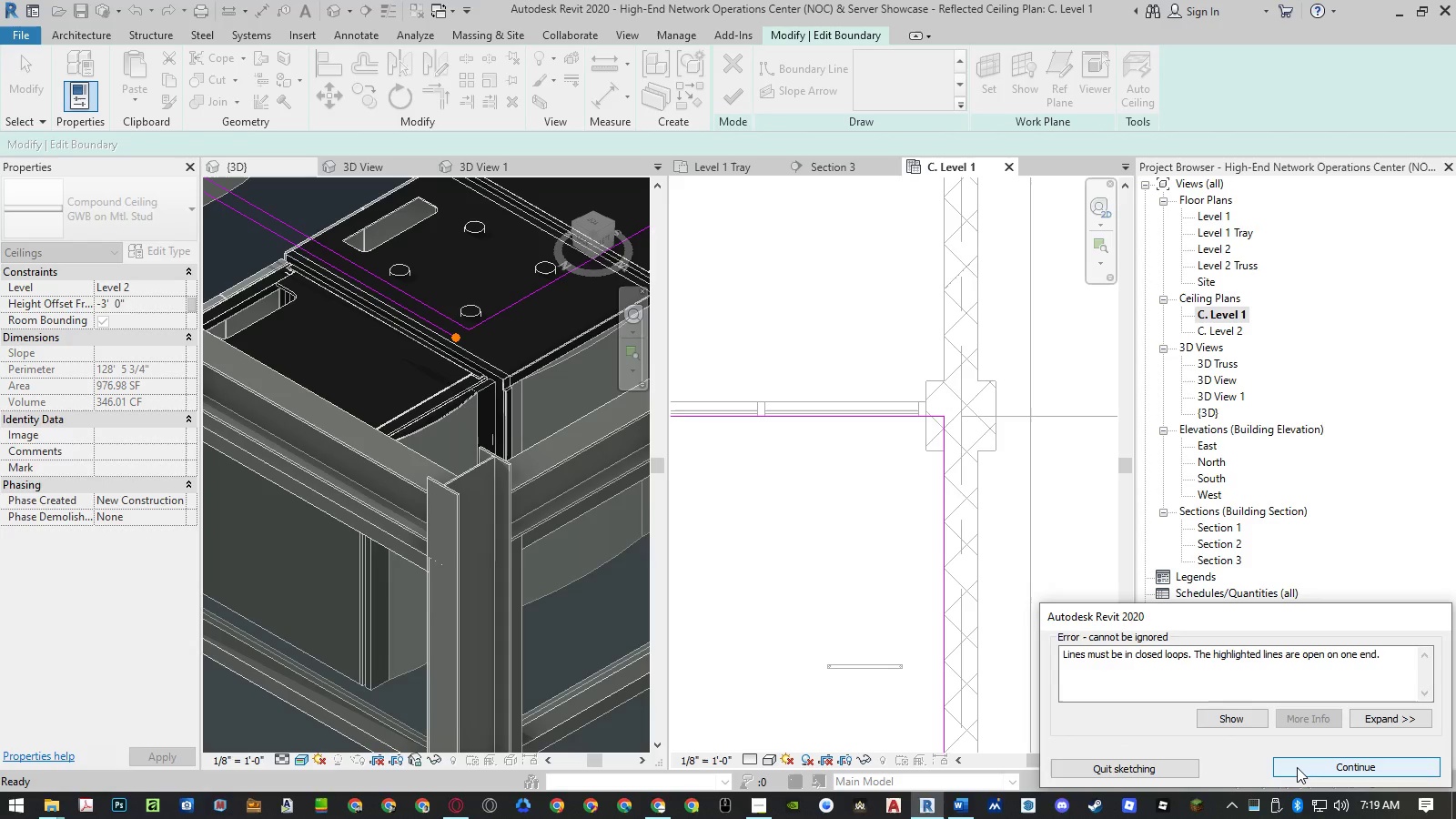 
left_click([1297, 767])
 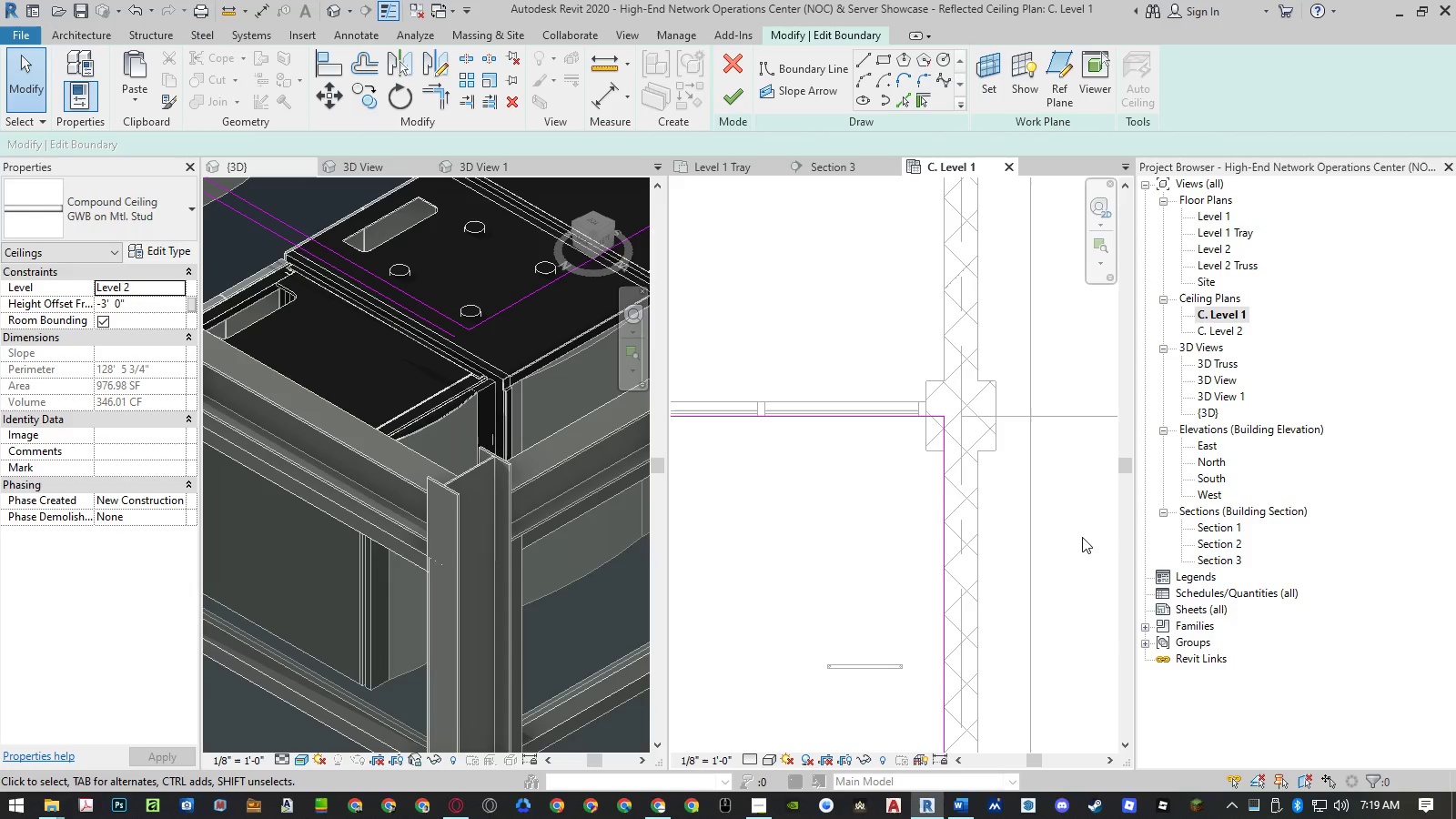 
scroll: coordinate [1104, 541], scroll_direction: down, amount: 12.0
 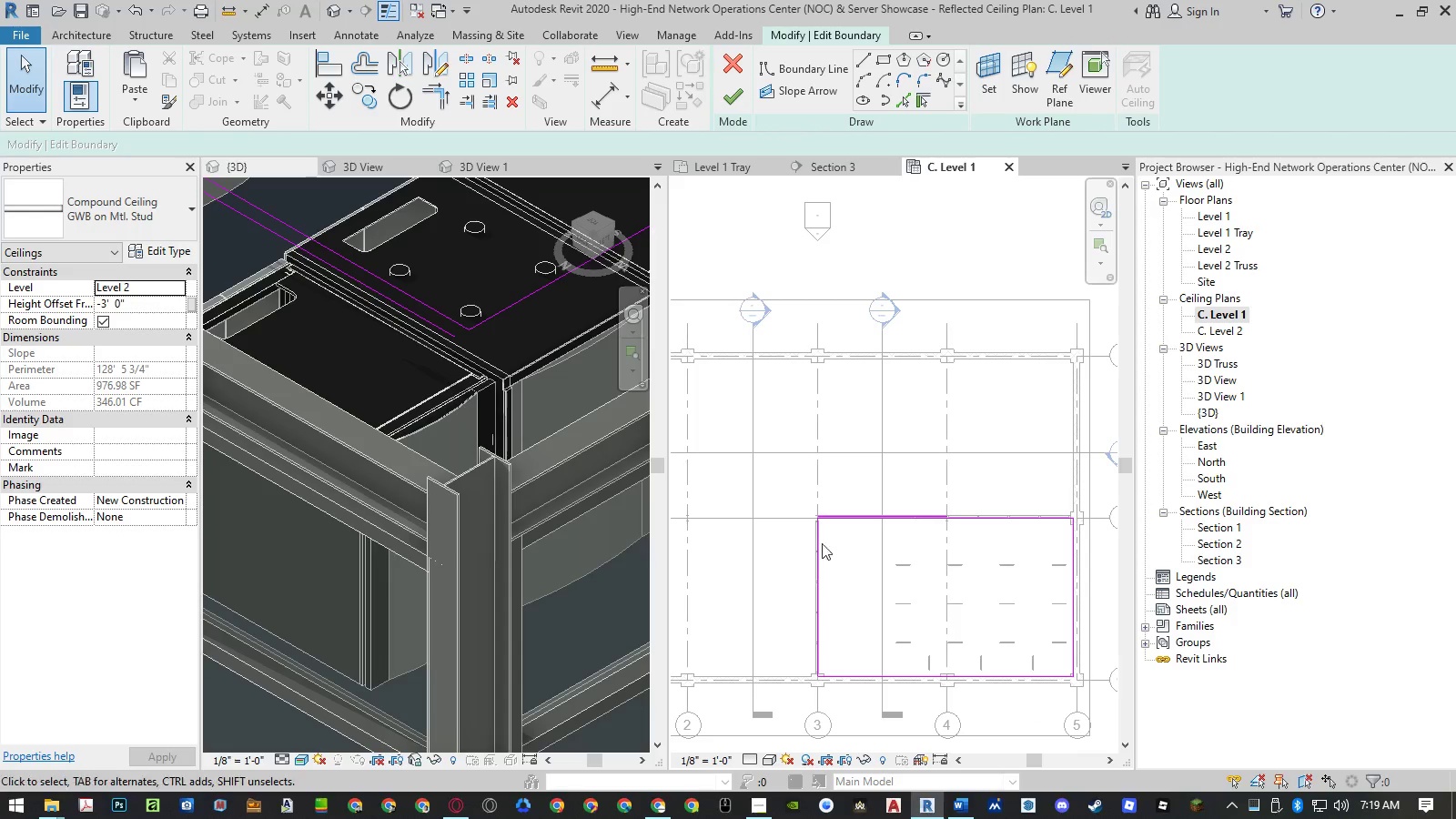 
scroll: coordinate [836, 515], scroll_direction: up, amount: 8.0
 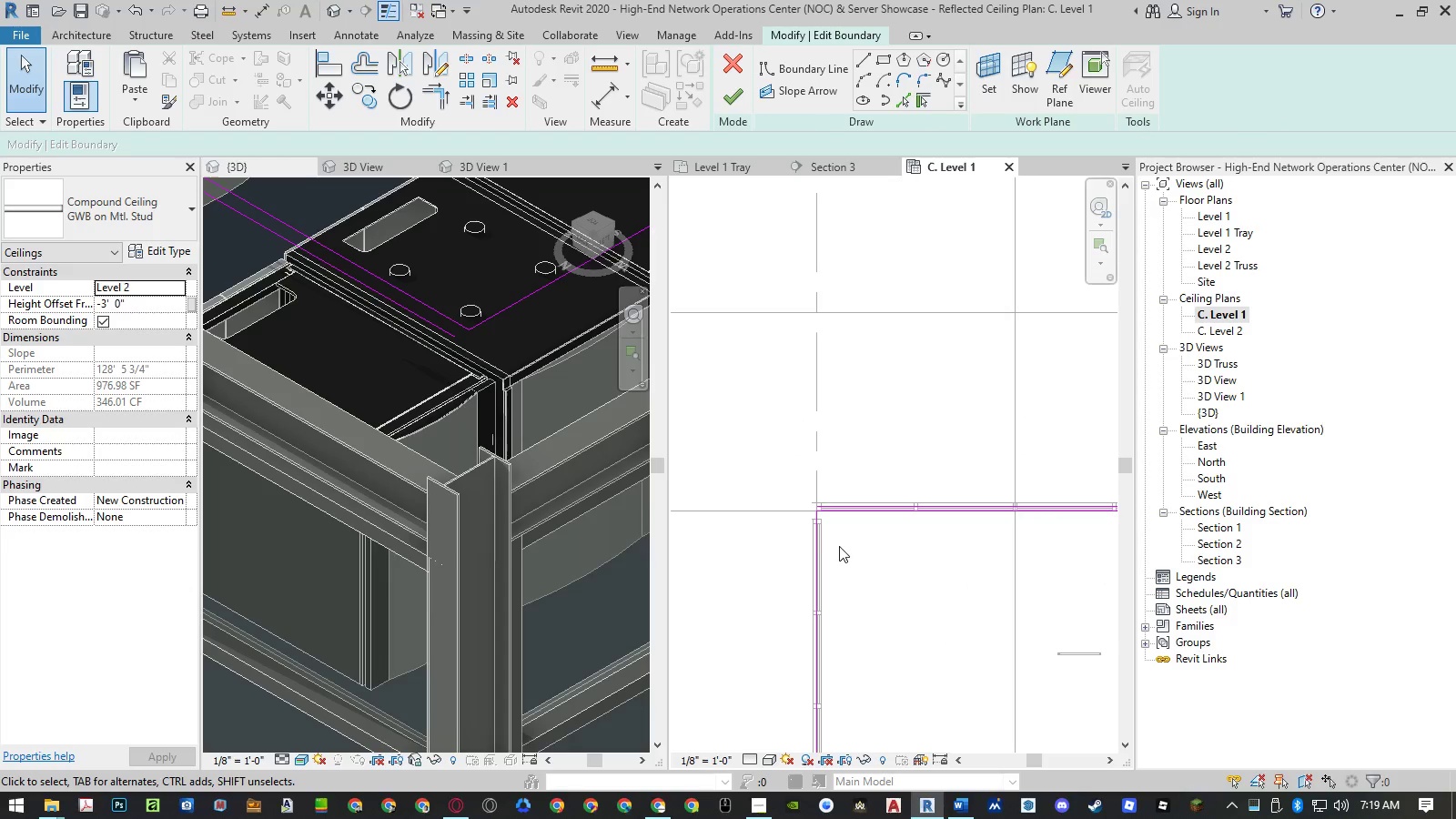 
scroll: coordinate [713, 522], scroll_direction: down, amount: 5.0
 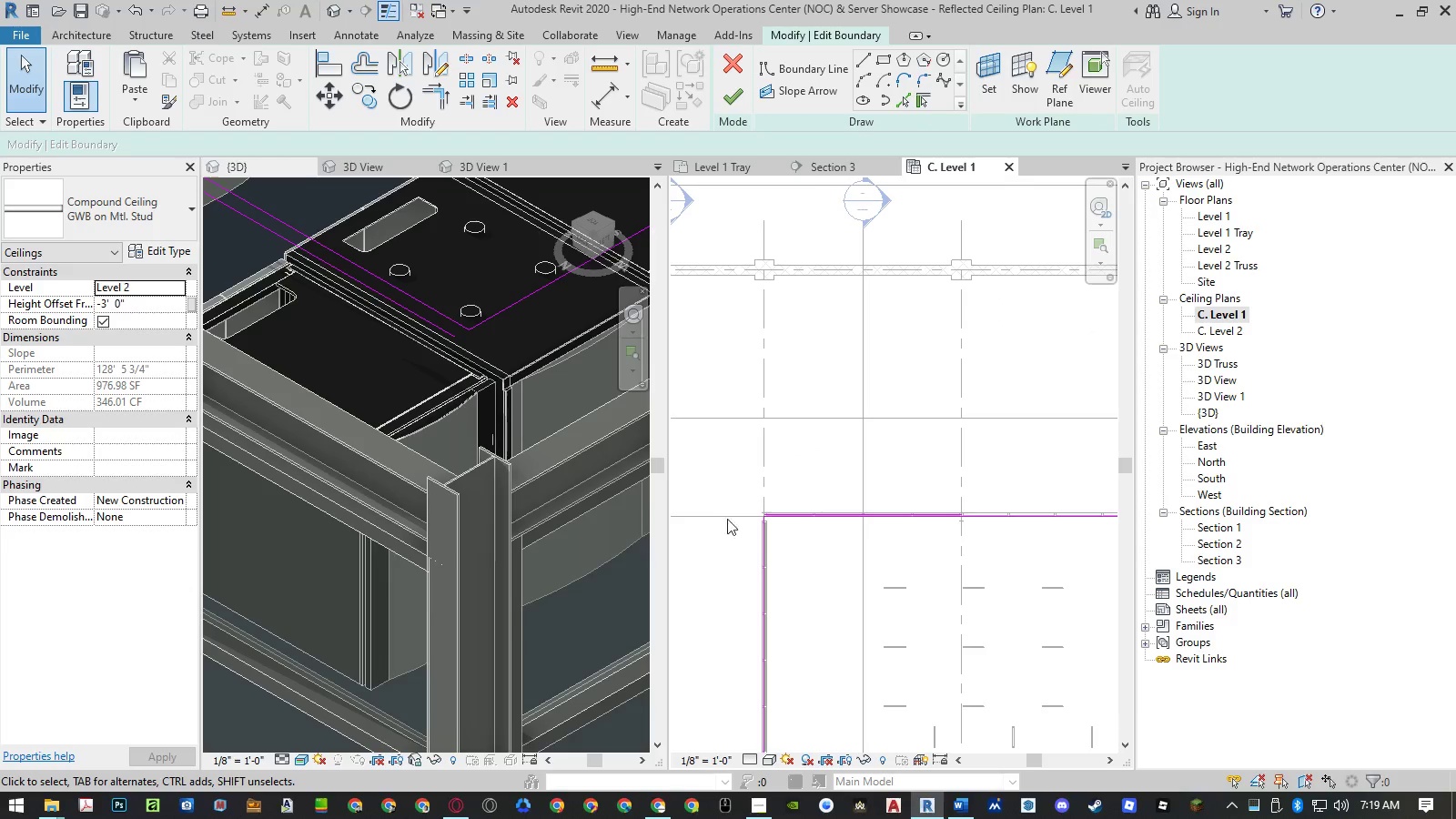 
scroll: coordinate [818, 507], scroll_direction: up, amount: 6.0
 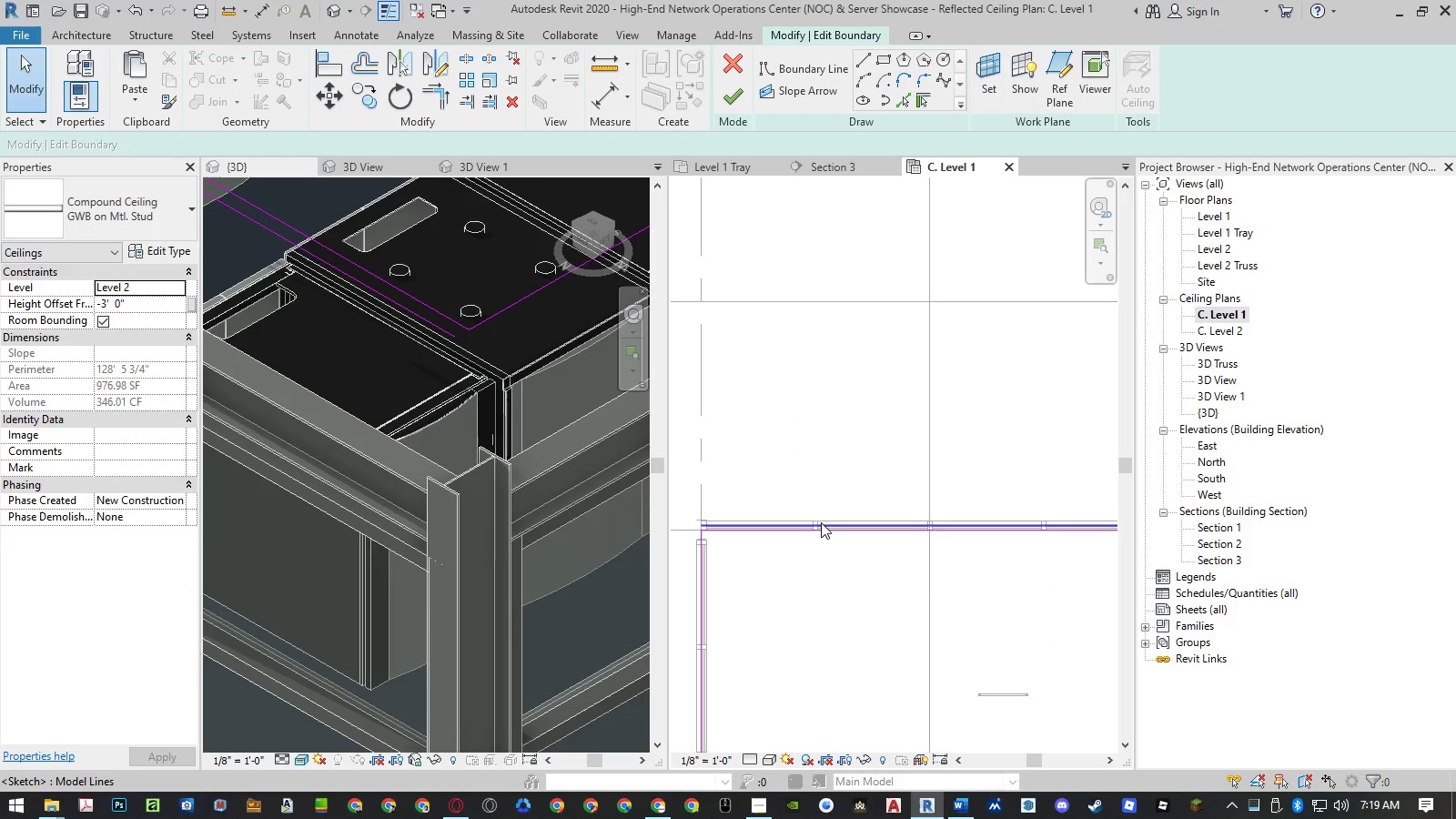 
left_click_drag(start_coordinate=[821, 522], to_coordinate=[741, 100])
 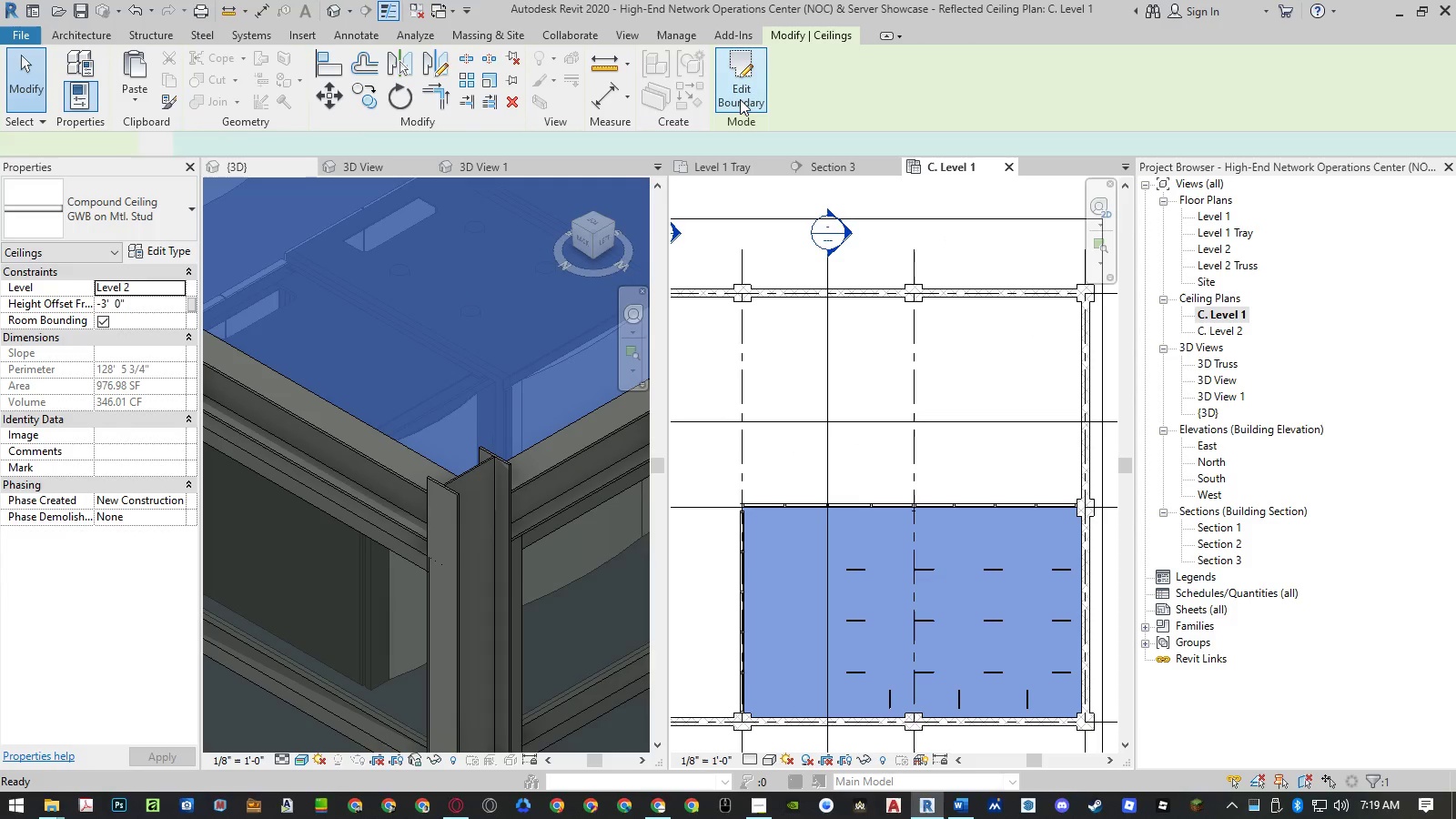 
key(Delete)
 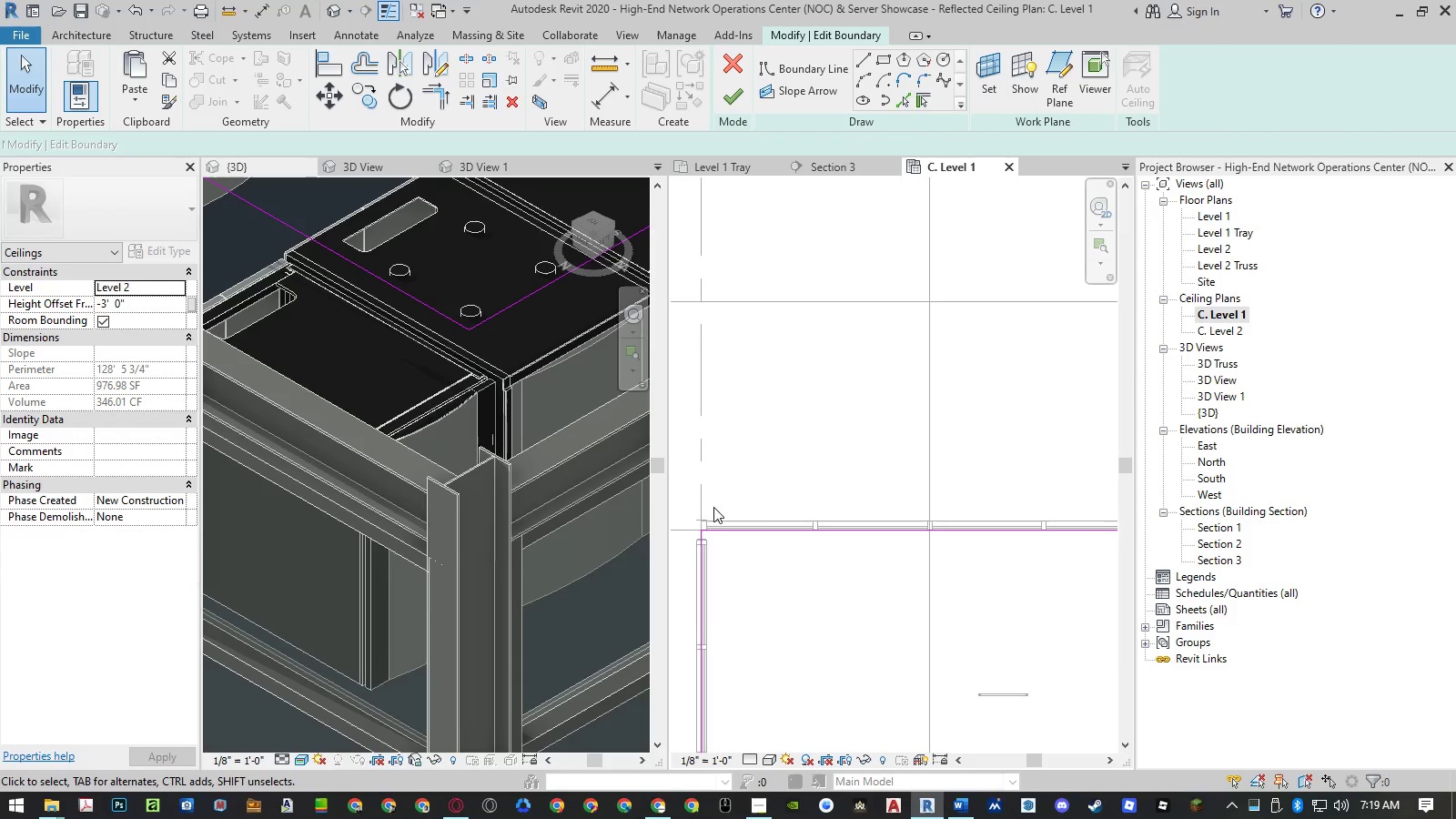 
scroll: coordinate [774, 482], scroll_direction: down, amount: 7.0
 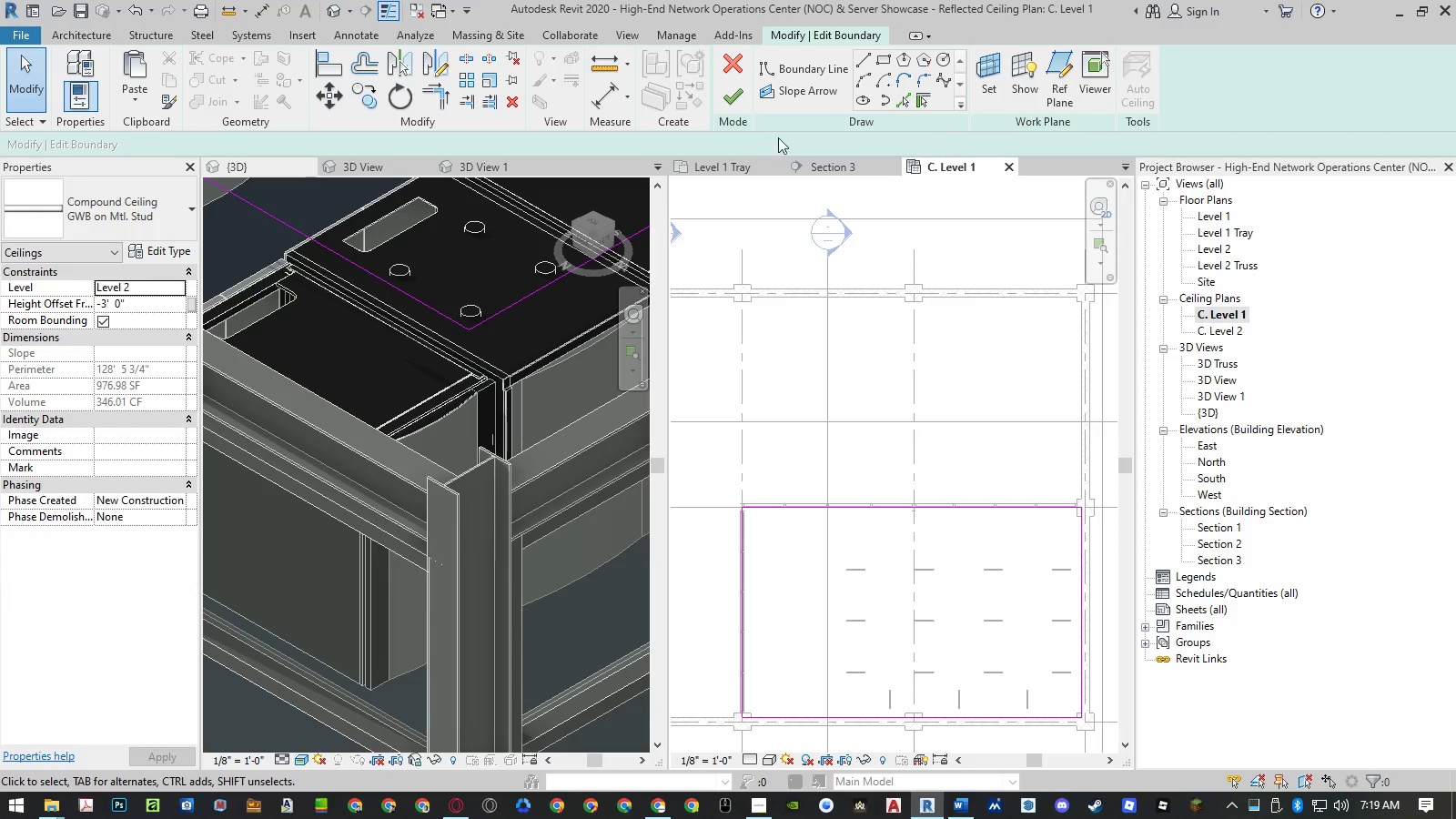 
left_click([741, 100])
 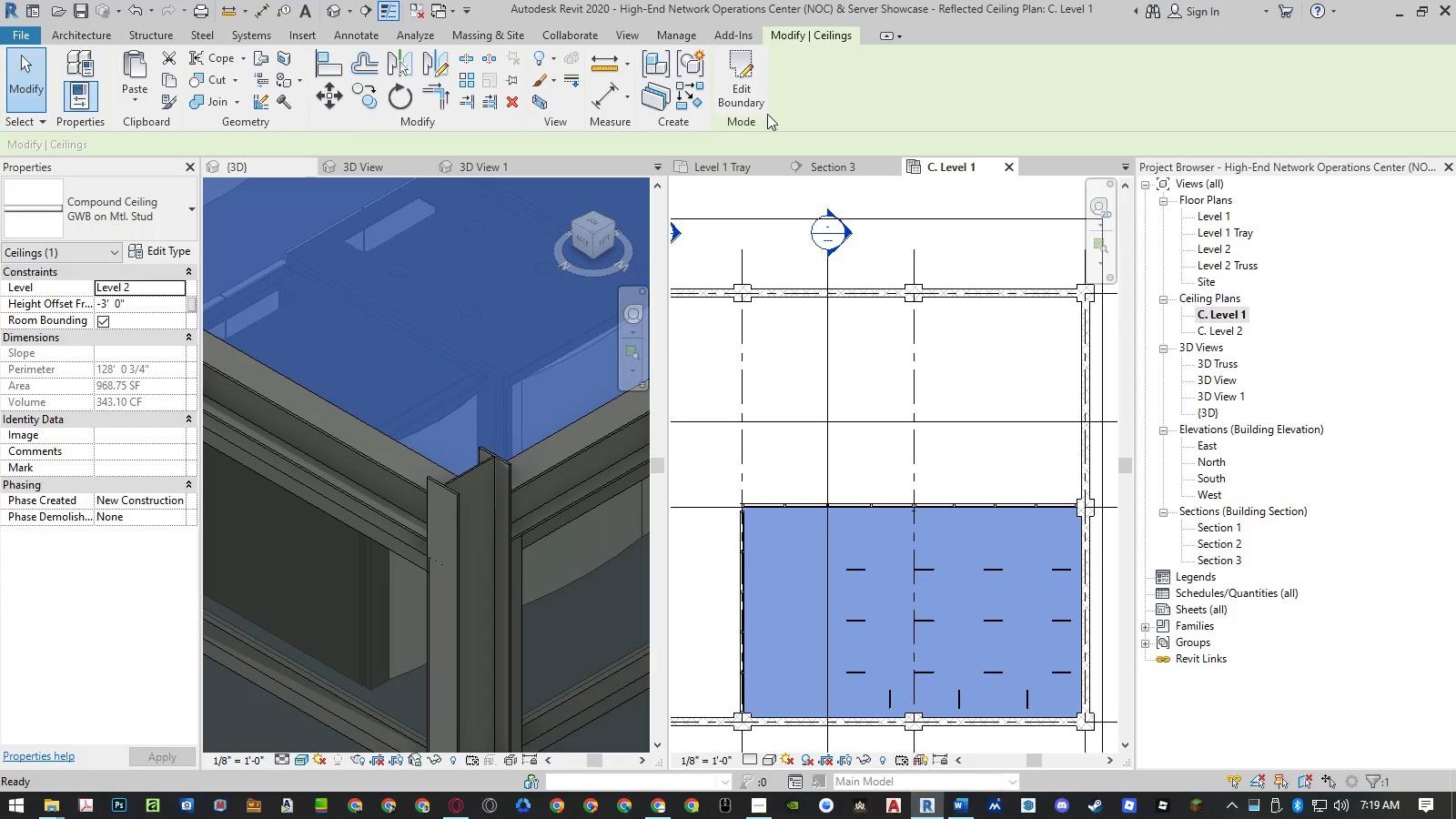 
left_click([753, 85])
 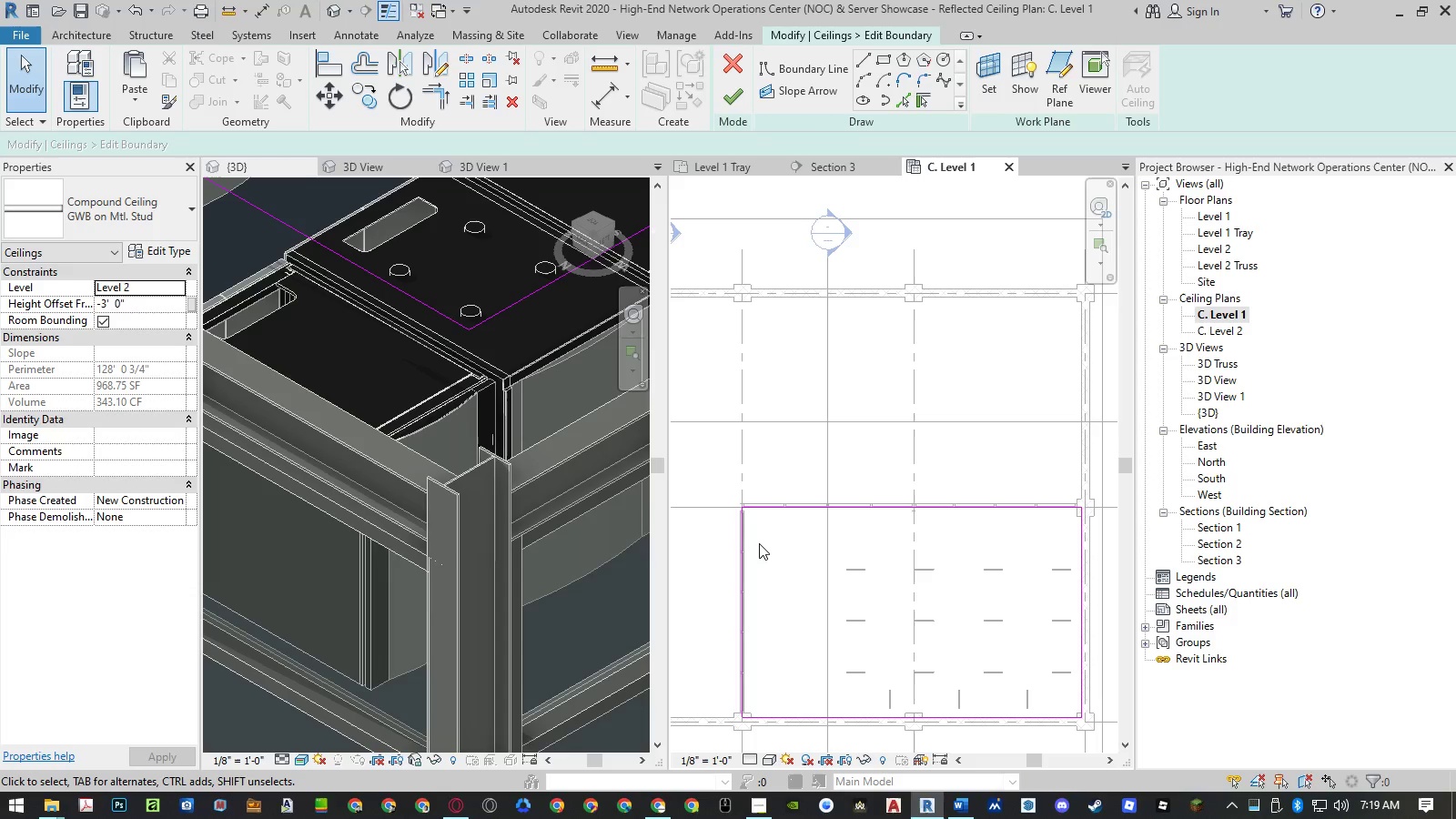 
scroll: coordinate [745, 508], scroll_direction: up, amount: 16.0
 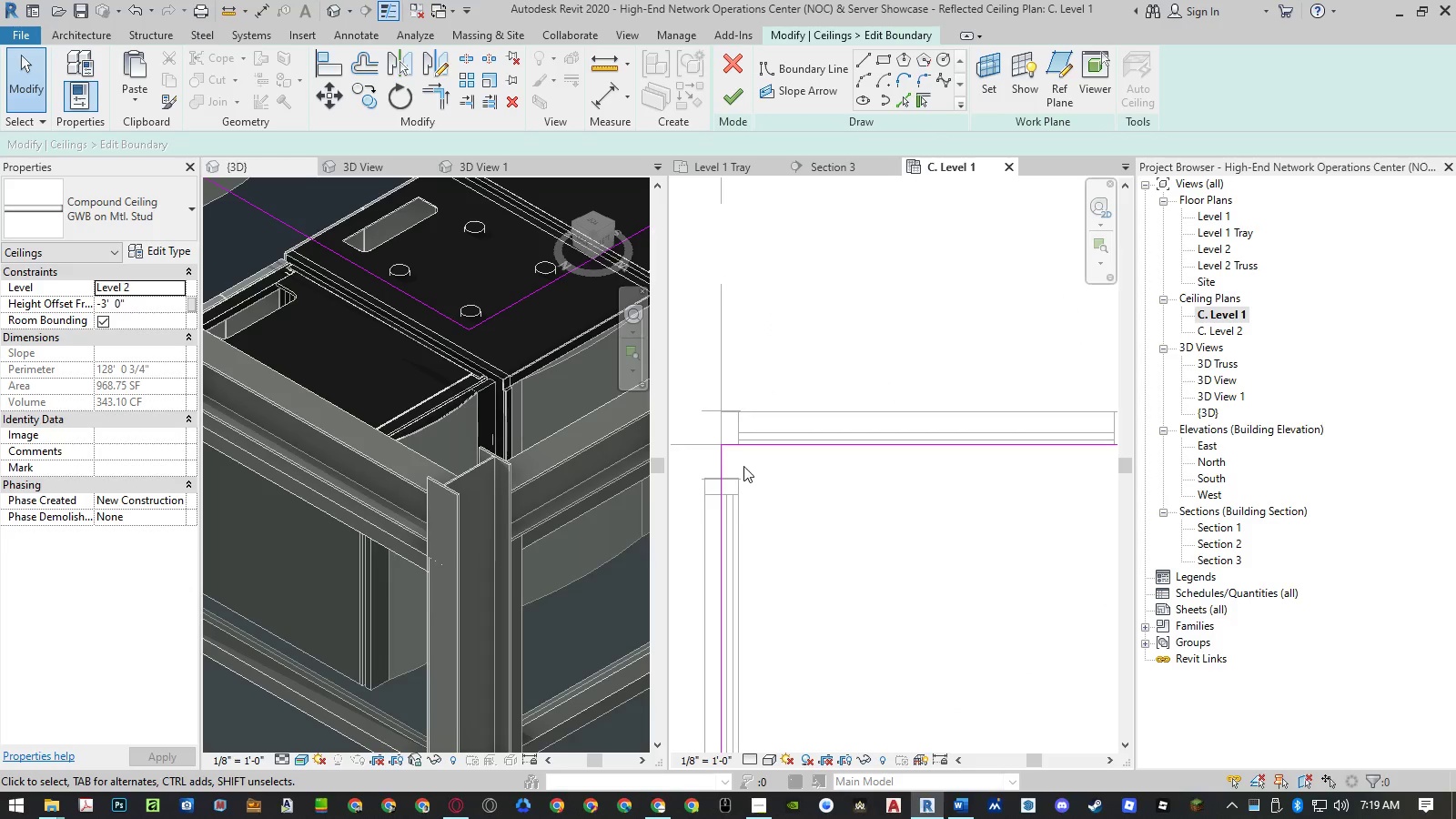 
type(al)
 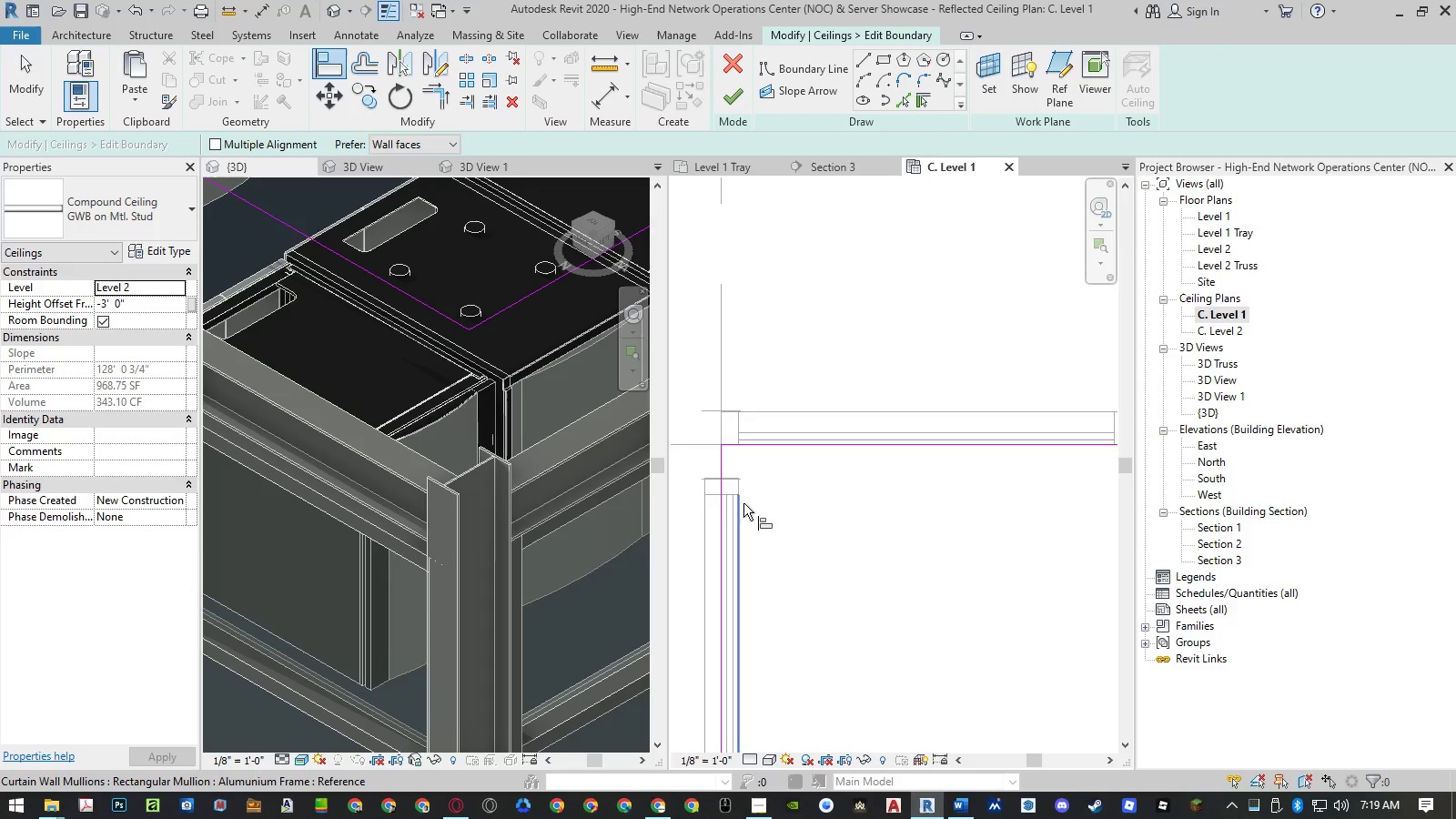 
left_click([743, 503])
 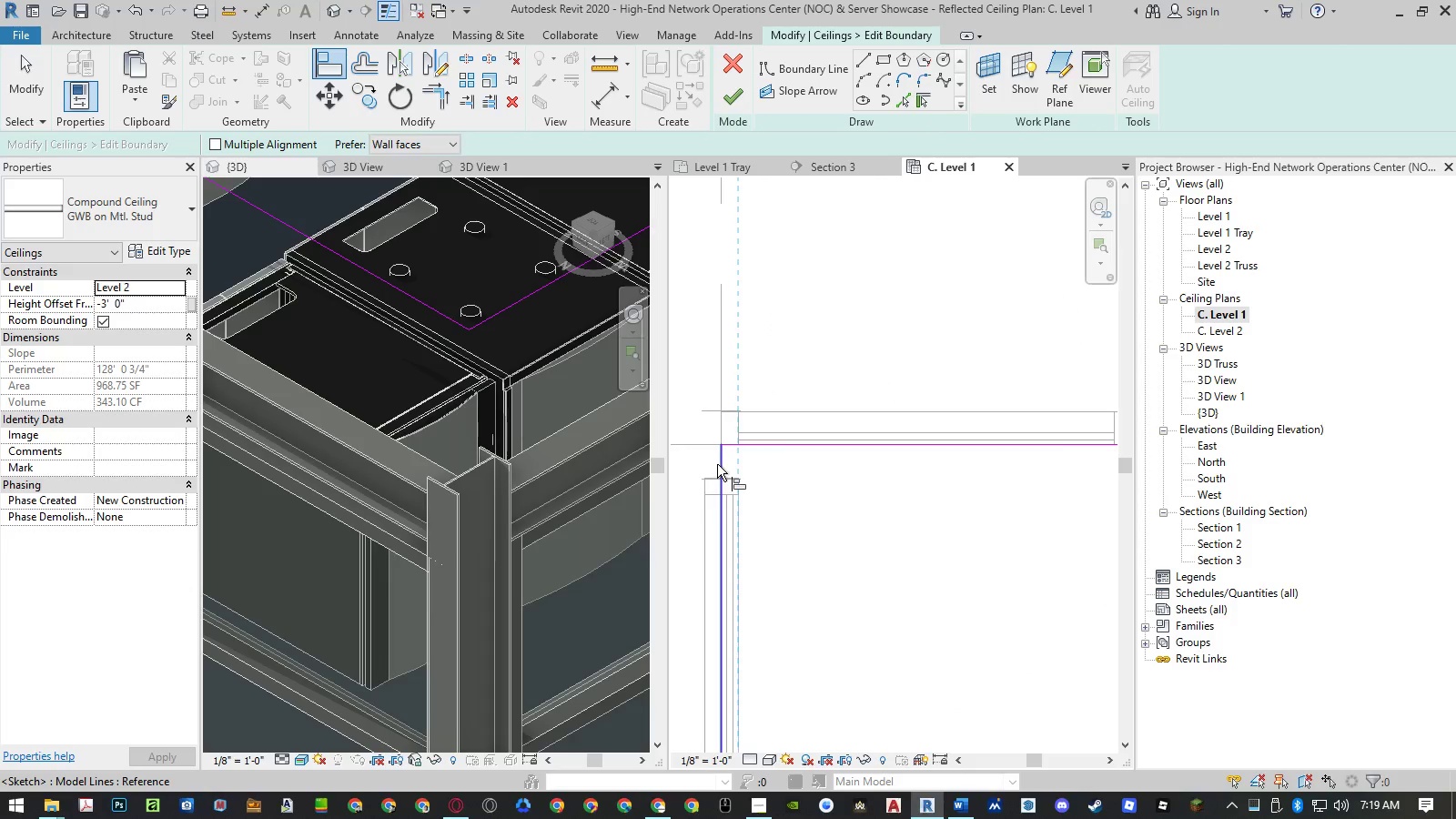 
left_click([717, 464])
 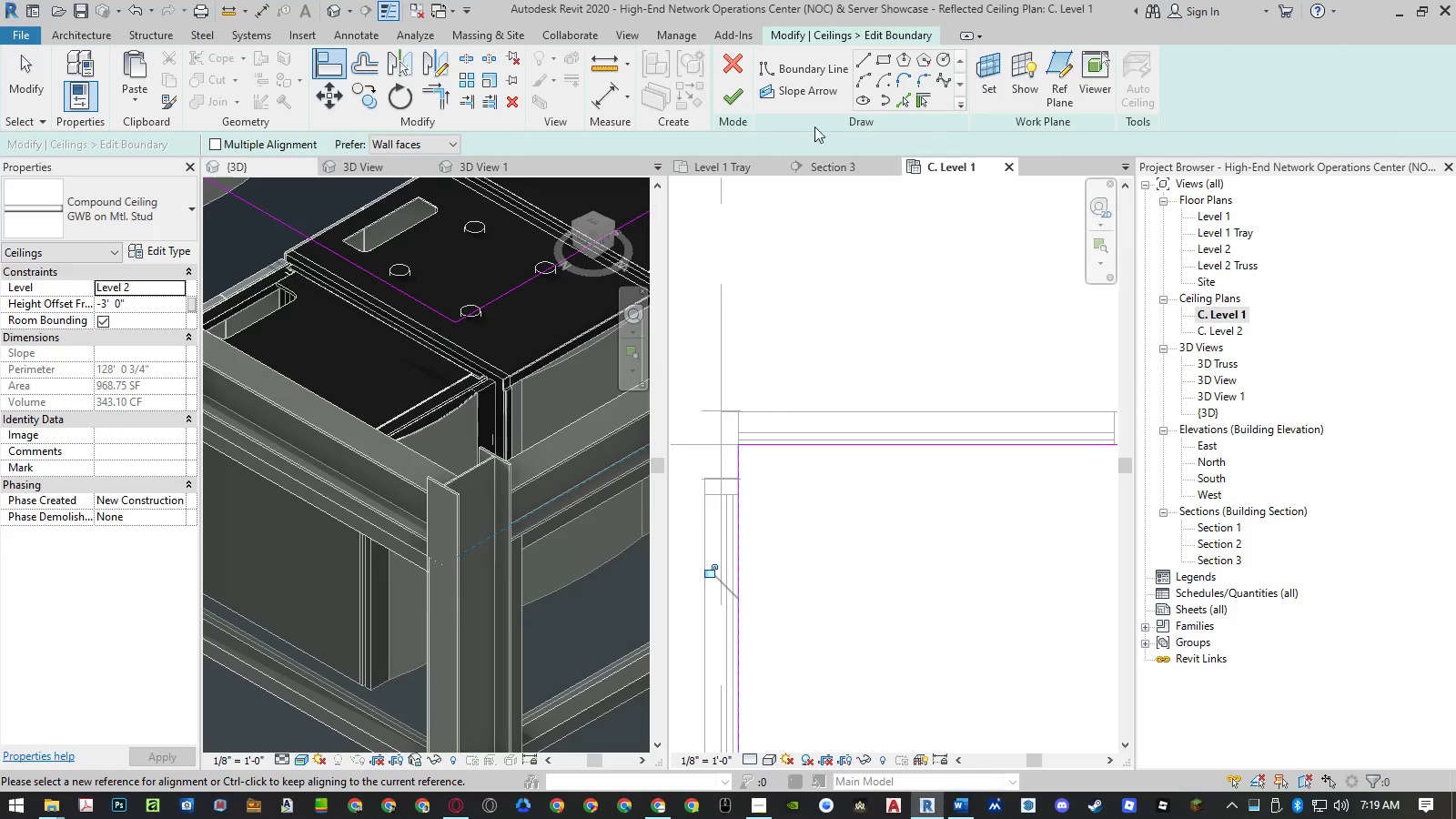 
left_click([731, 101])
 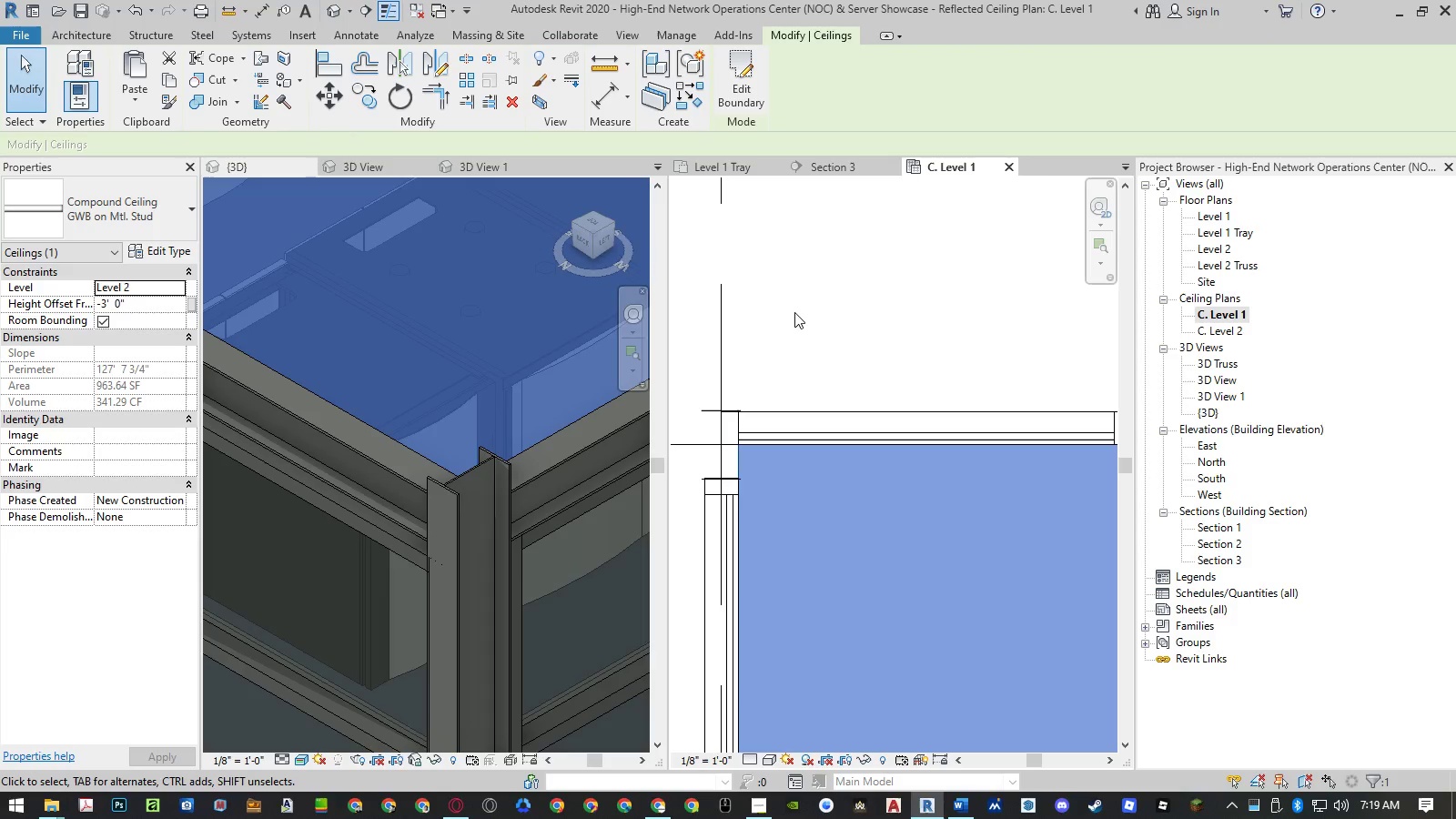 
key(Escape)
 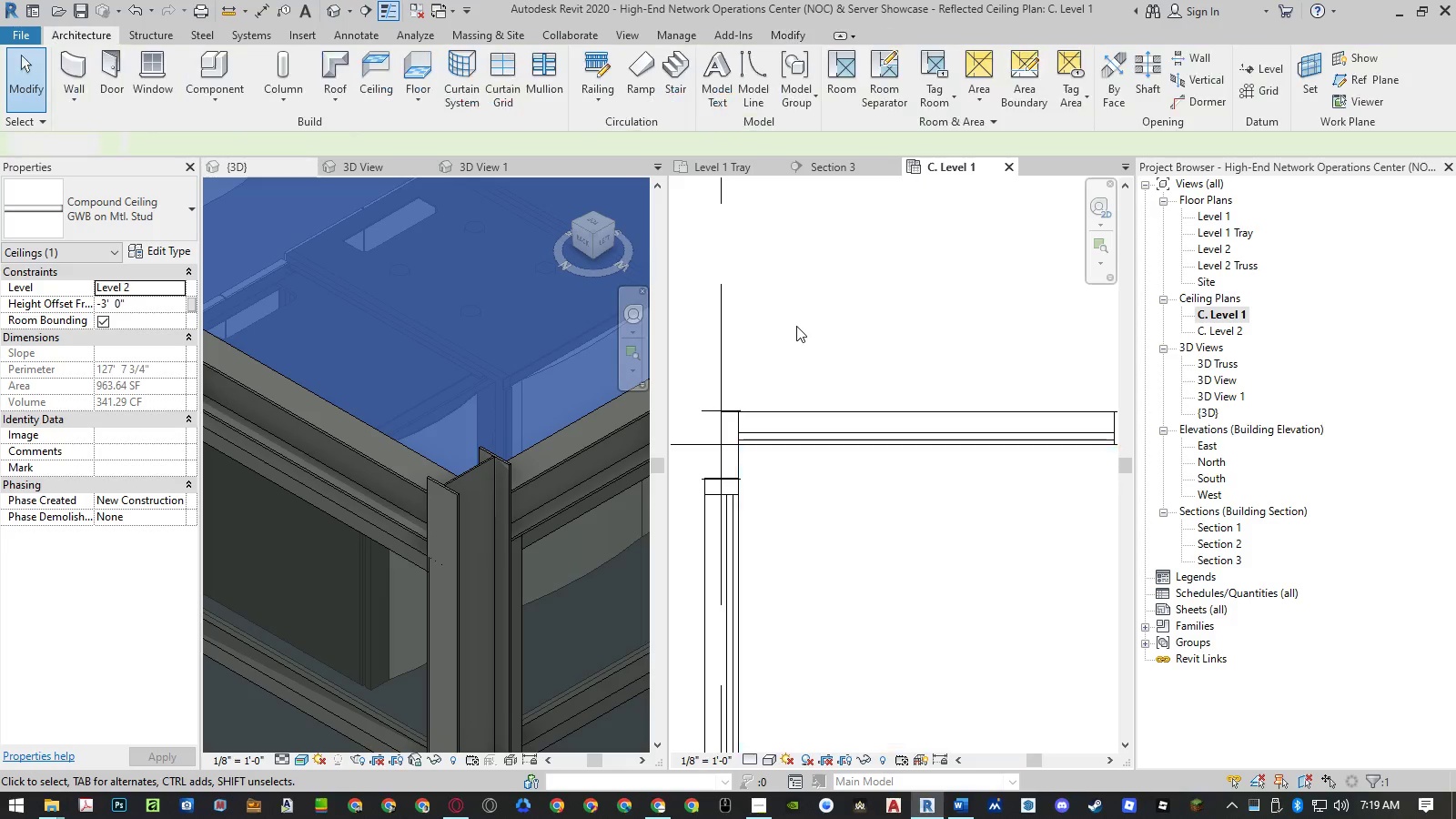 
key(Escape)
 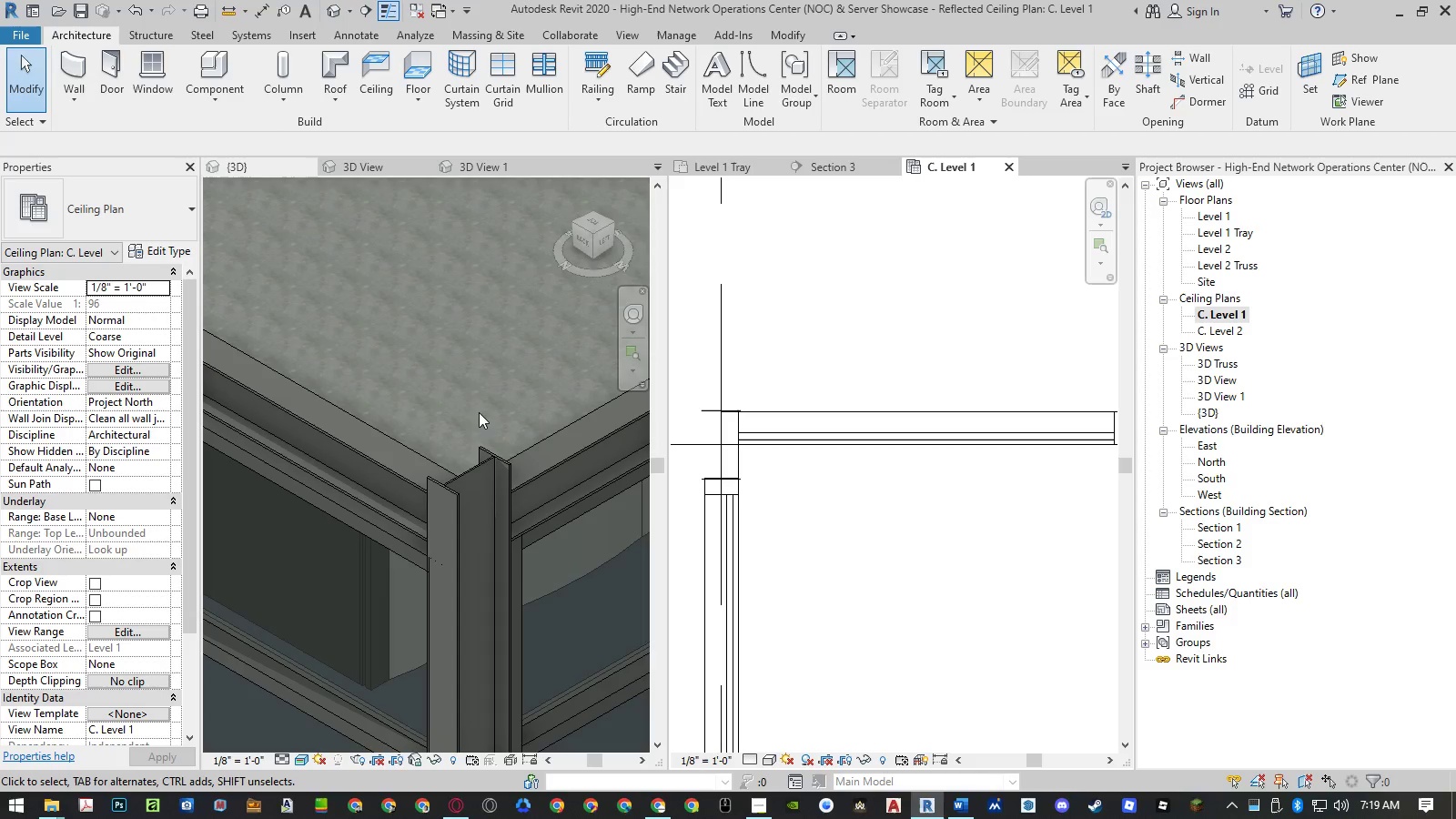 
scroll: coordinate [424, 312], scroll_direction: down, amount: 9.0
 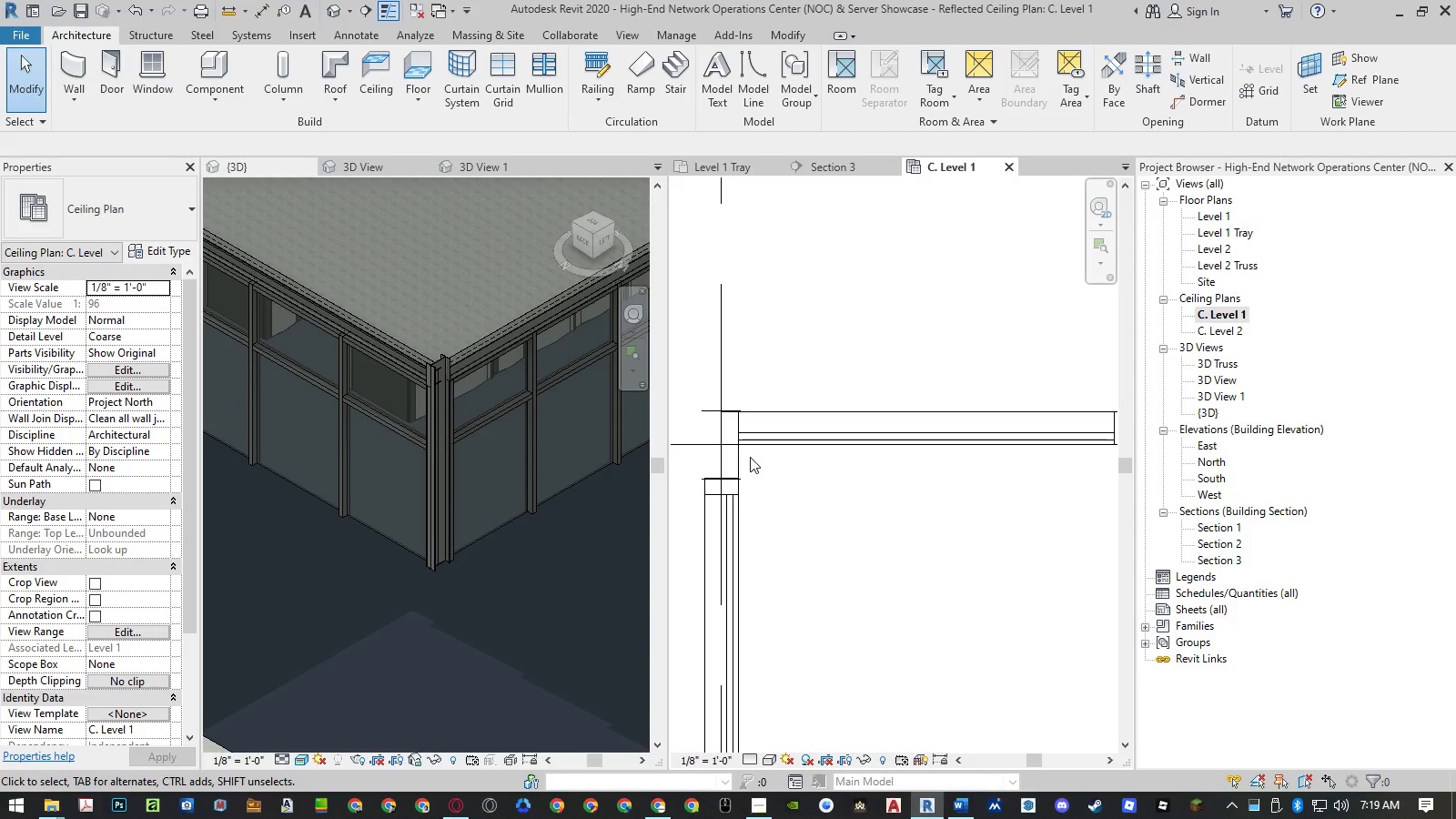 
left_click([738, 460])
 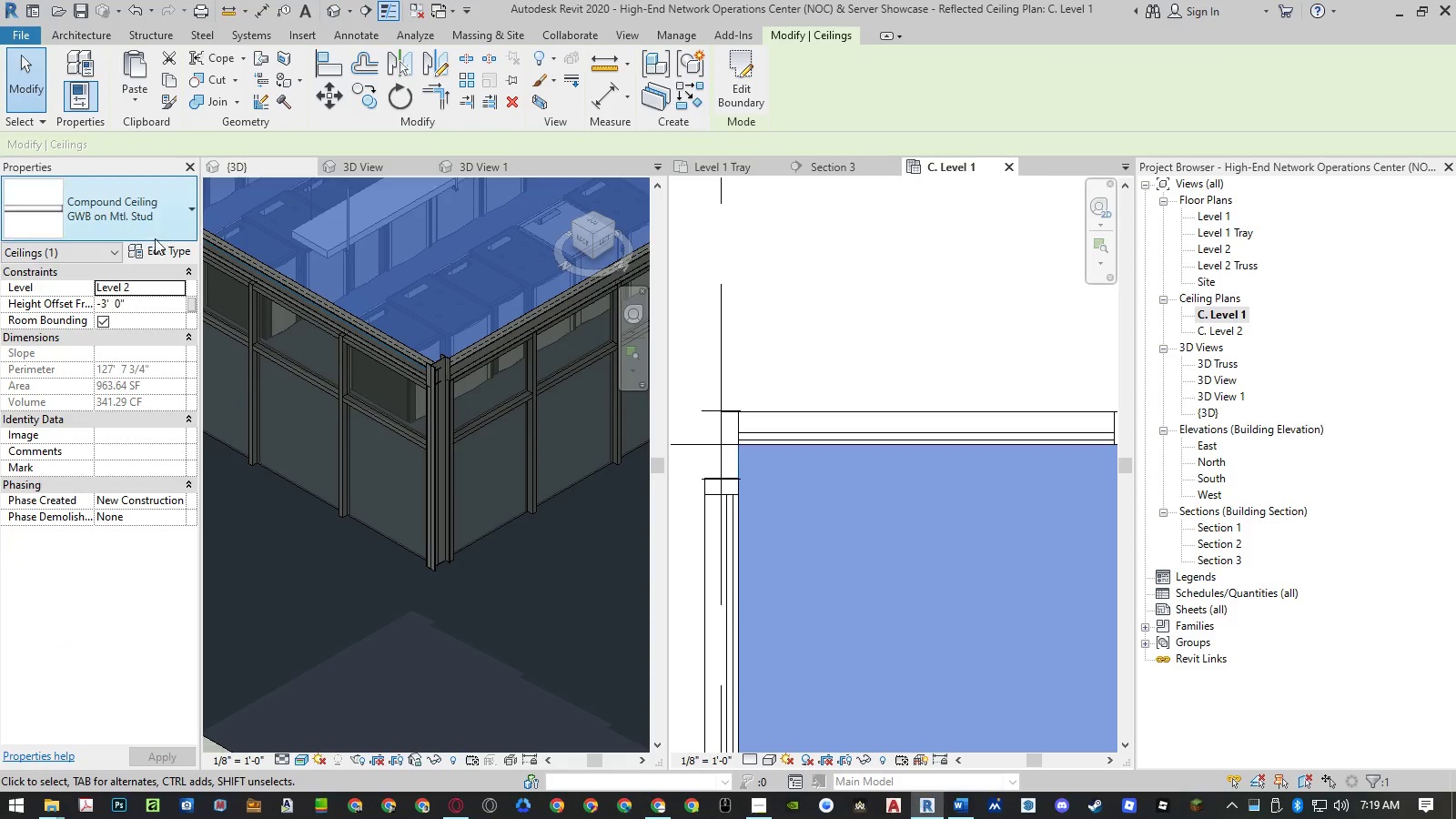 
left_click([157, 247])
 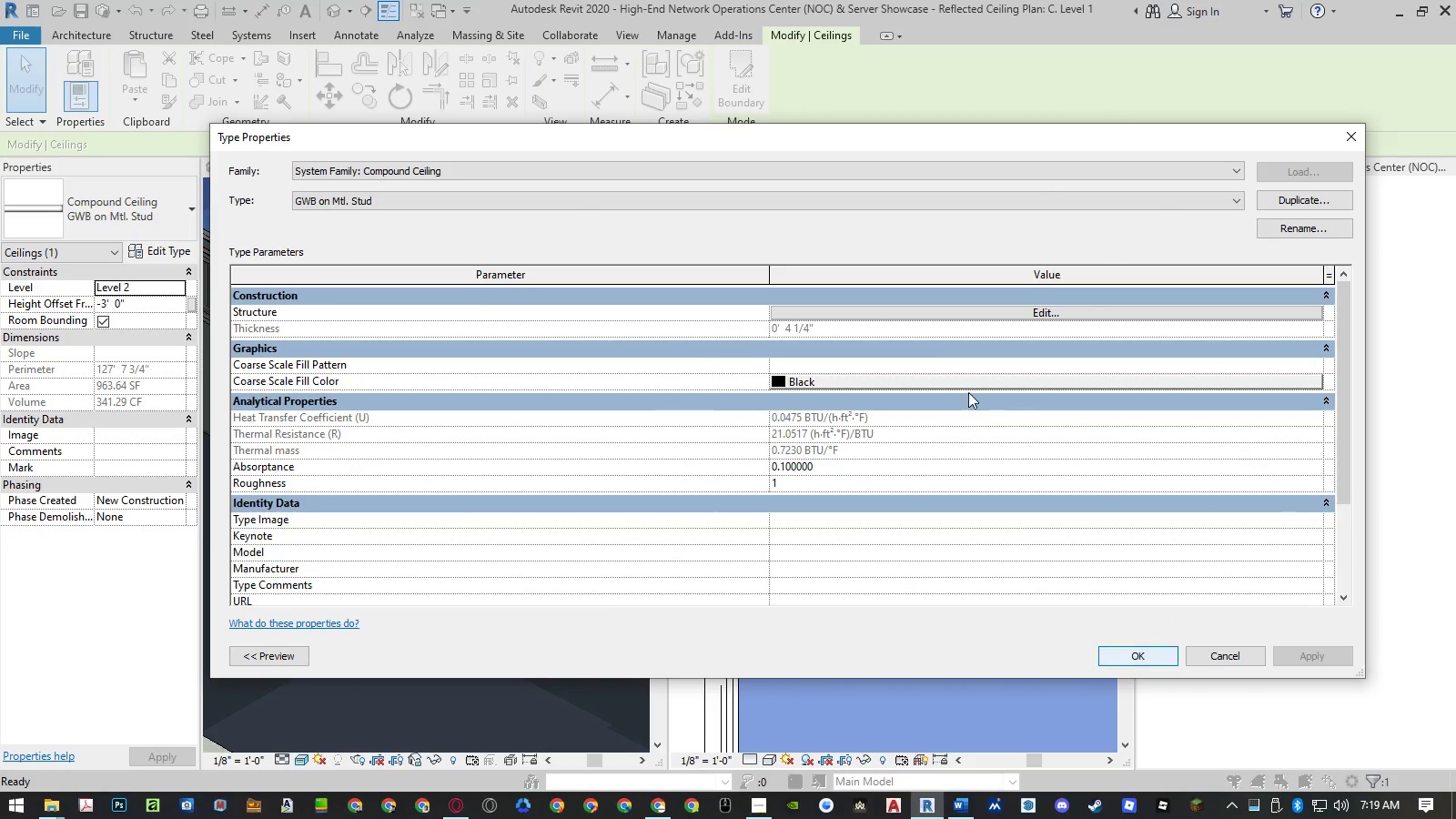 
left_click([938, 315])
 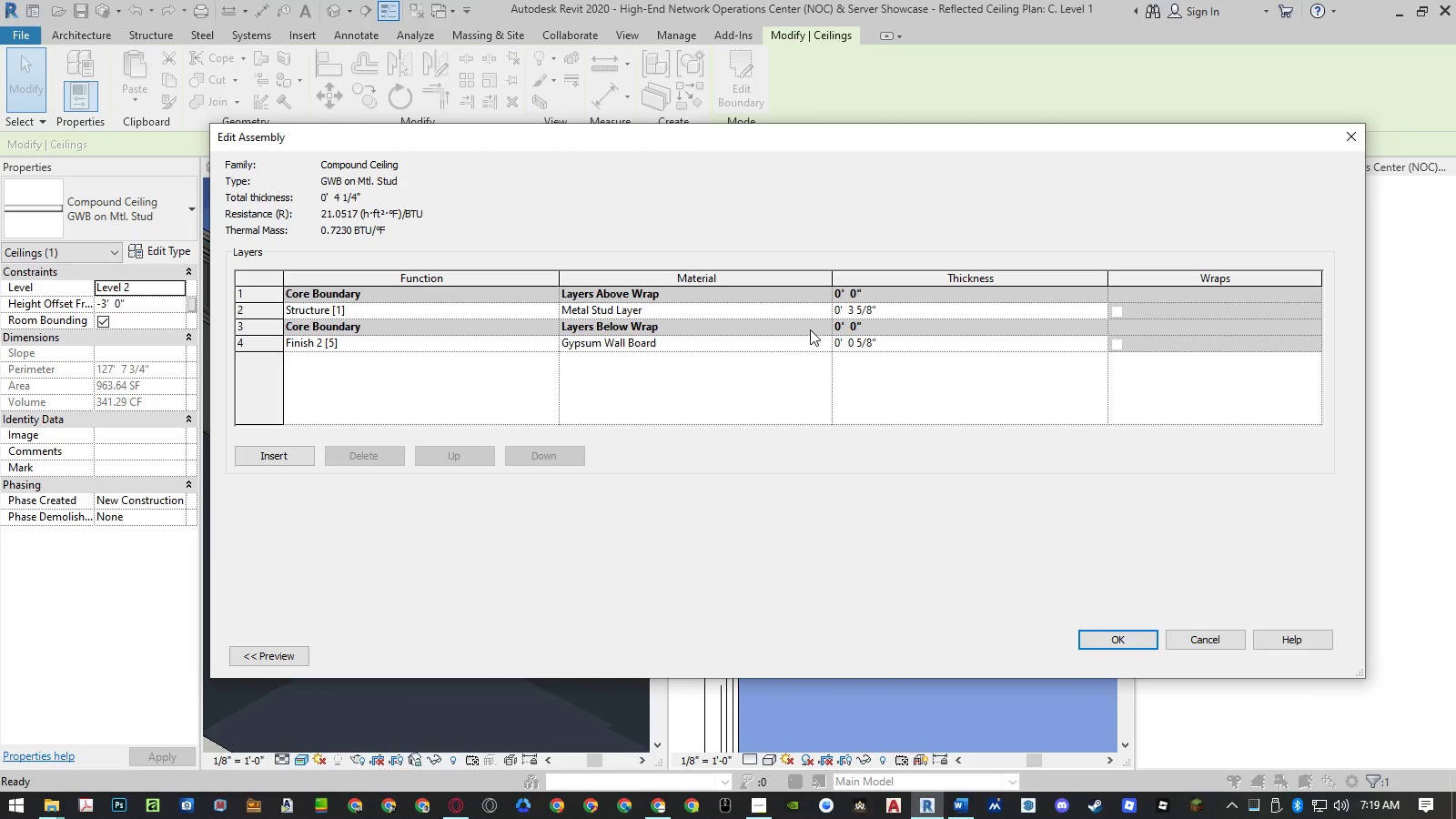 
wait(5.78)
 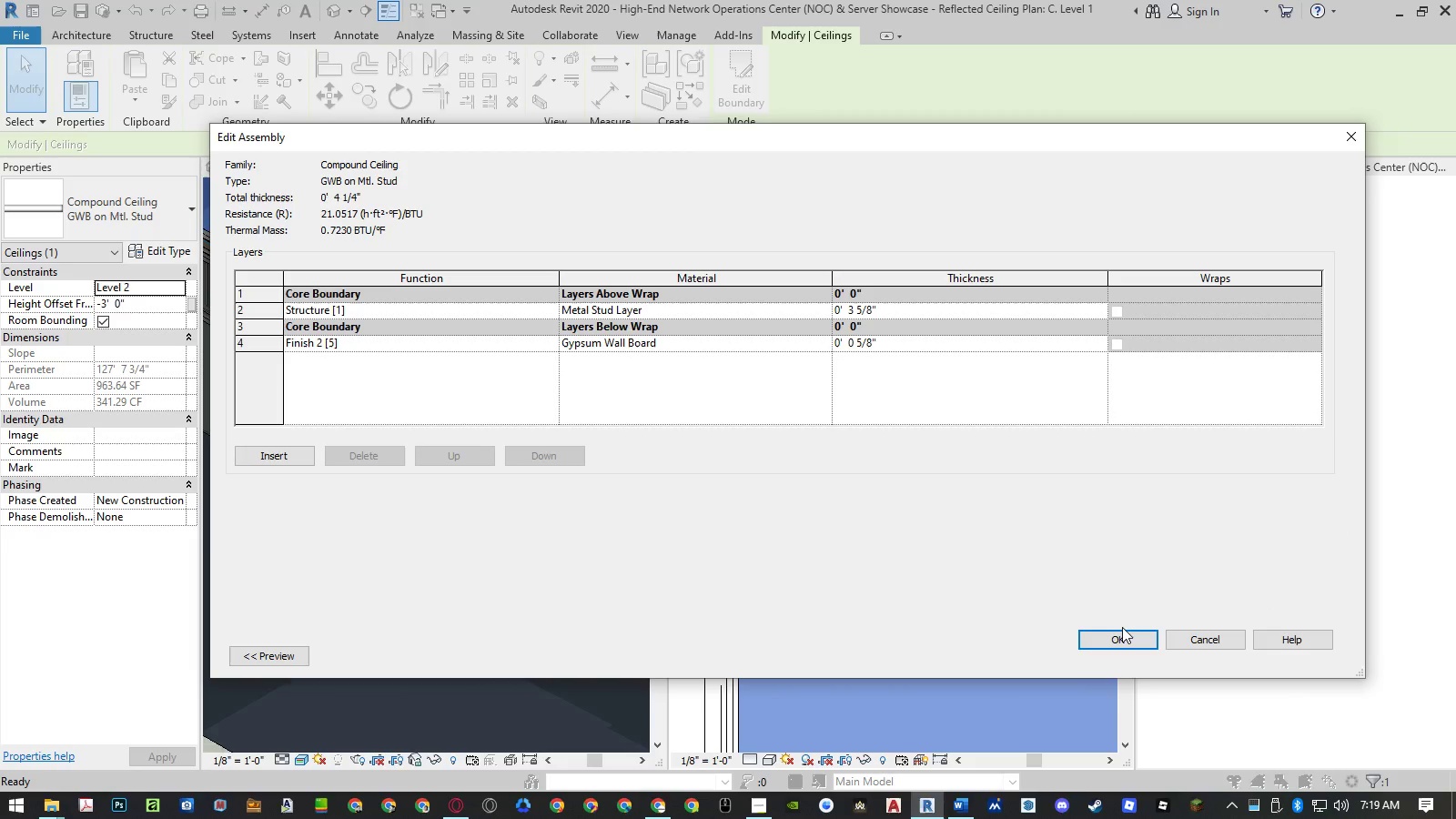 
left_click([822, 344])
 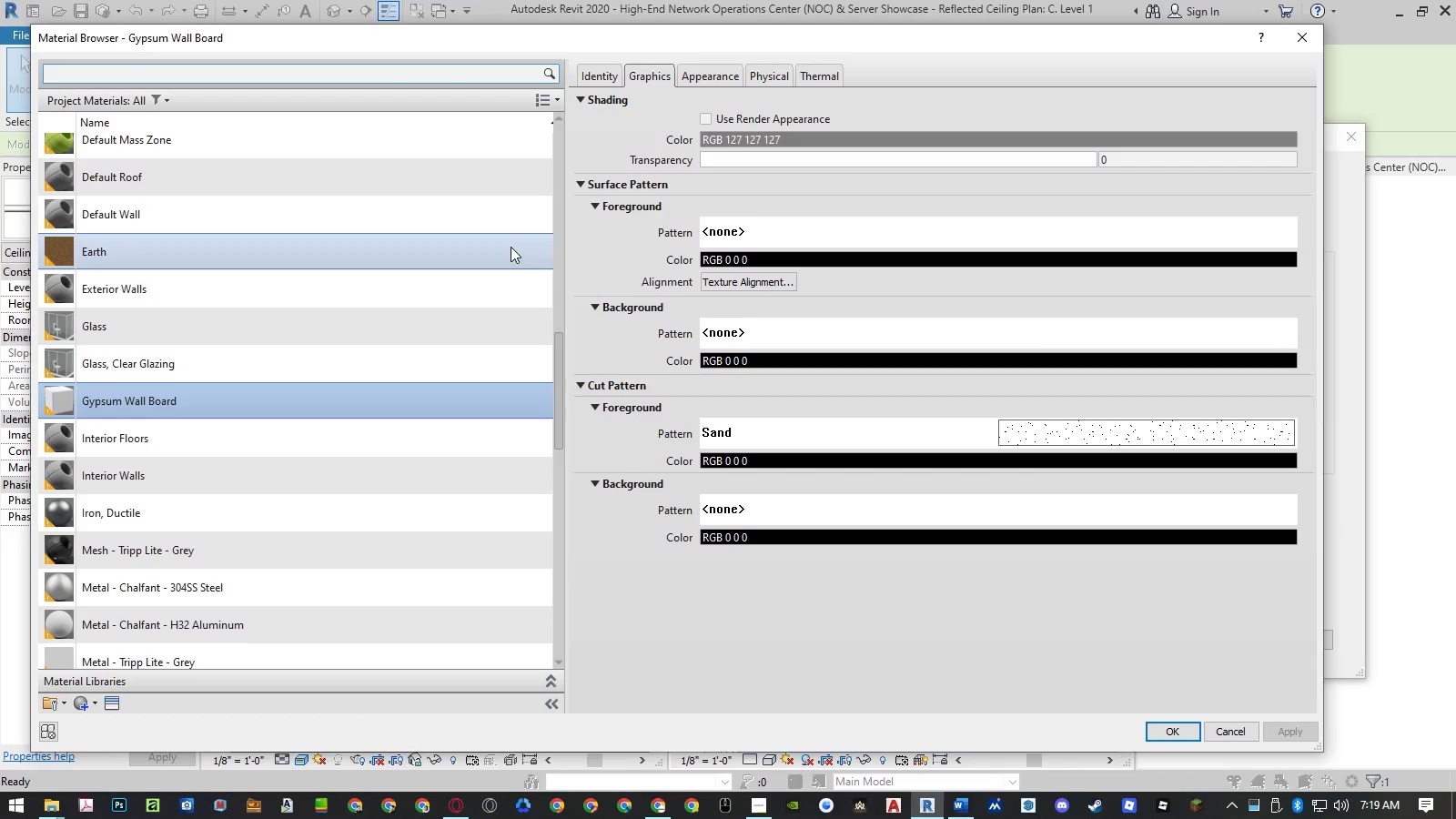 
left_click([732, 83])
 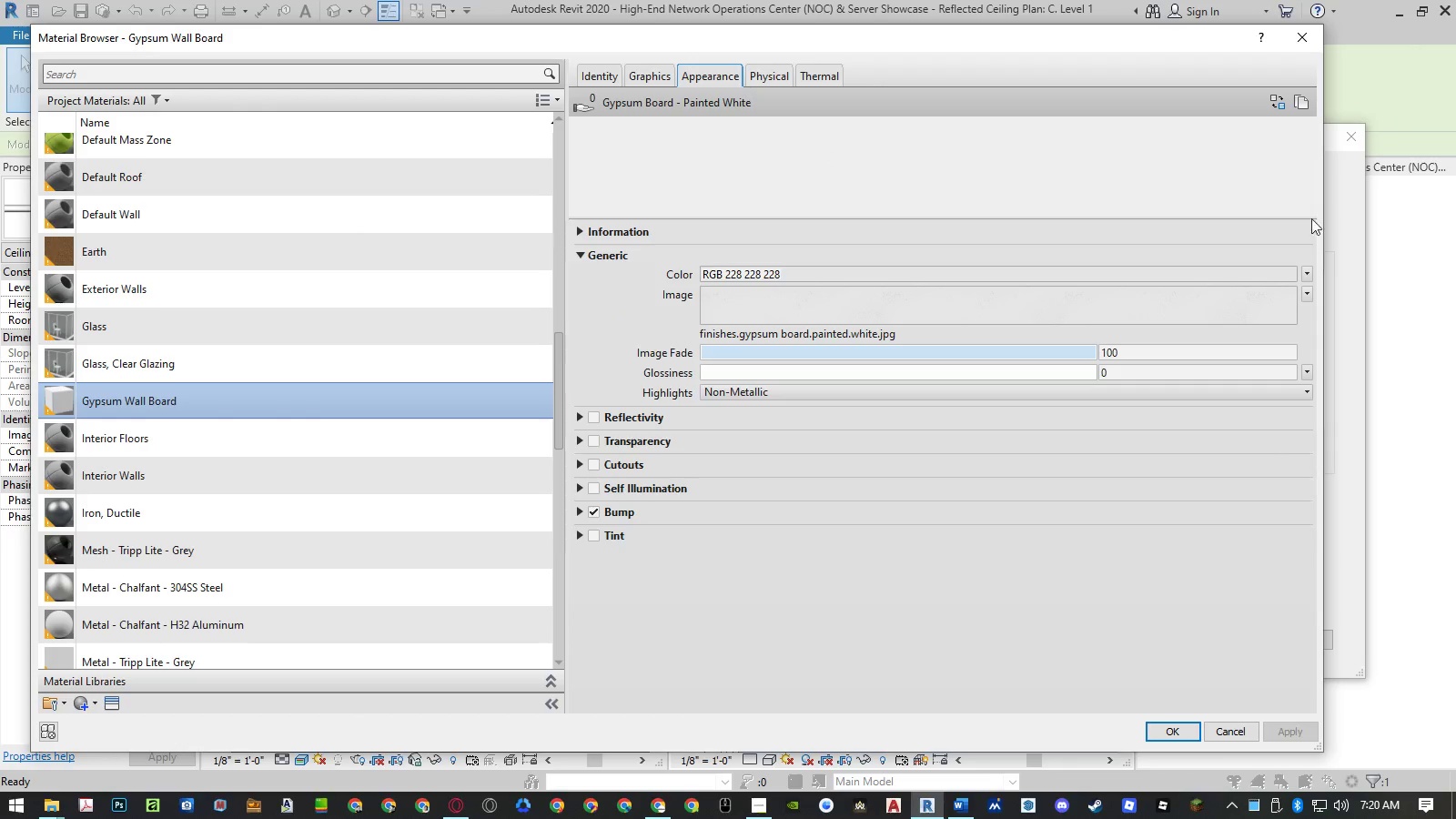 
left_click([1271, 112])
 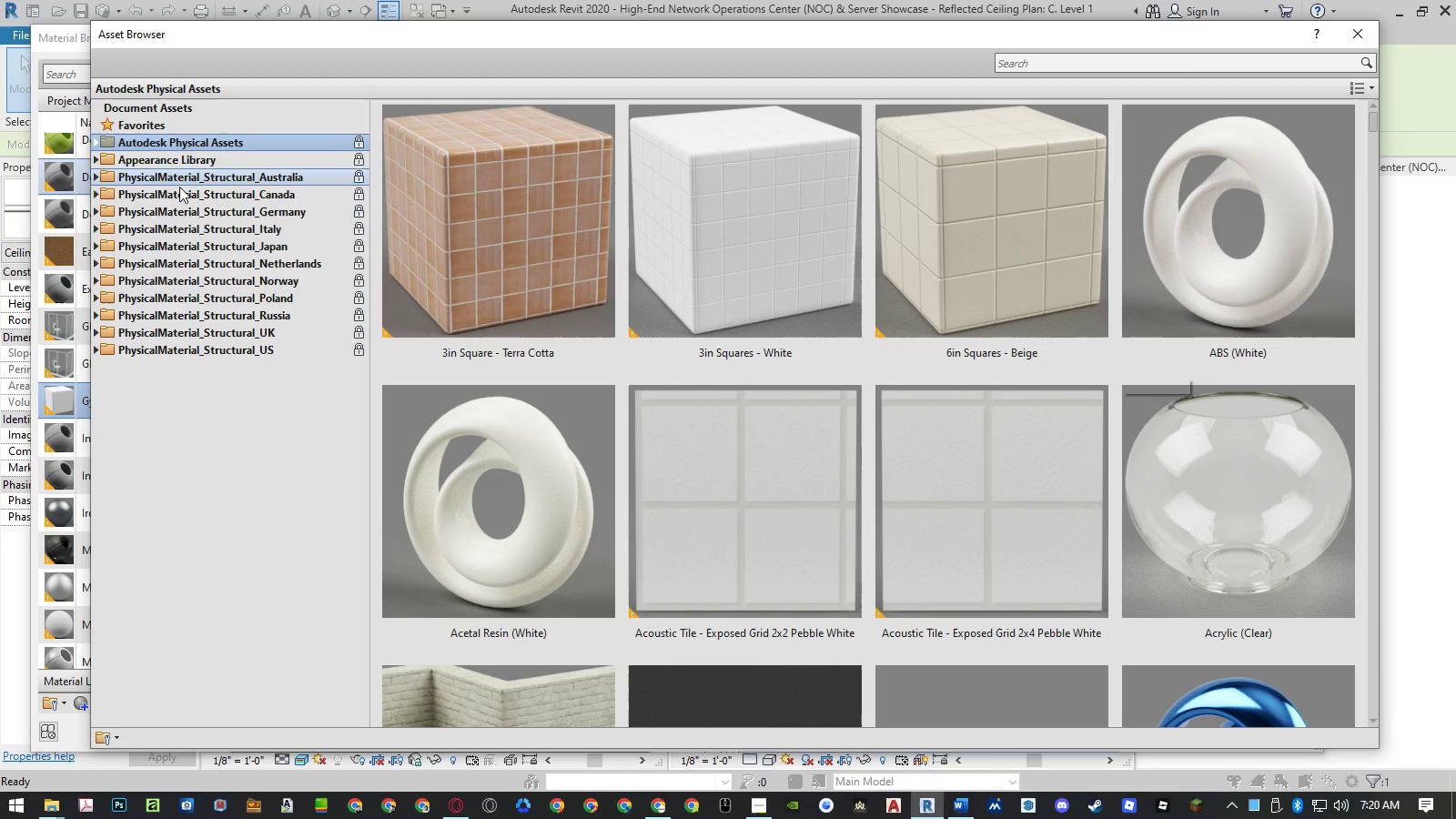 
left_click([147, 163])
 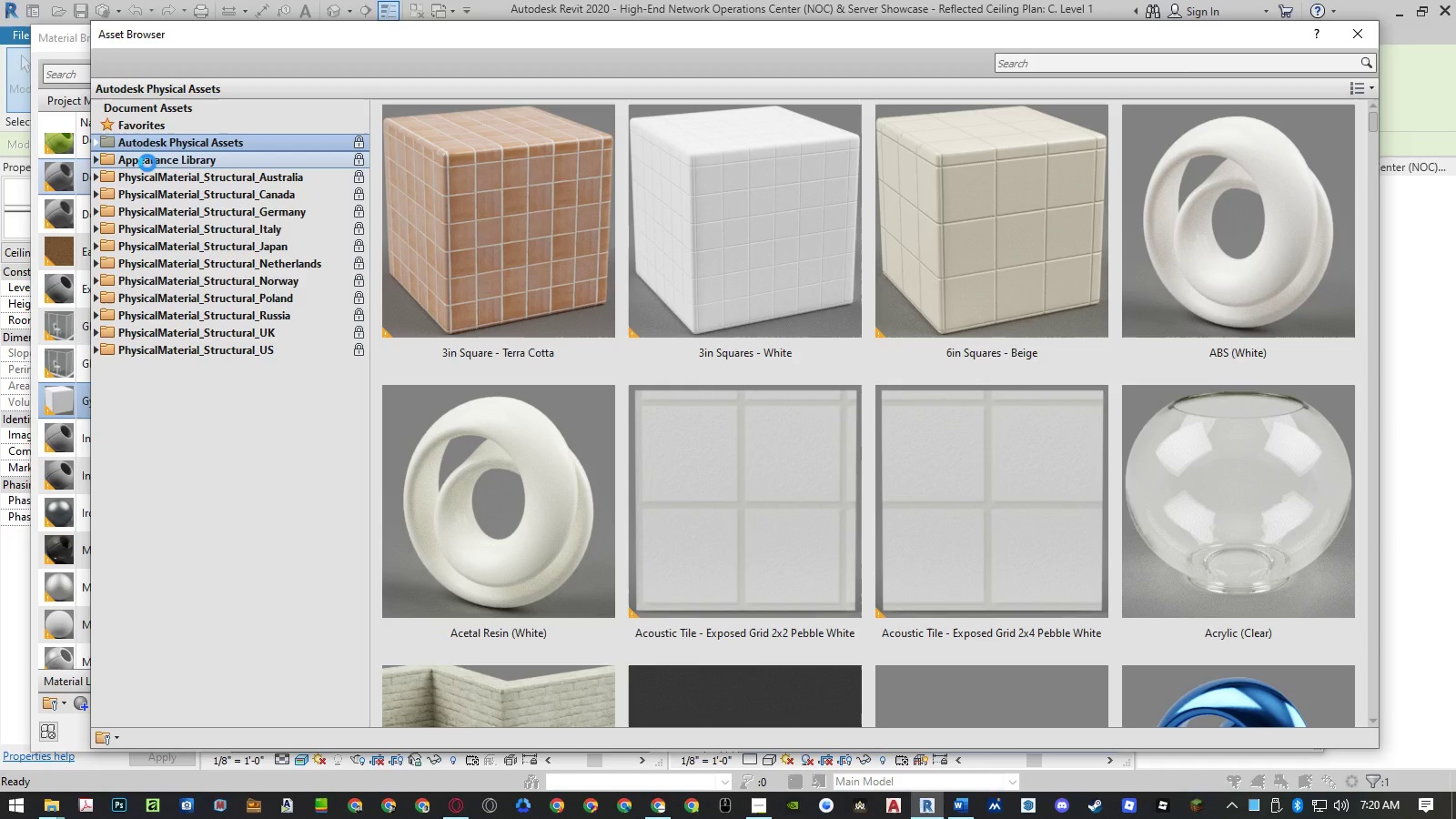 
left_click_drag(start_coordinate=[147, 163], to_coordinate=[96, 160])
 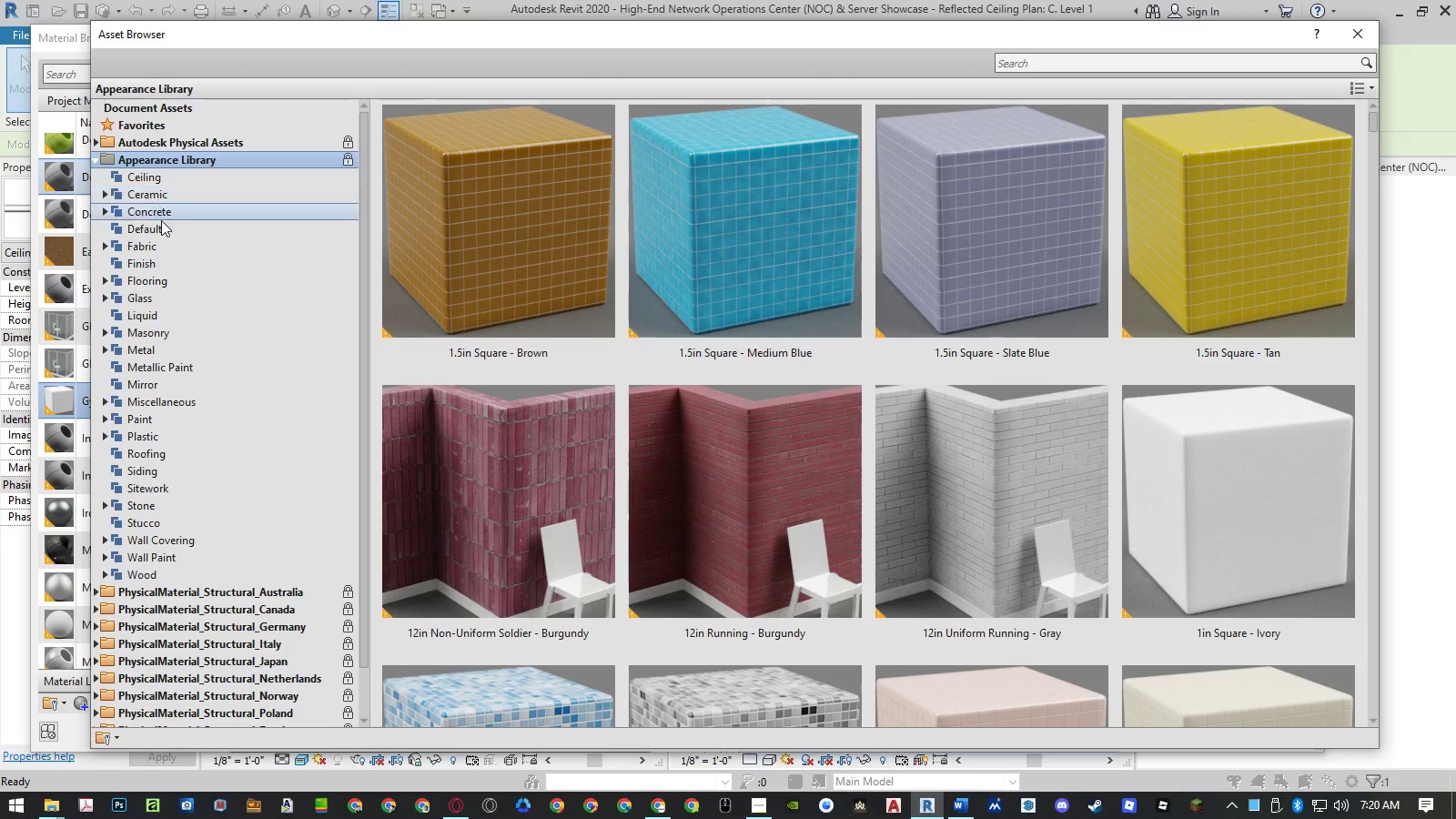 
left_click([96, 160])
 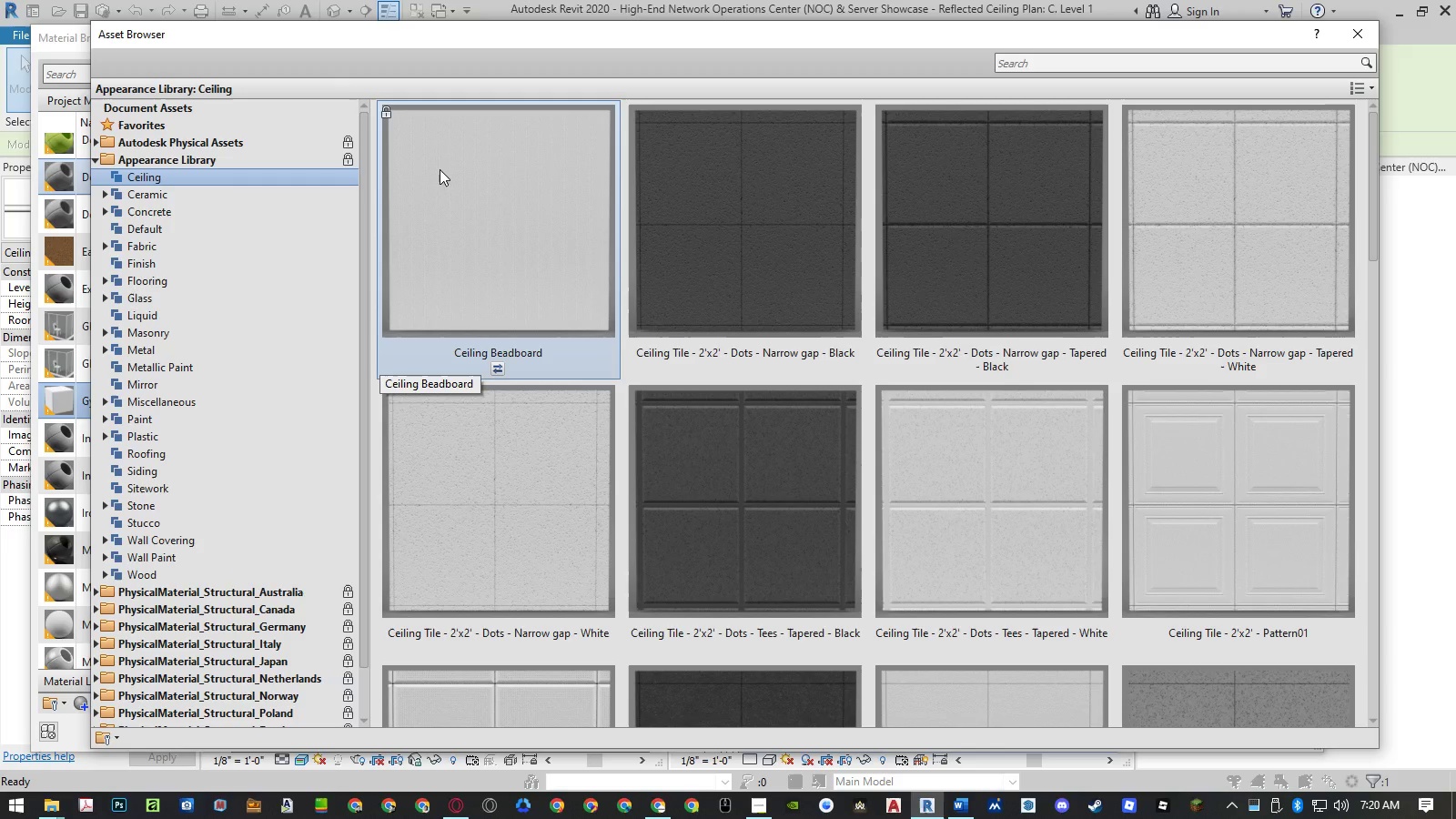 
wait(11.75)
 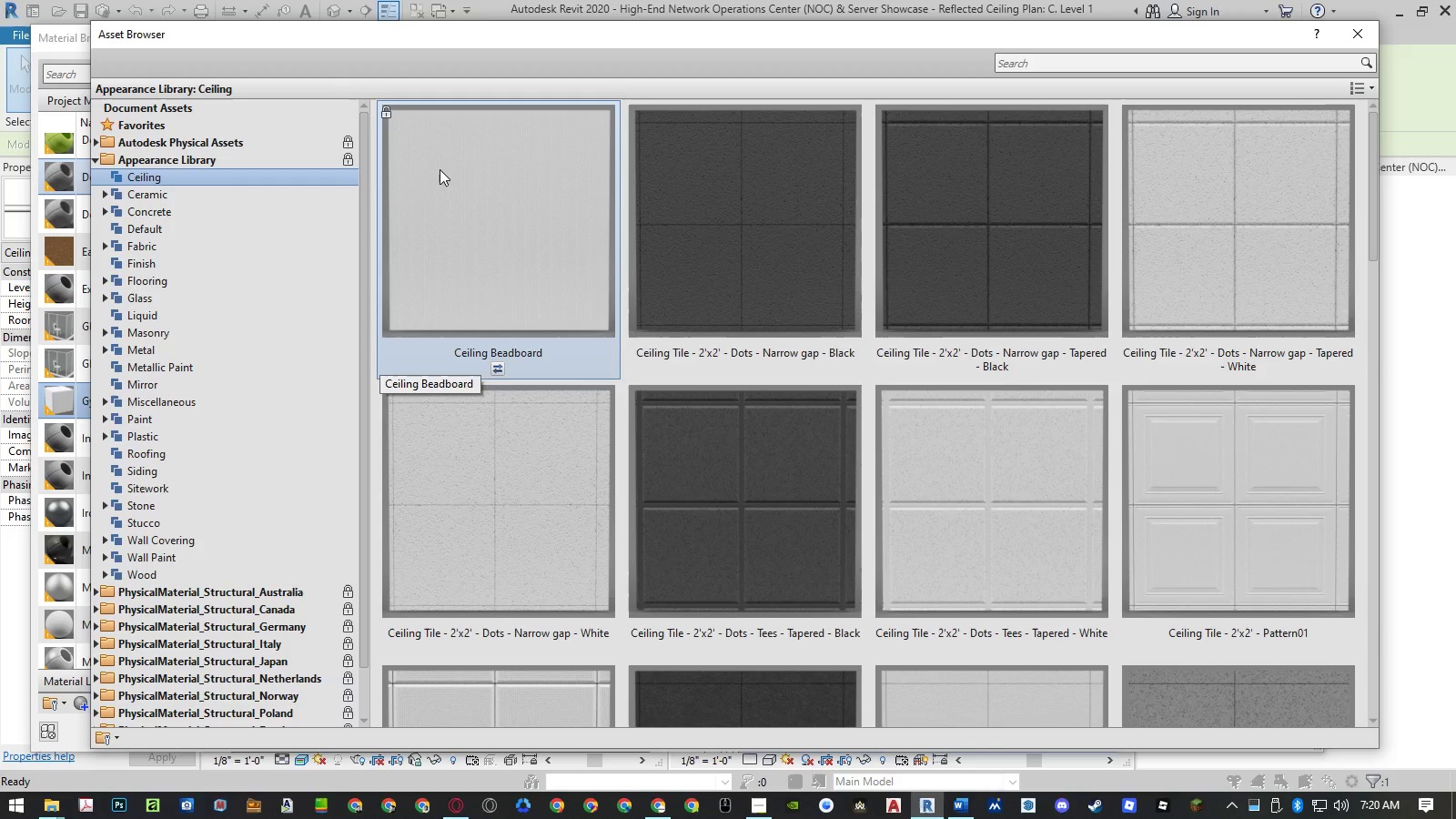 
scroll: coordinate [703, 428], scroll_direction: down, amount: 3.0
 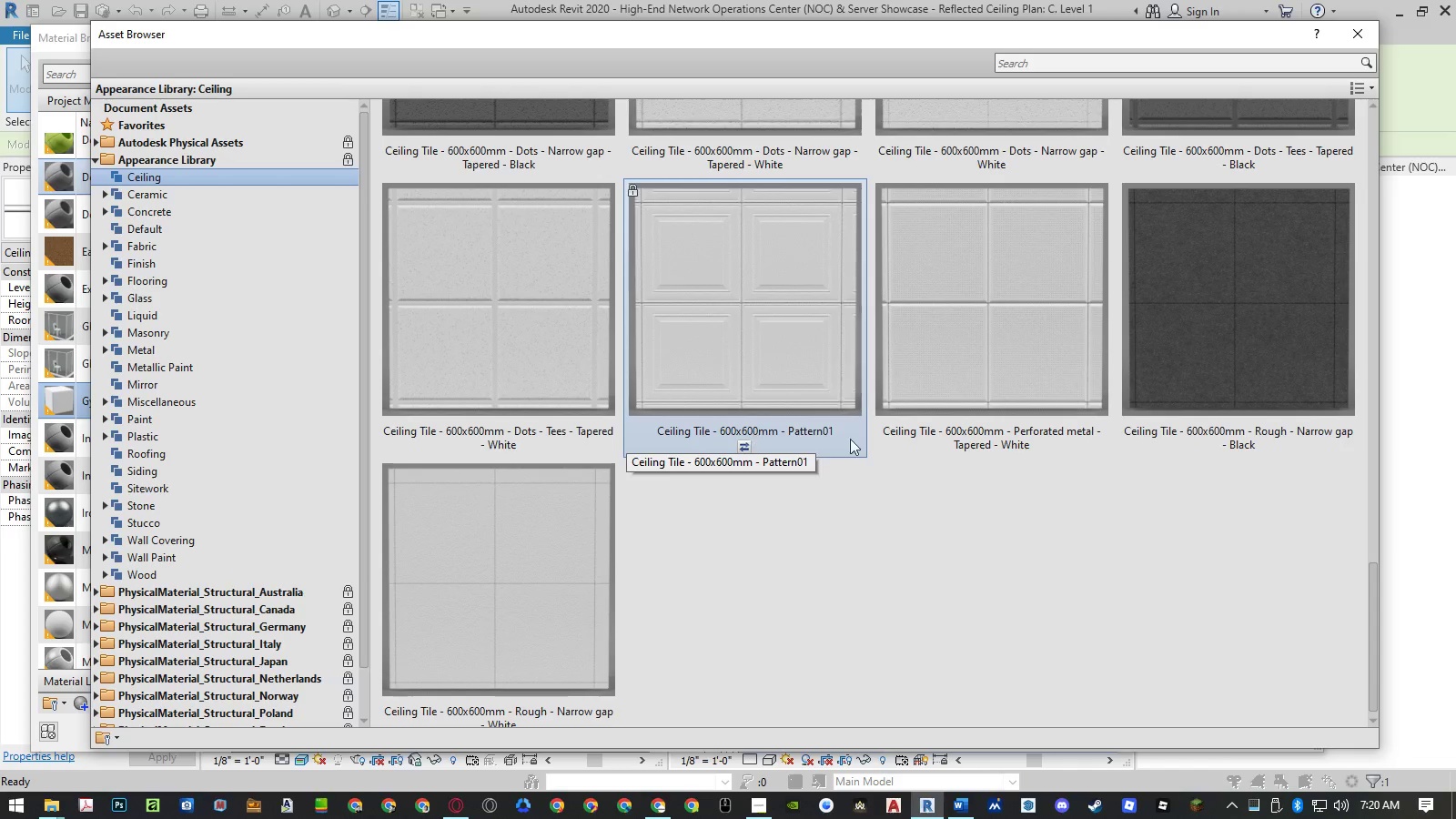 
left_click([995, 450])
 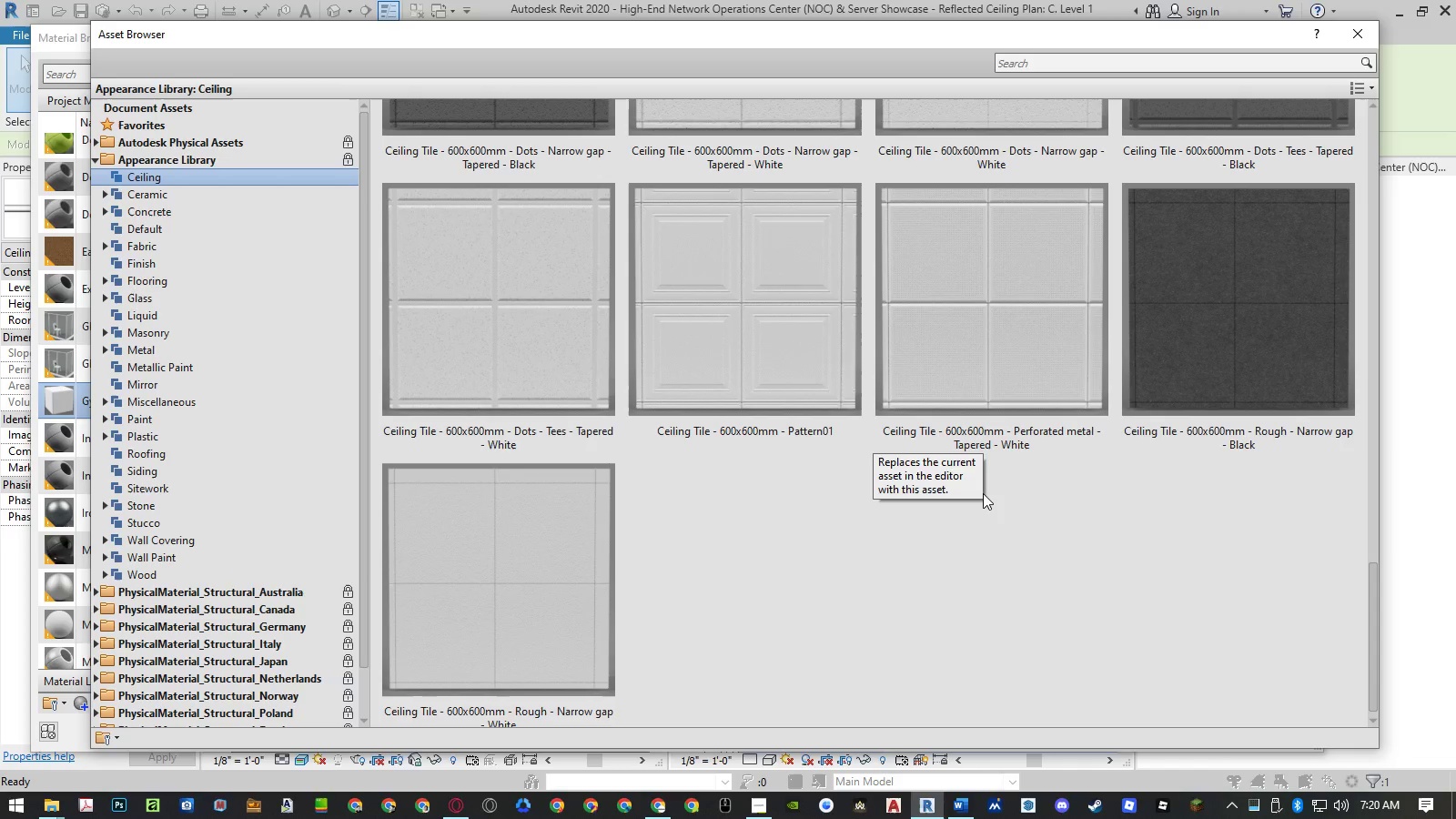 
scroll: coordinate [983, 493], scroll_direction: up, amount: 3.0
 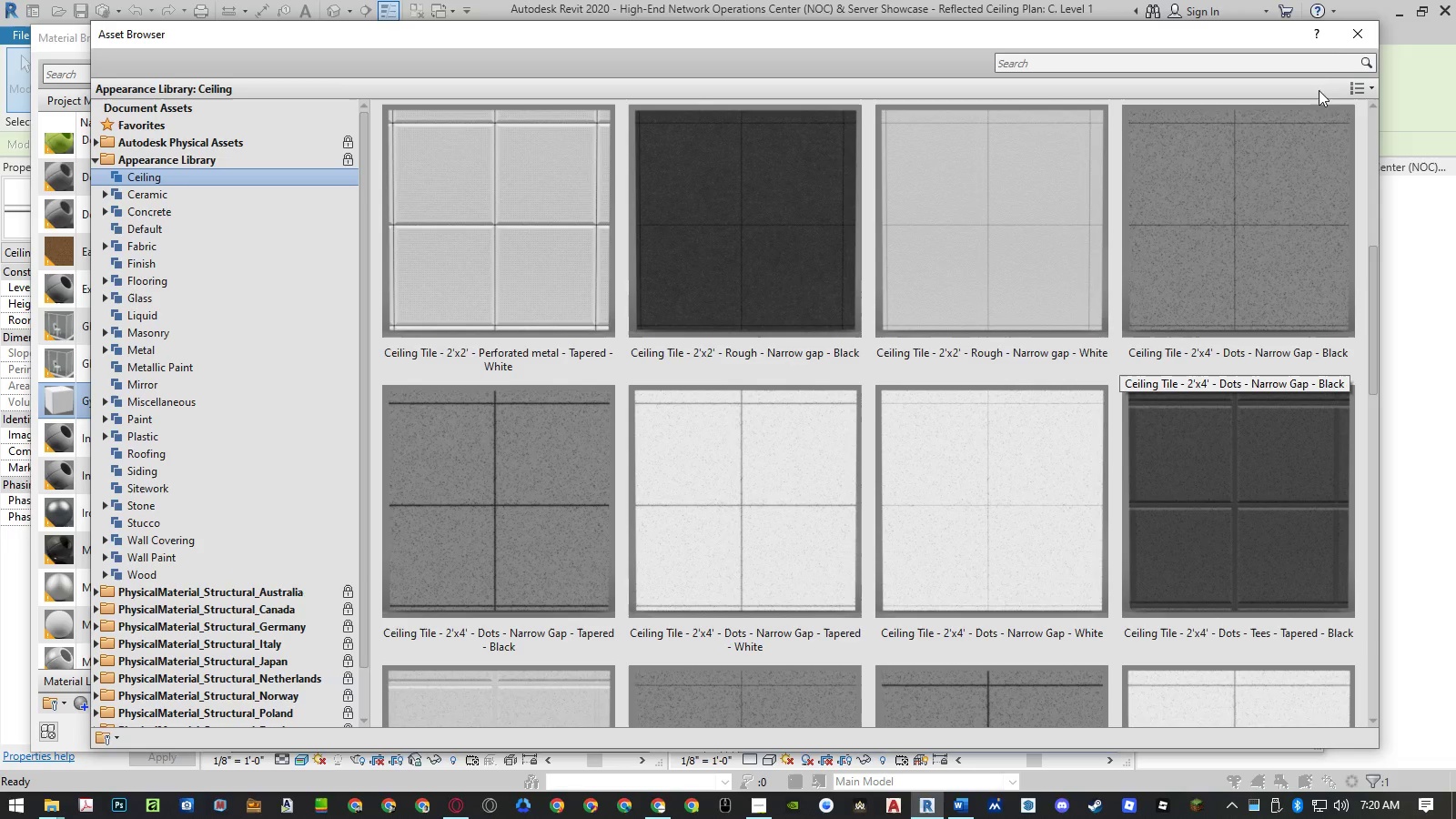 
left_click([1349, 41])
 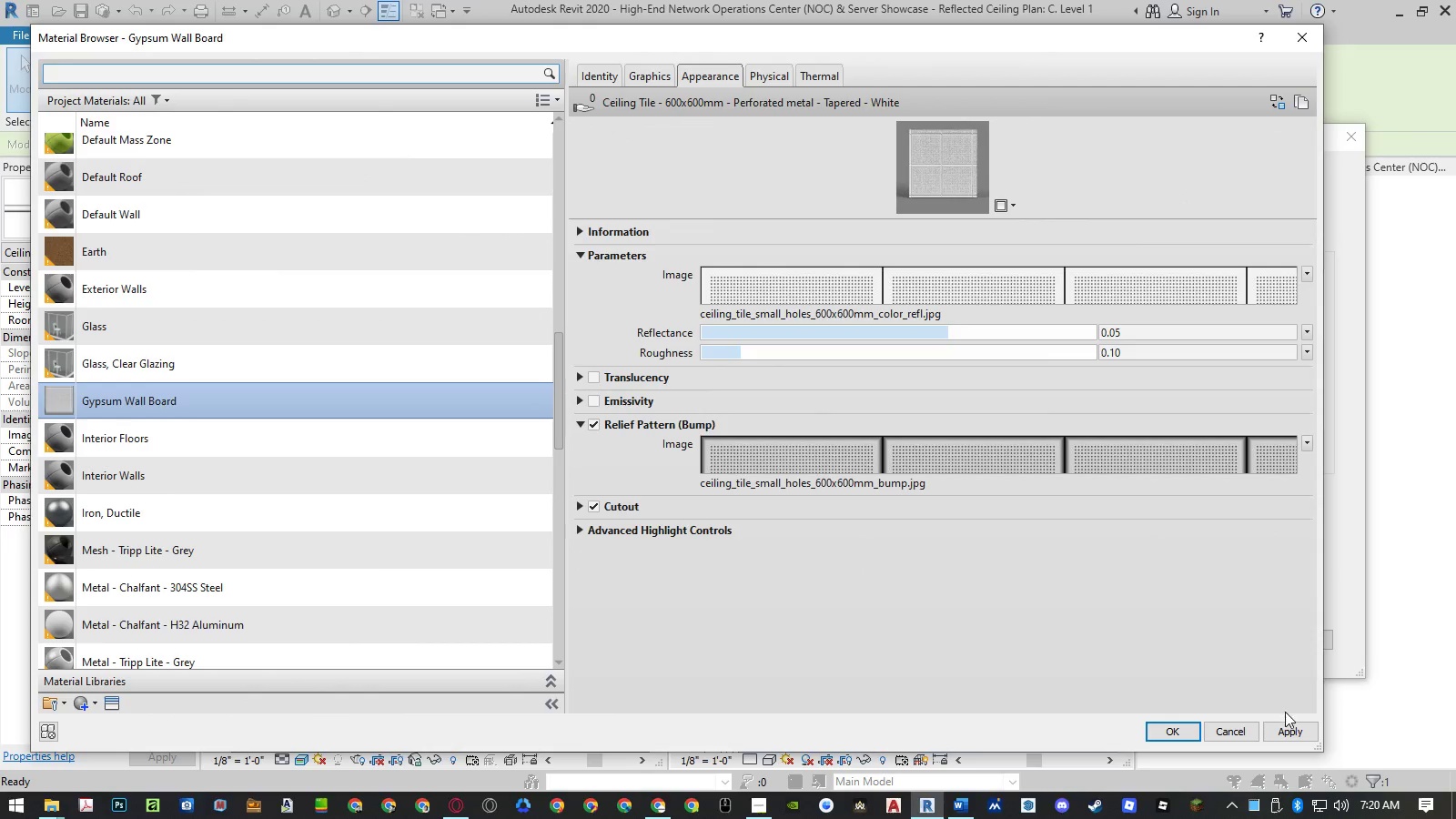 
left_click([1289, 724])
 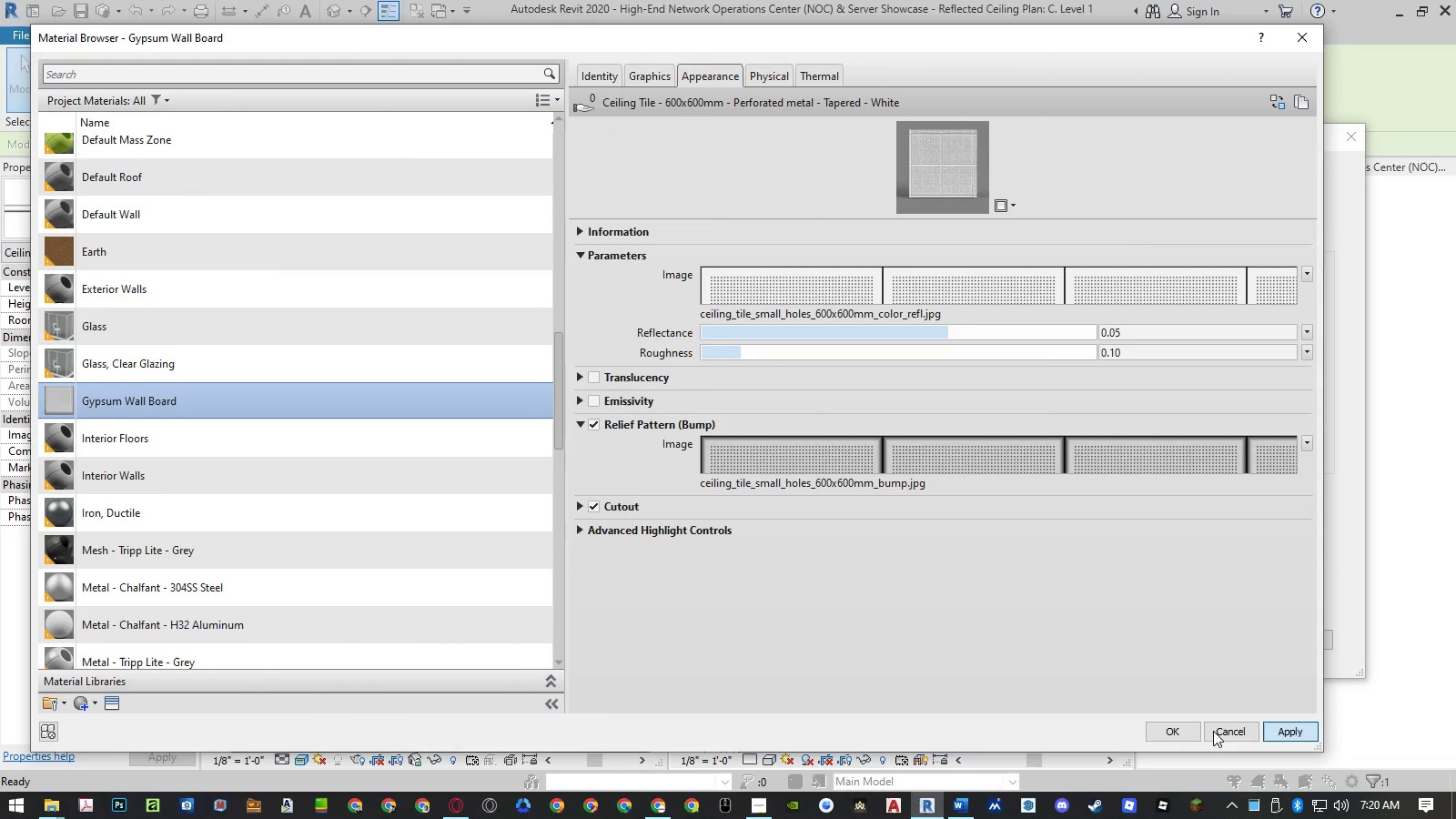 
left_click([1185, 733])
 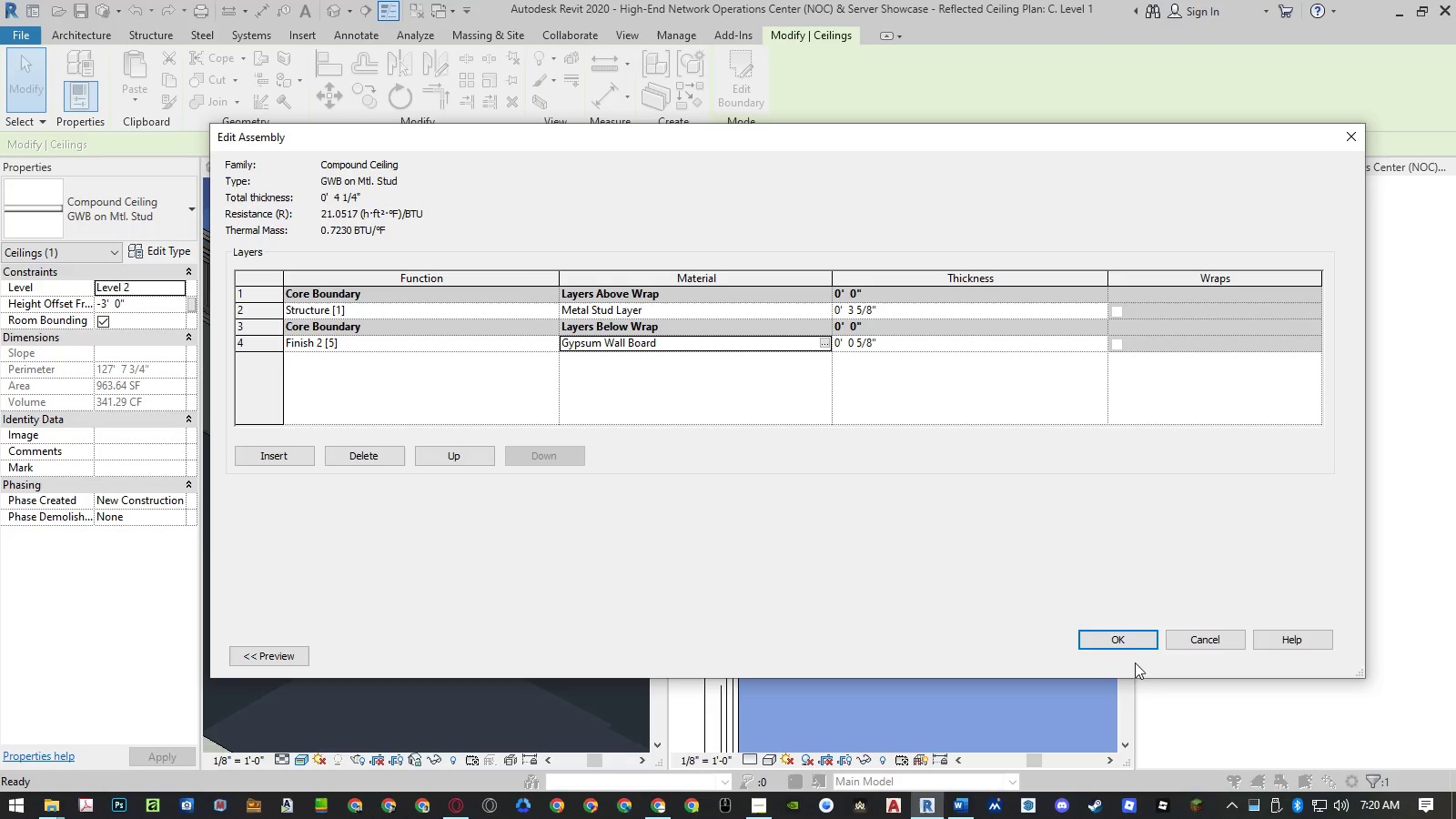 
left_click([1127, 637])
 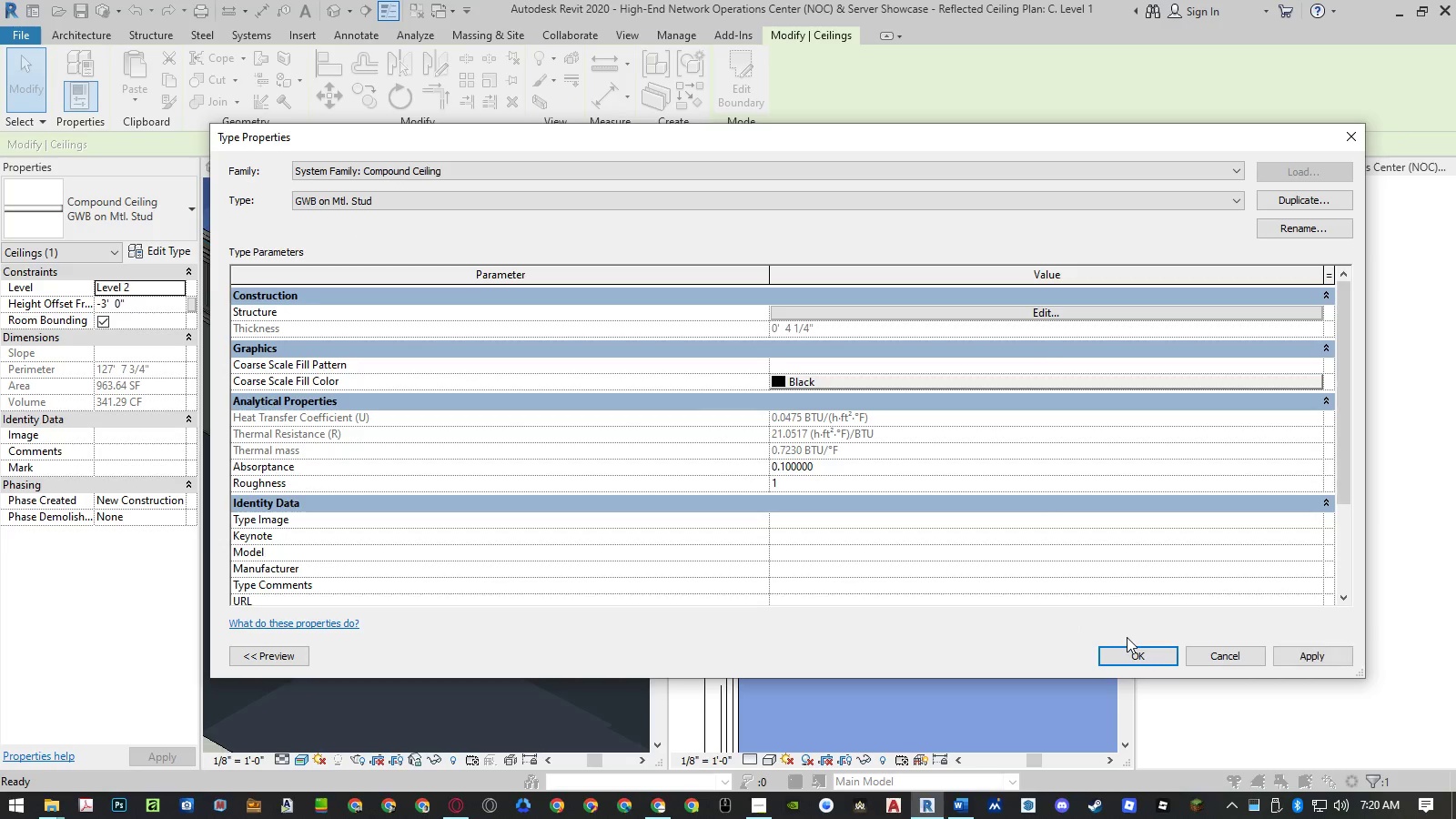 
left_click([1128, 656])
 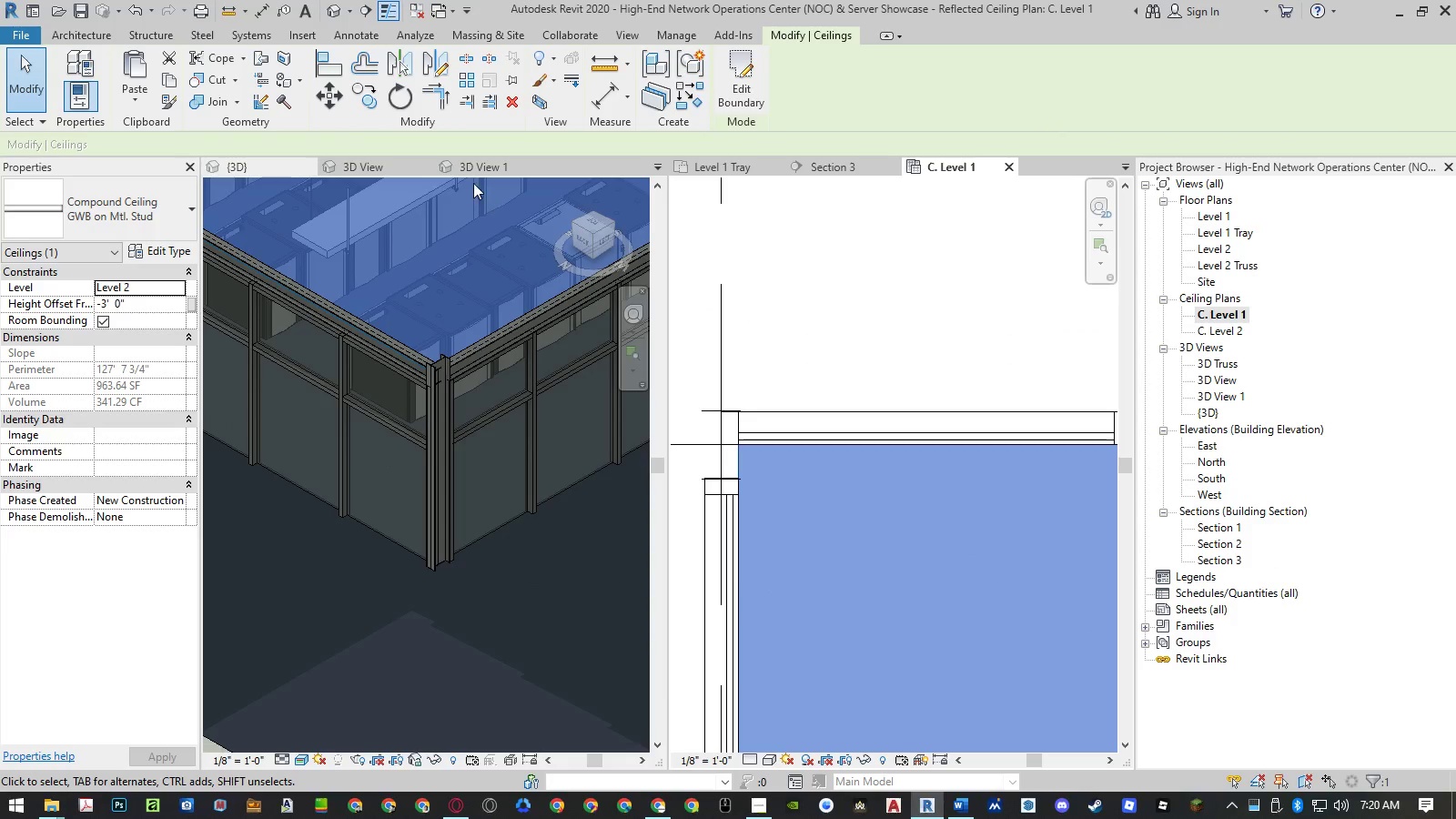 
left_click([492, 167])
 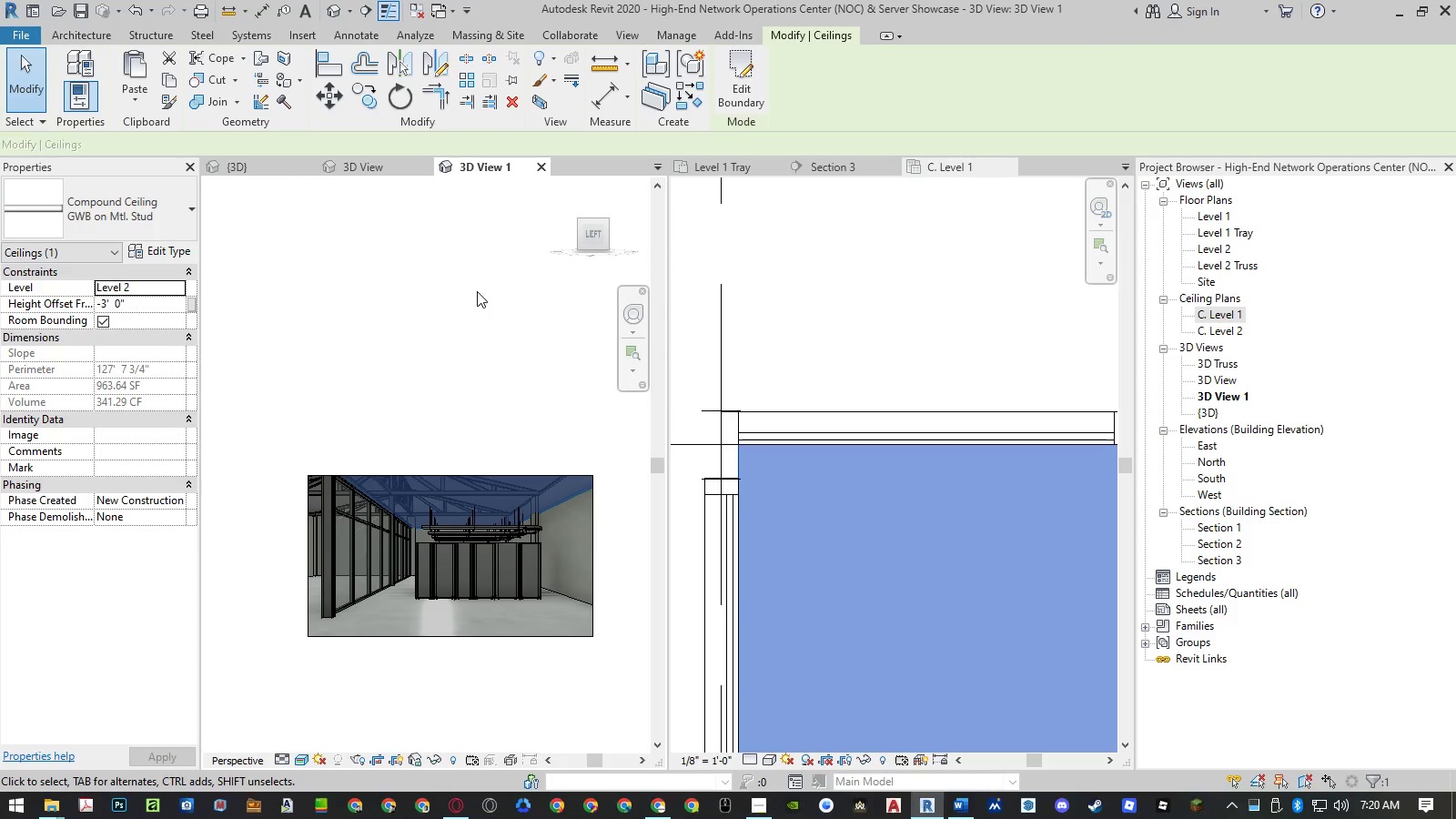 
left_click([478, 328])
 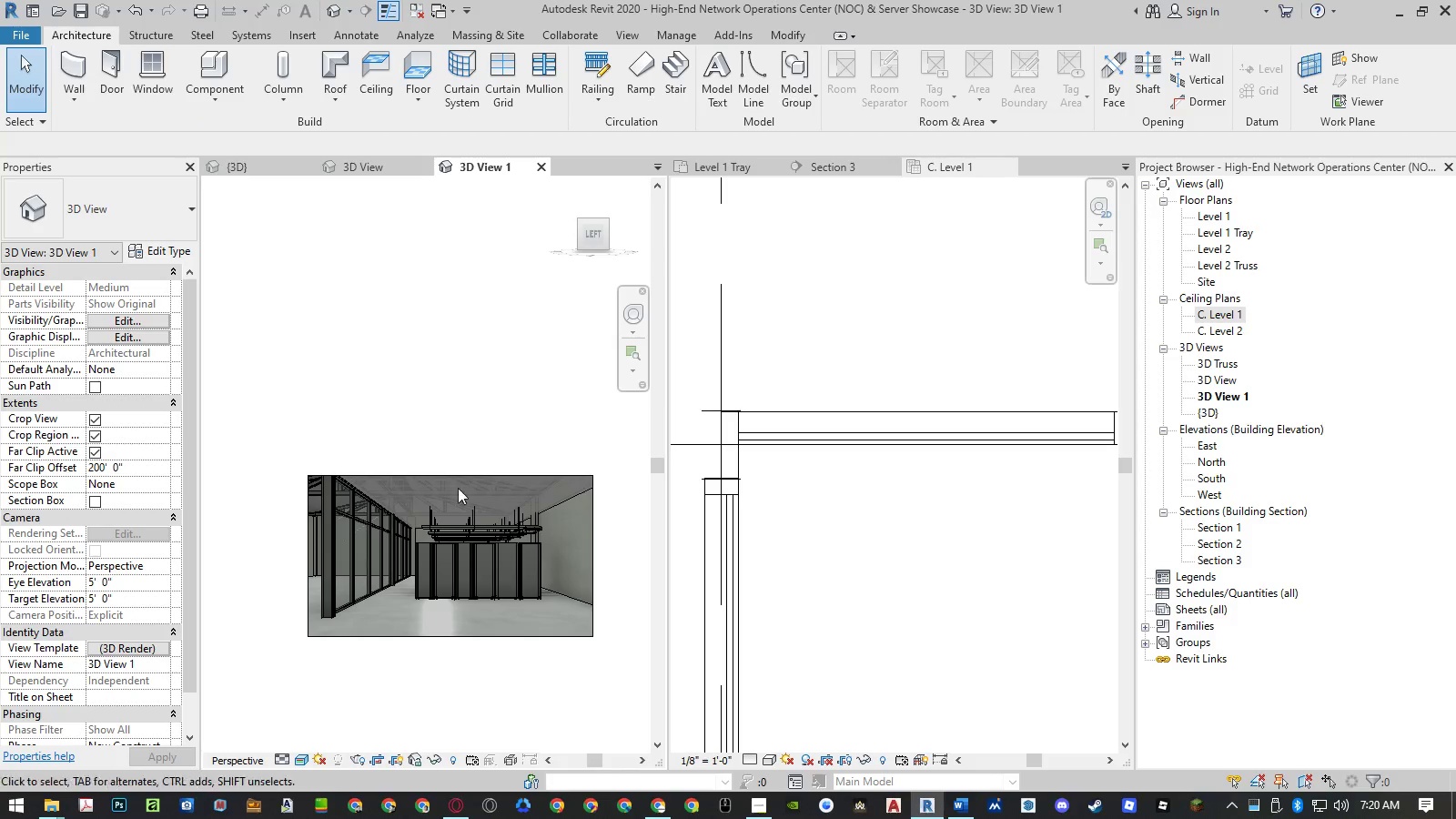 
scroll: coordinate [411, 518], scroll_direction: up, amount: 7.0
 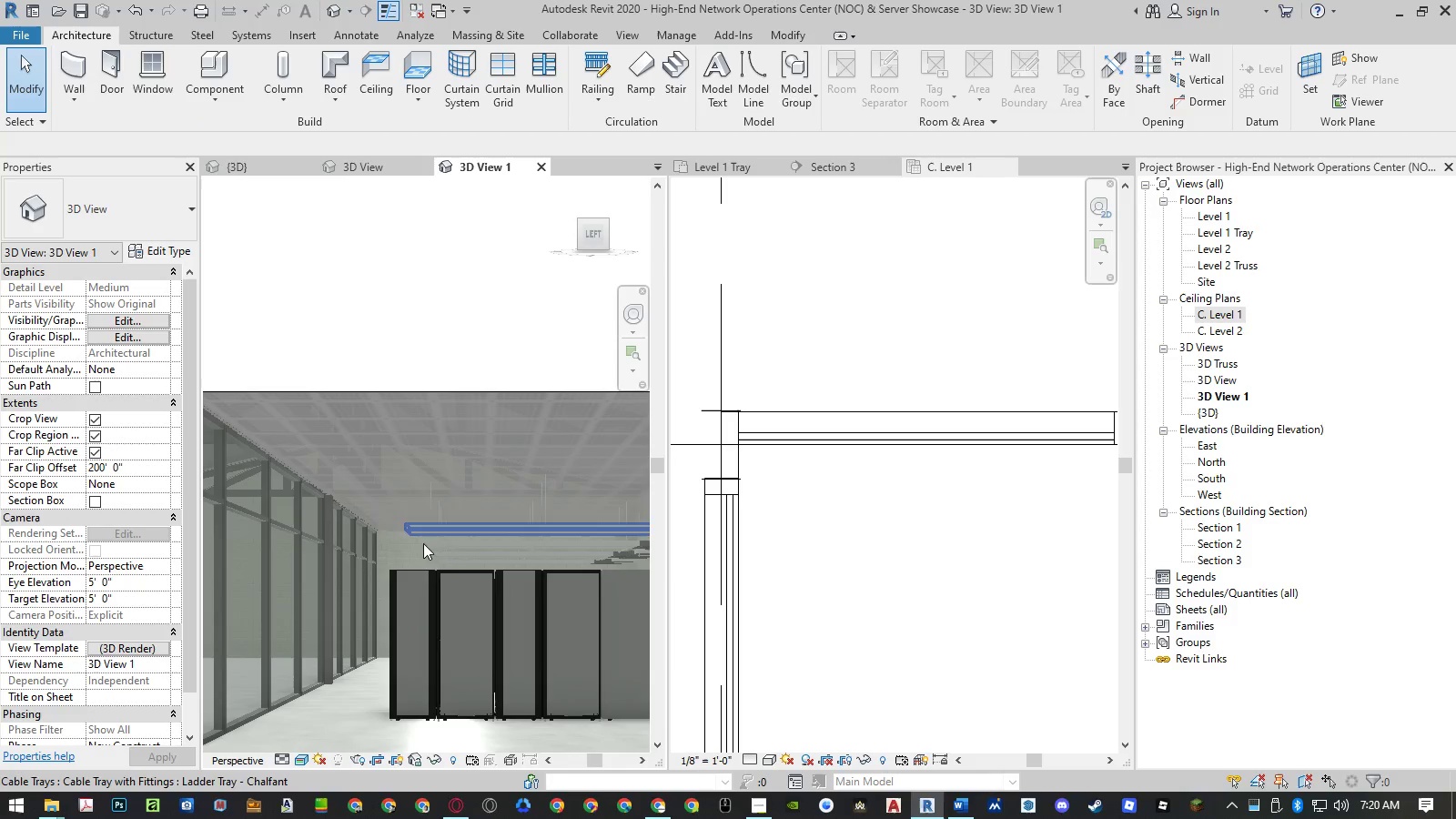 
mouse_move([446, 542])
 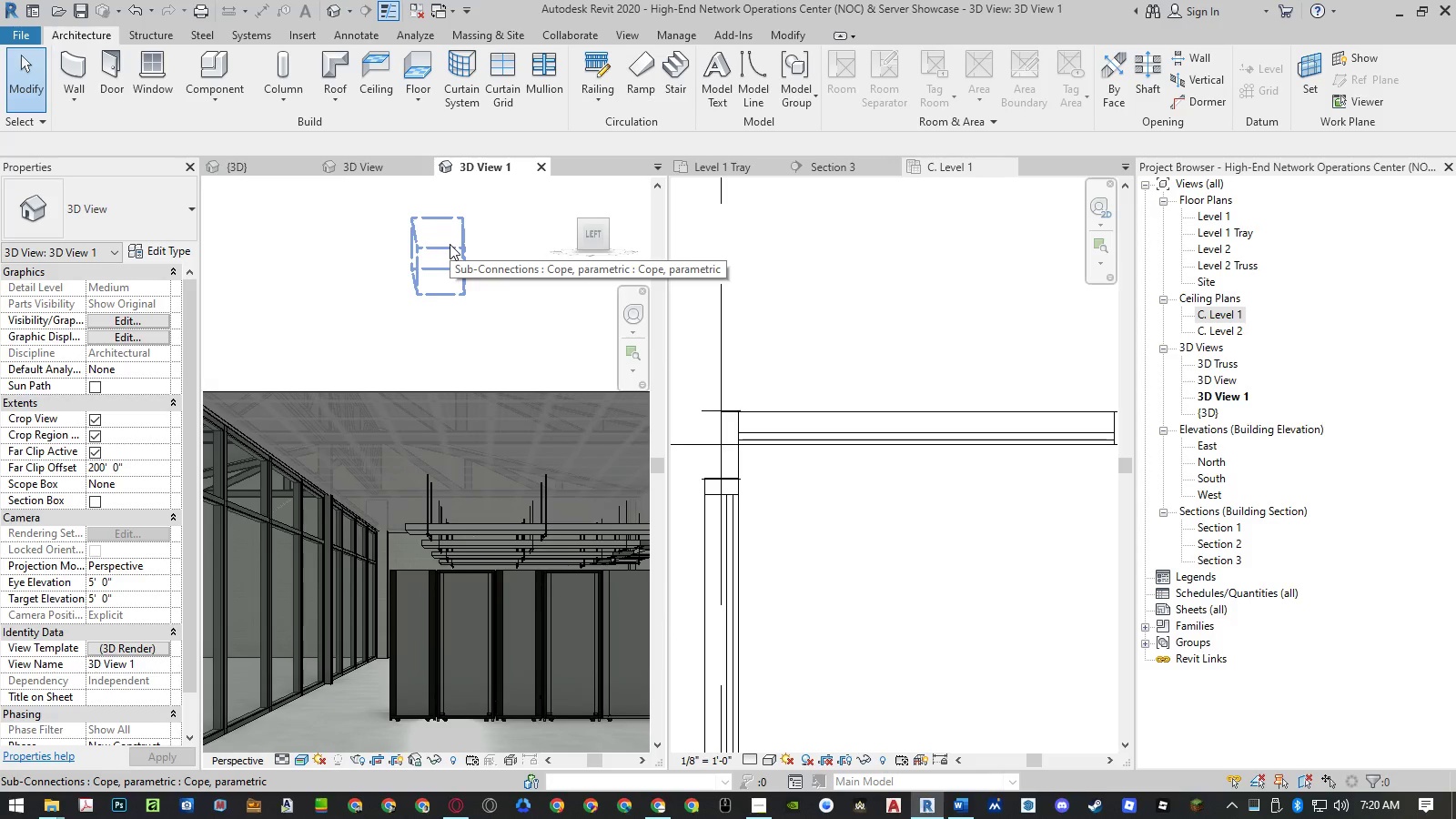 
wait(9.54)
 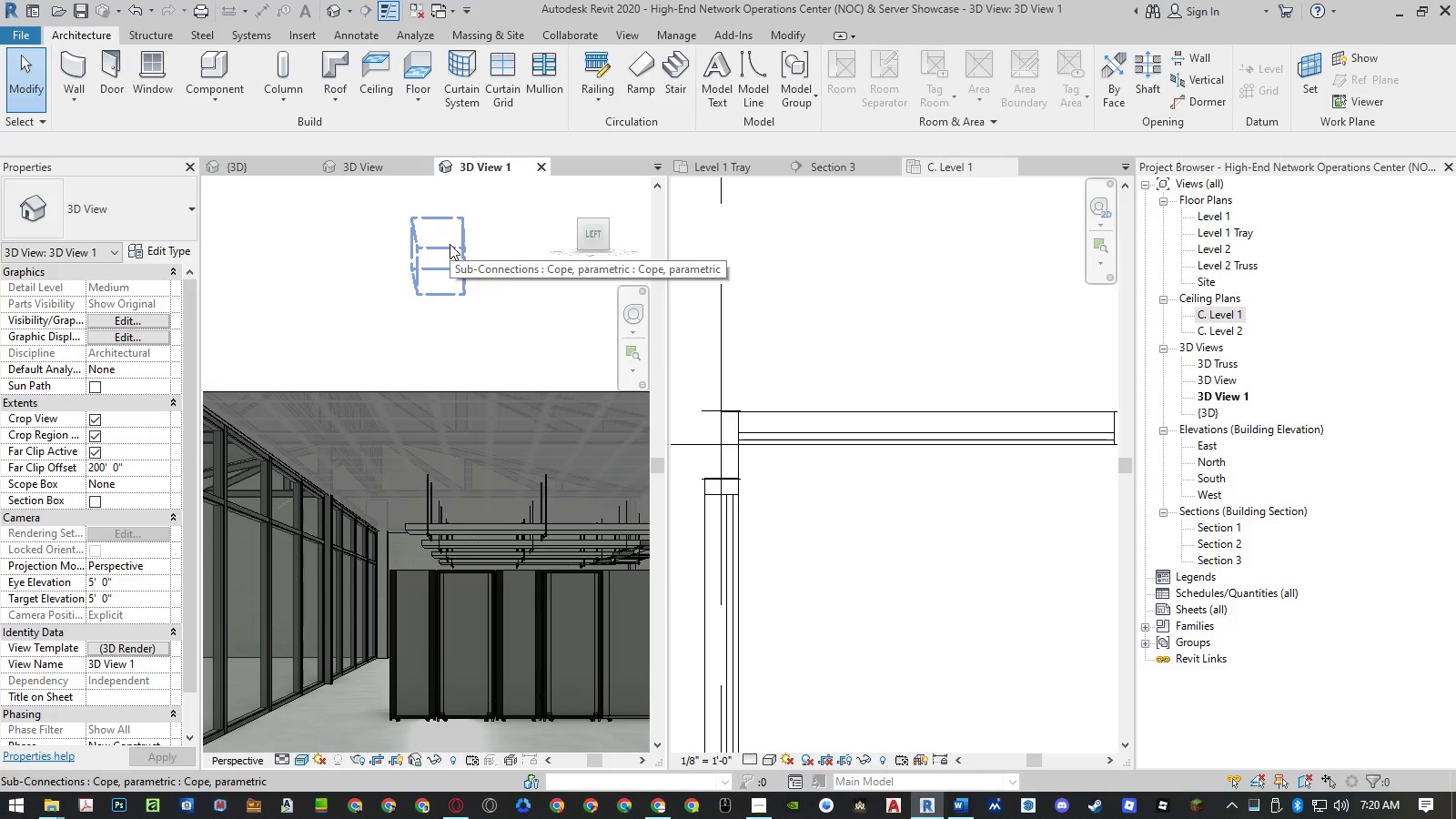 
left_click([391, 168])
 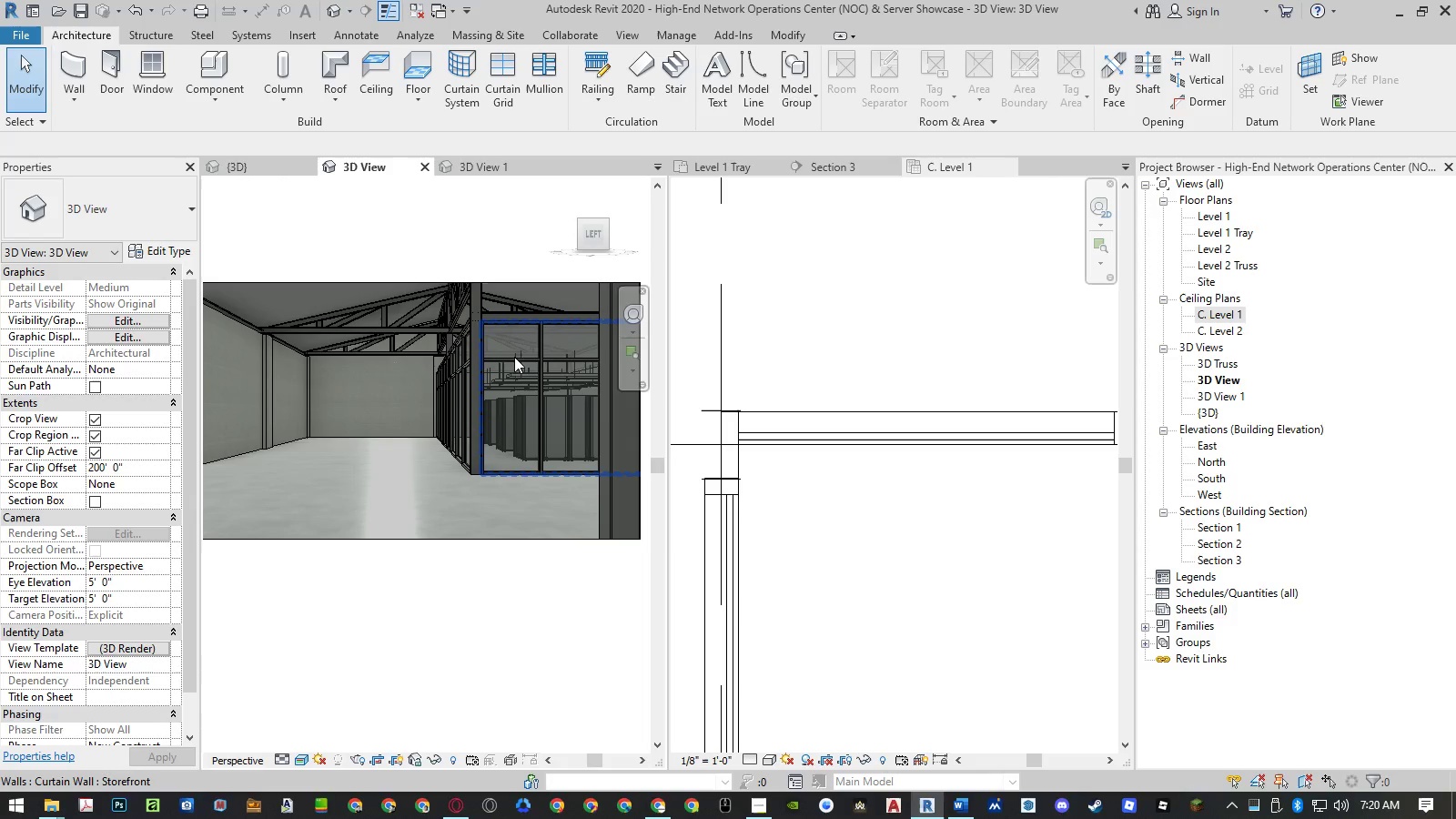 
scroll: coordinate [555, 333], scroll_direction: up, amount: 4.0
 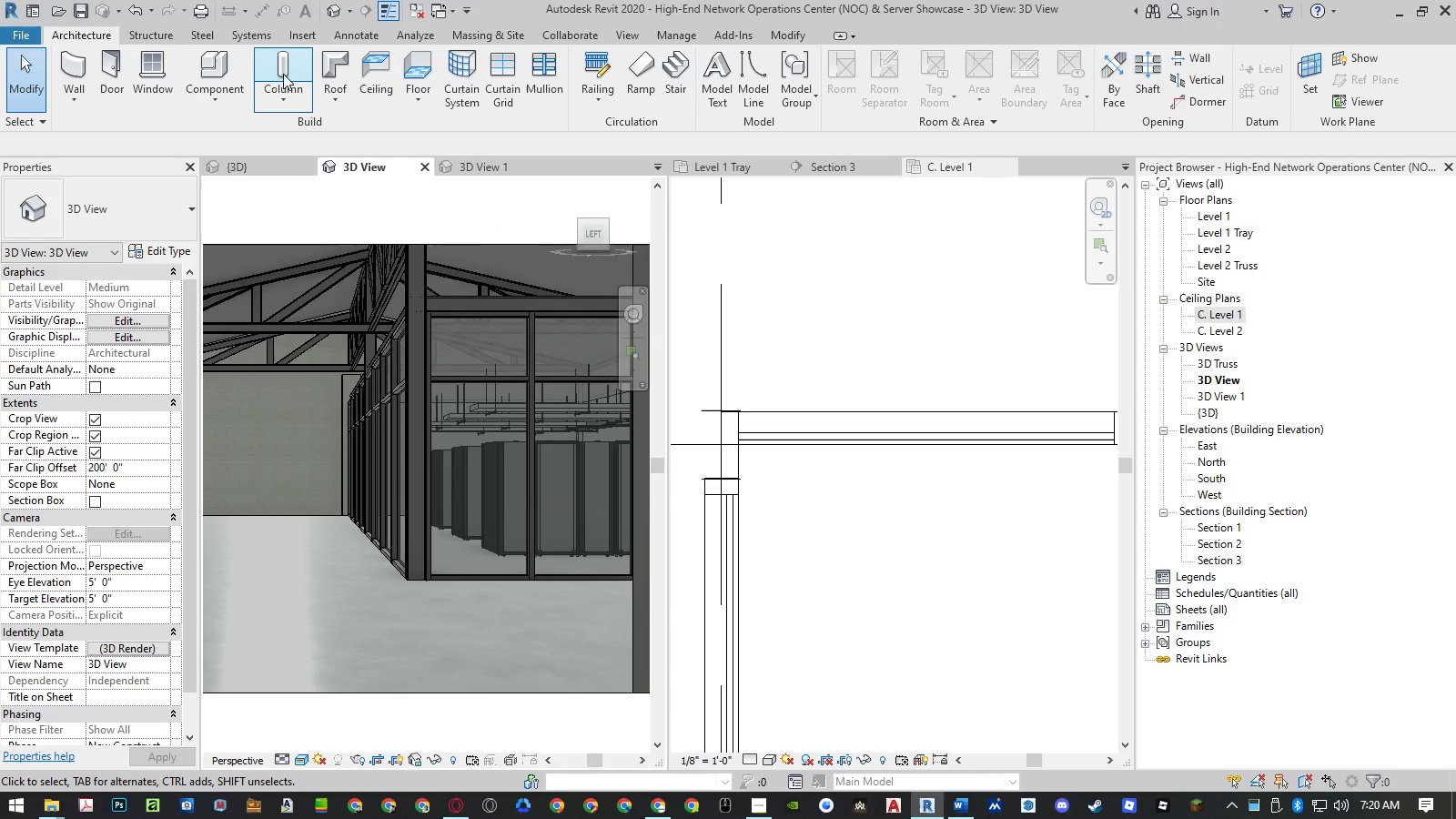 
left_click([695, 28])
 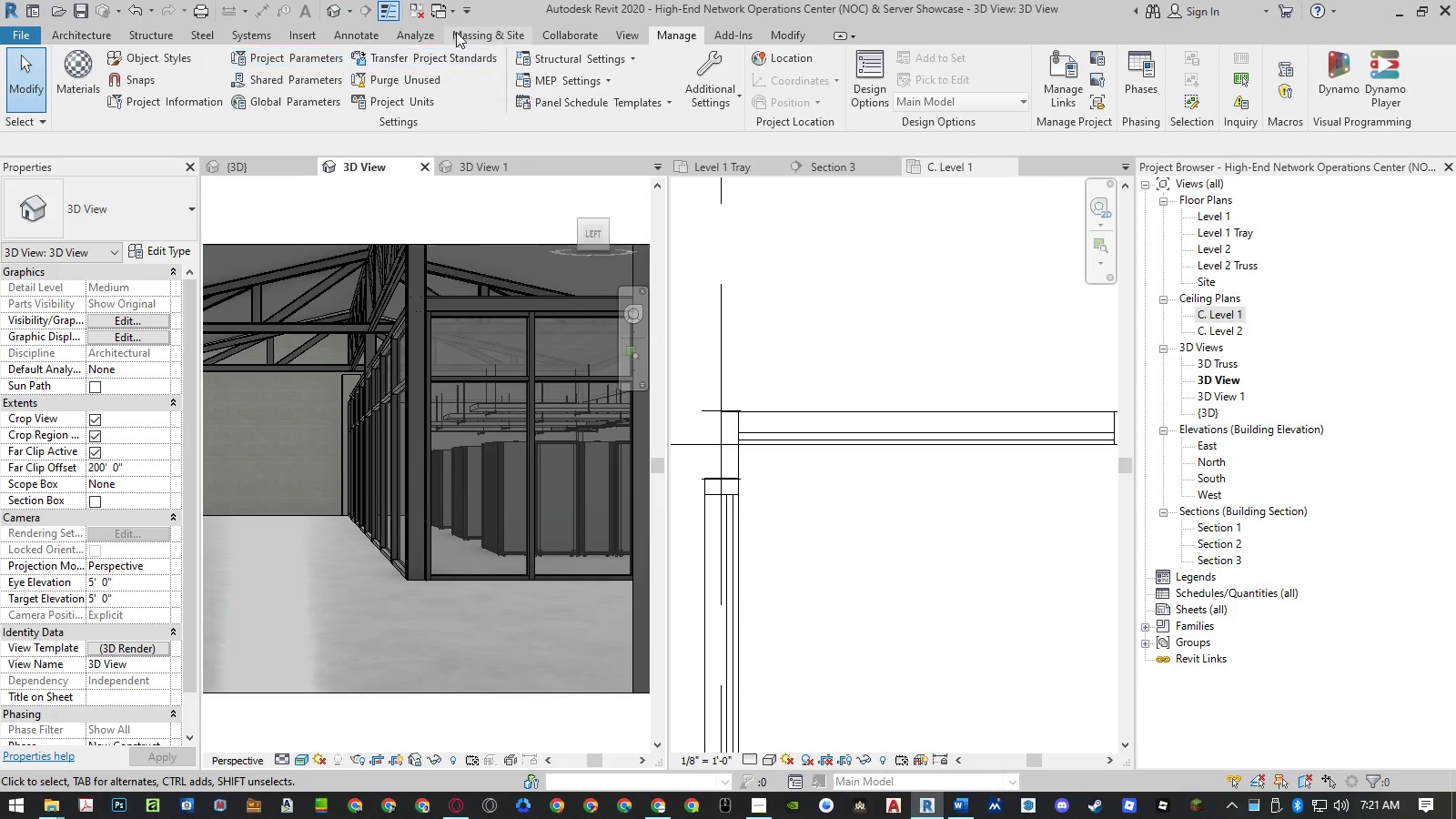 
left_click([73, 59])
 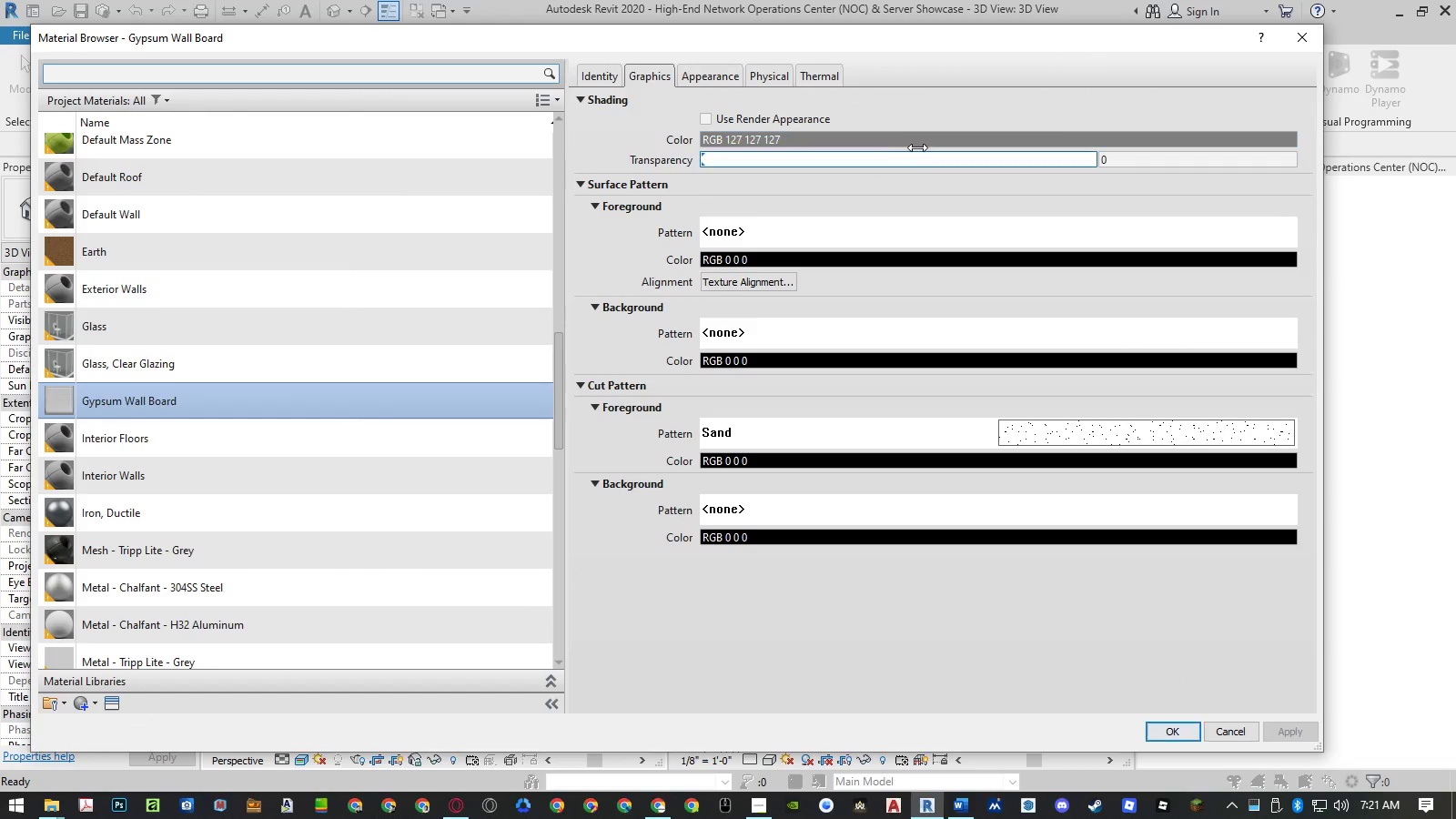 
left_click([713, 85])
 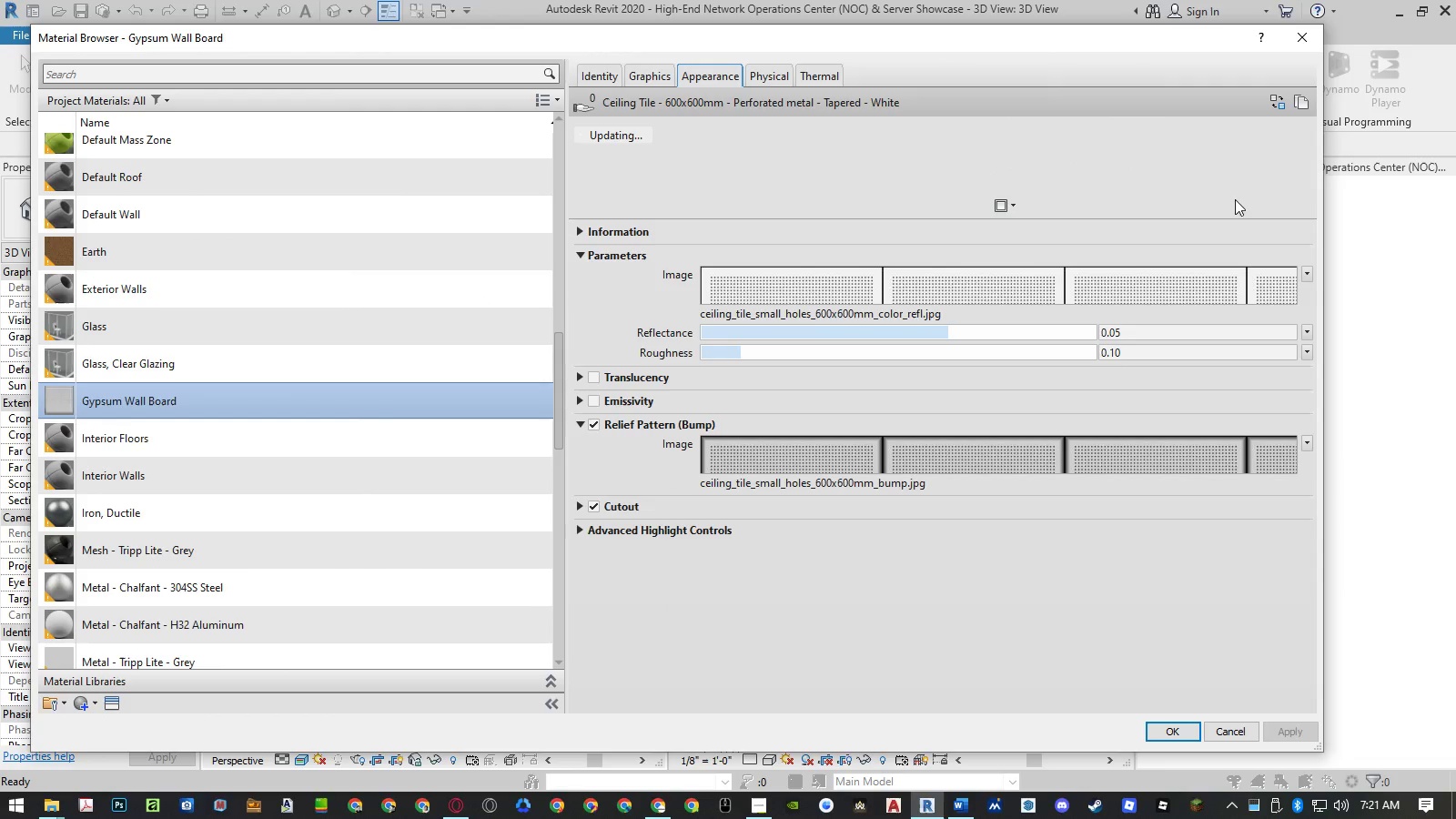 
left_click([1270, 102])
 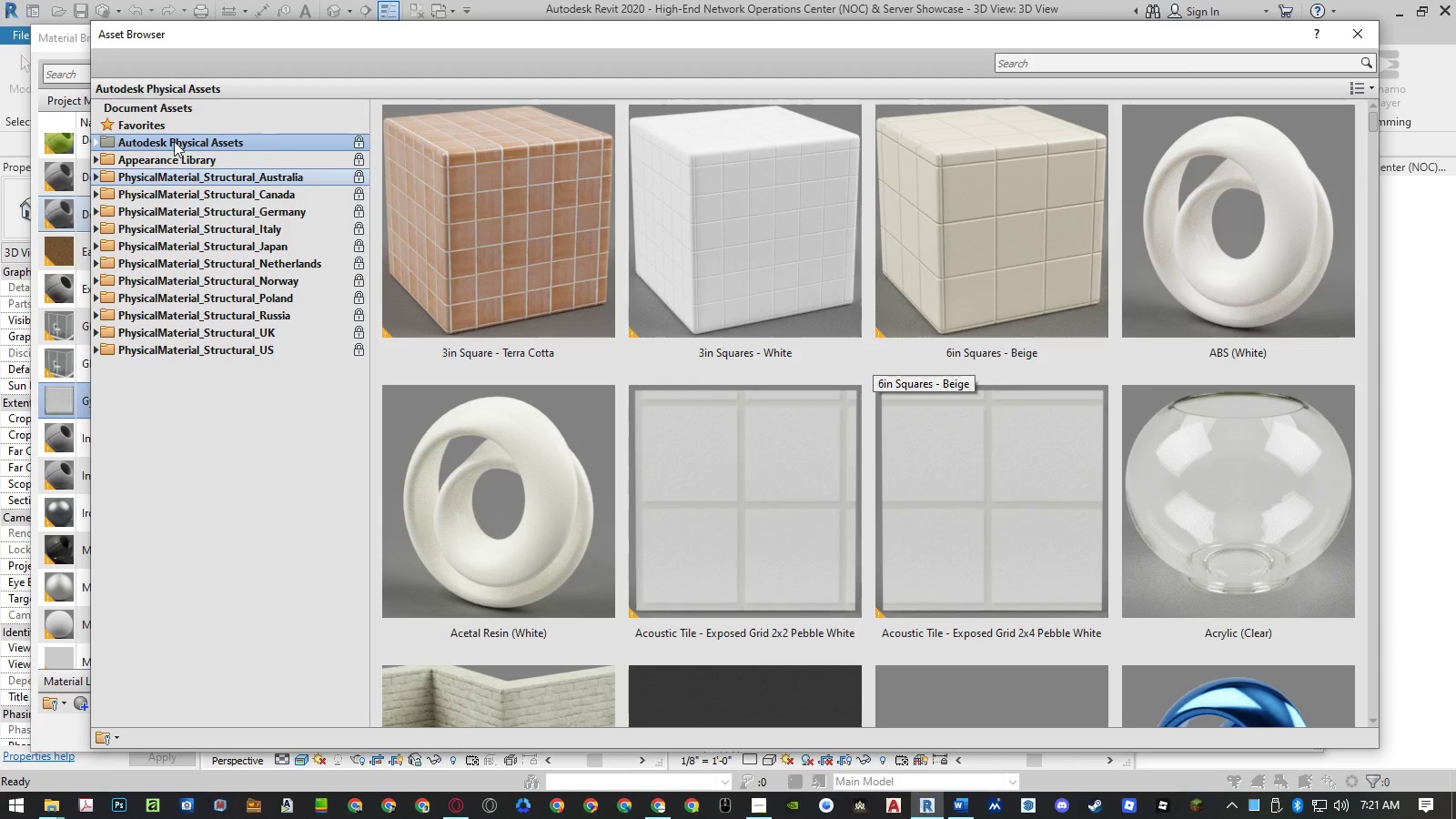 
left_click([98, 158])
 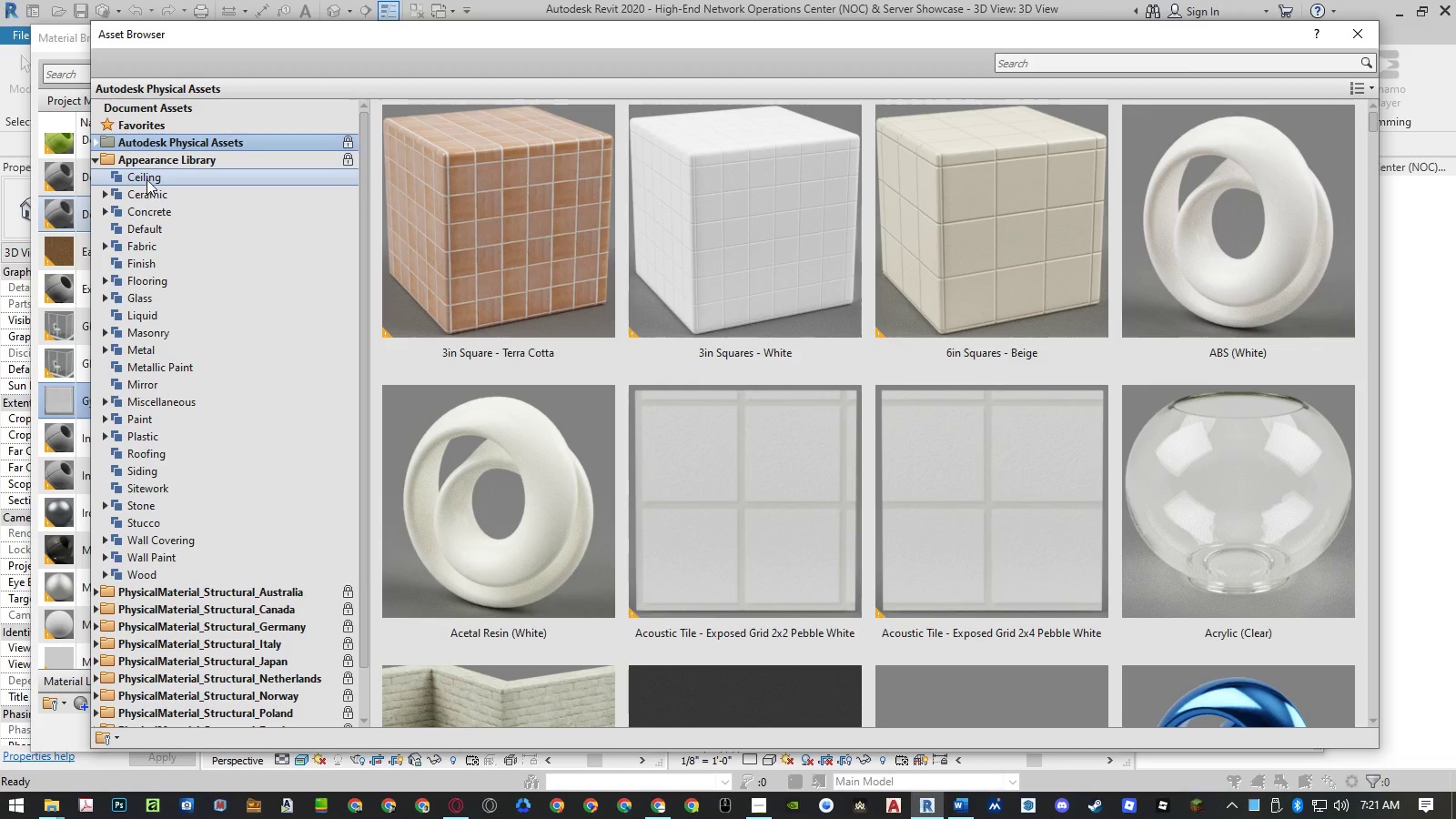 
left_click([147, 177])
 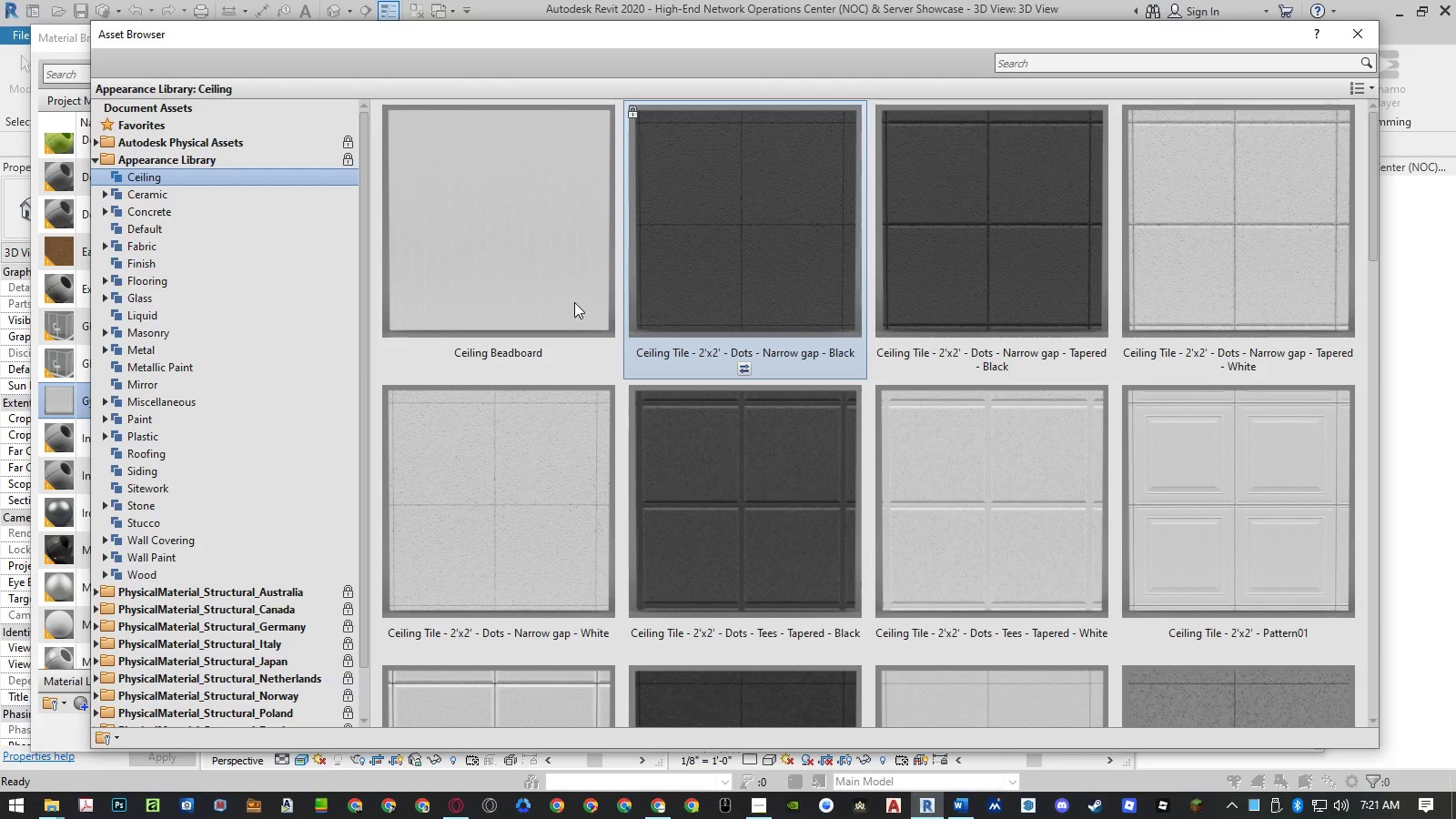 
left_click([500, 366])
 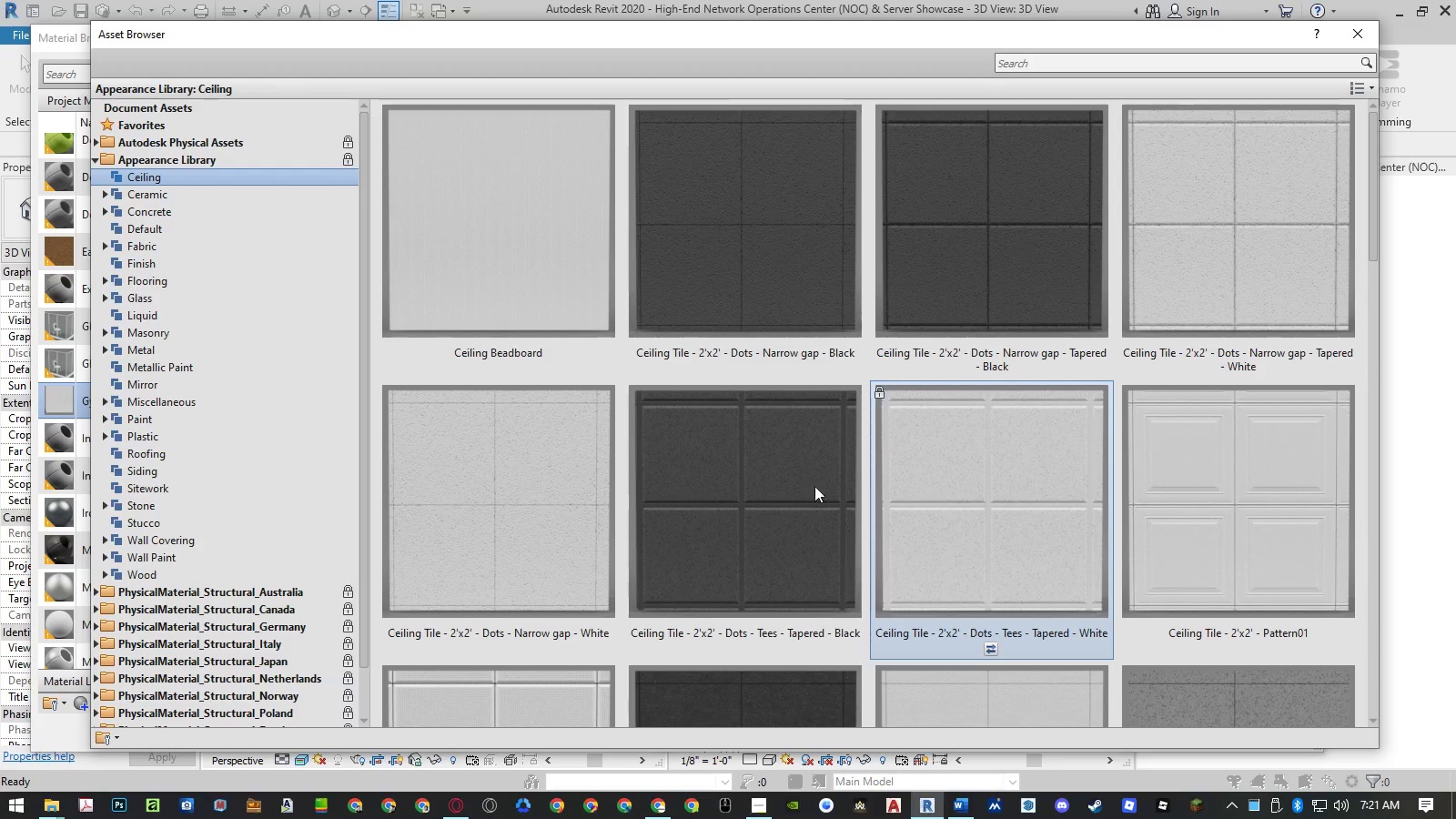 
wait(6.73)
 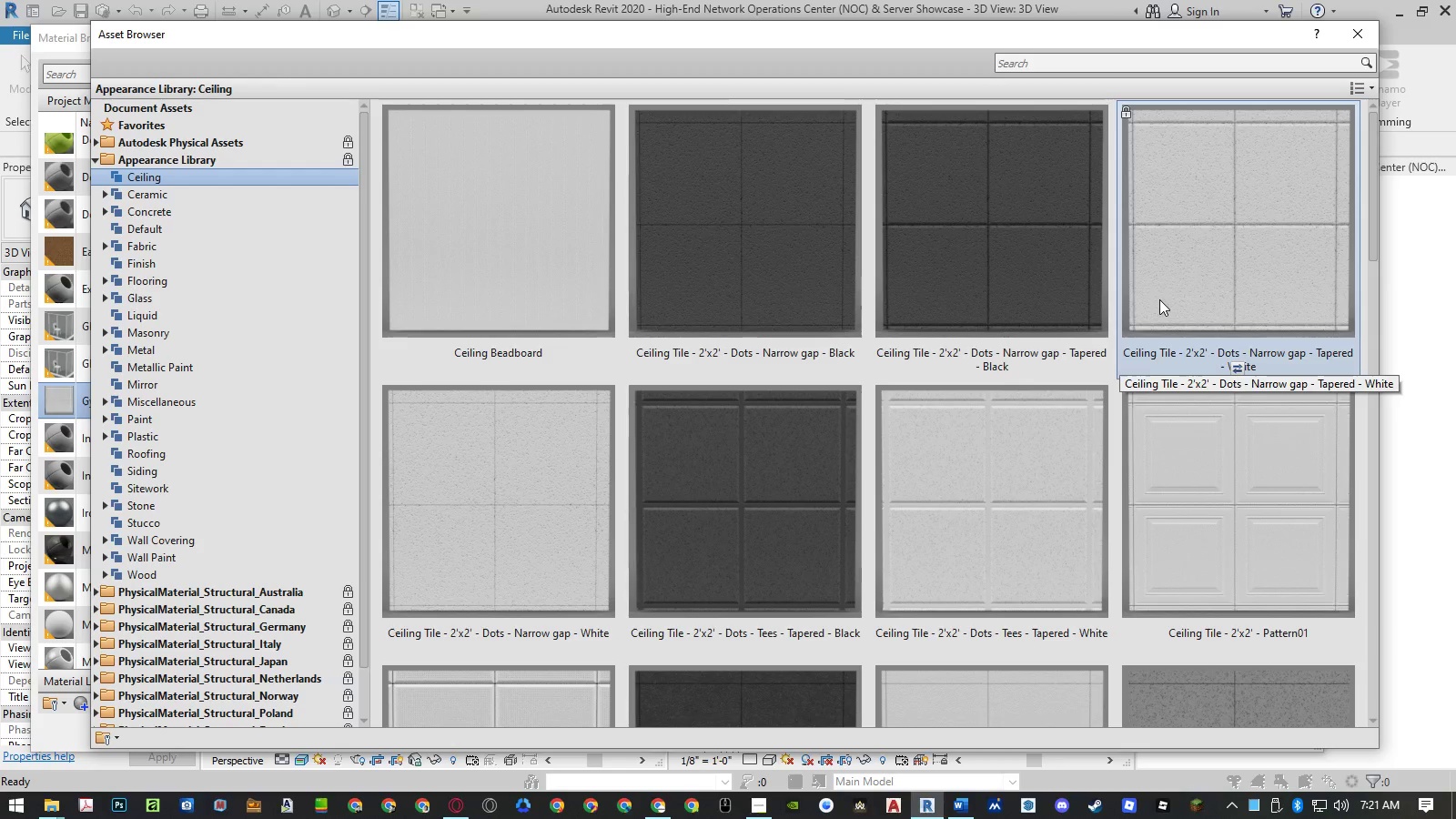 
scroll: coordinate [508, 491], scroll_direction: down, amount: 3.0
 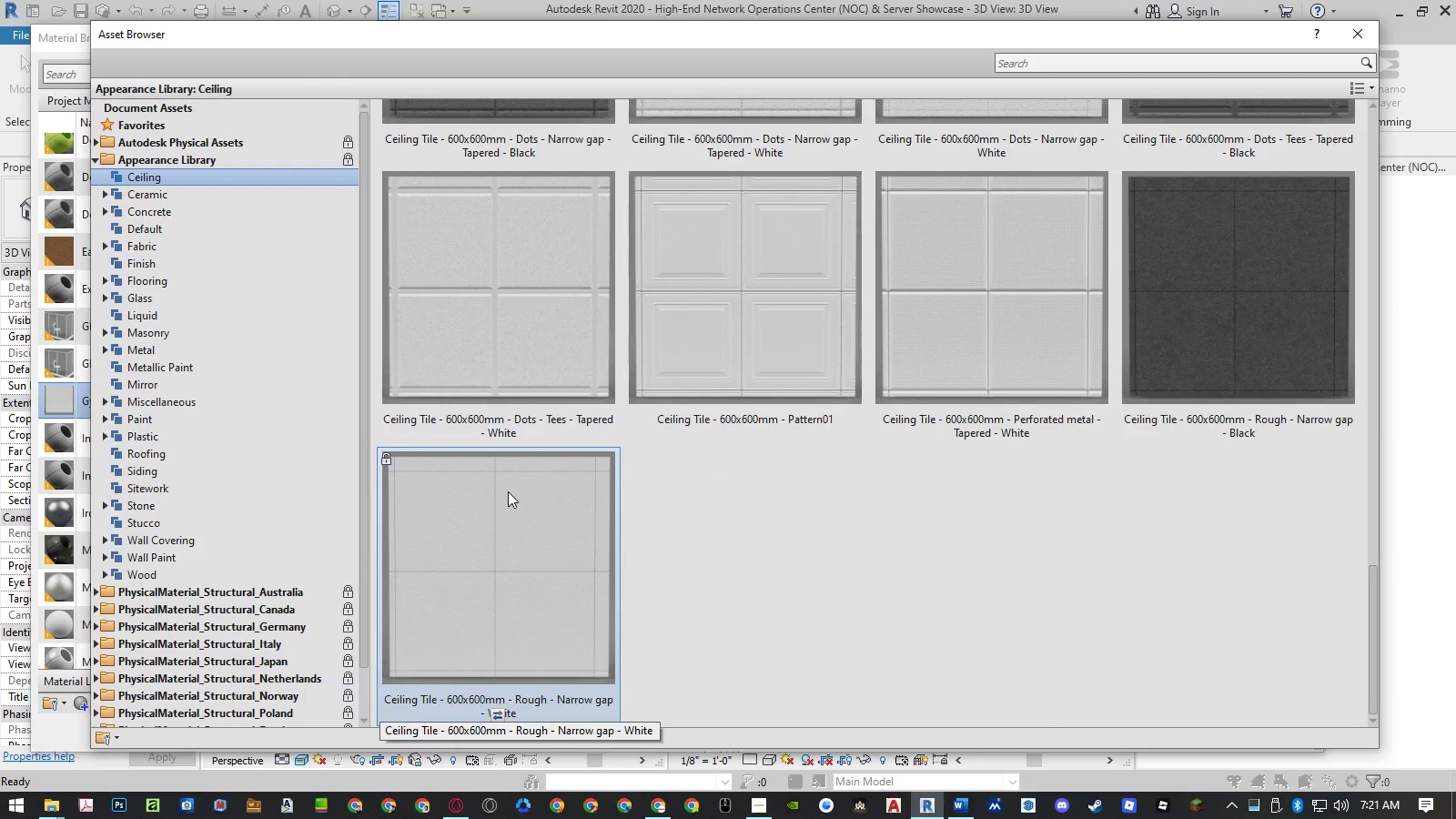 
scroll: coordinate [508, 491], scroll_direction: up, amount: 2.0
 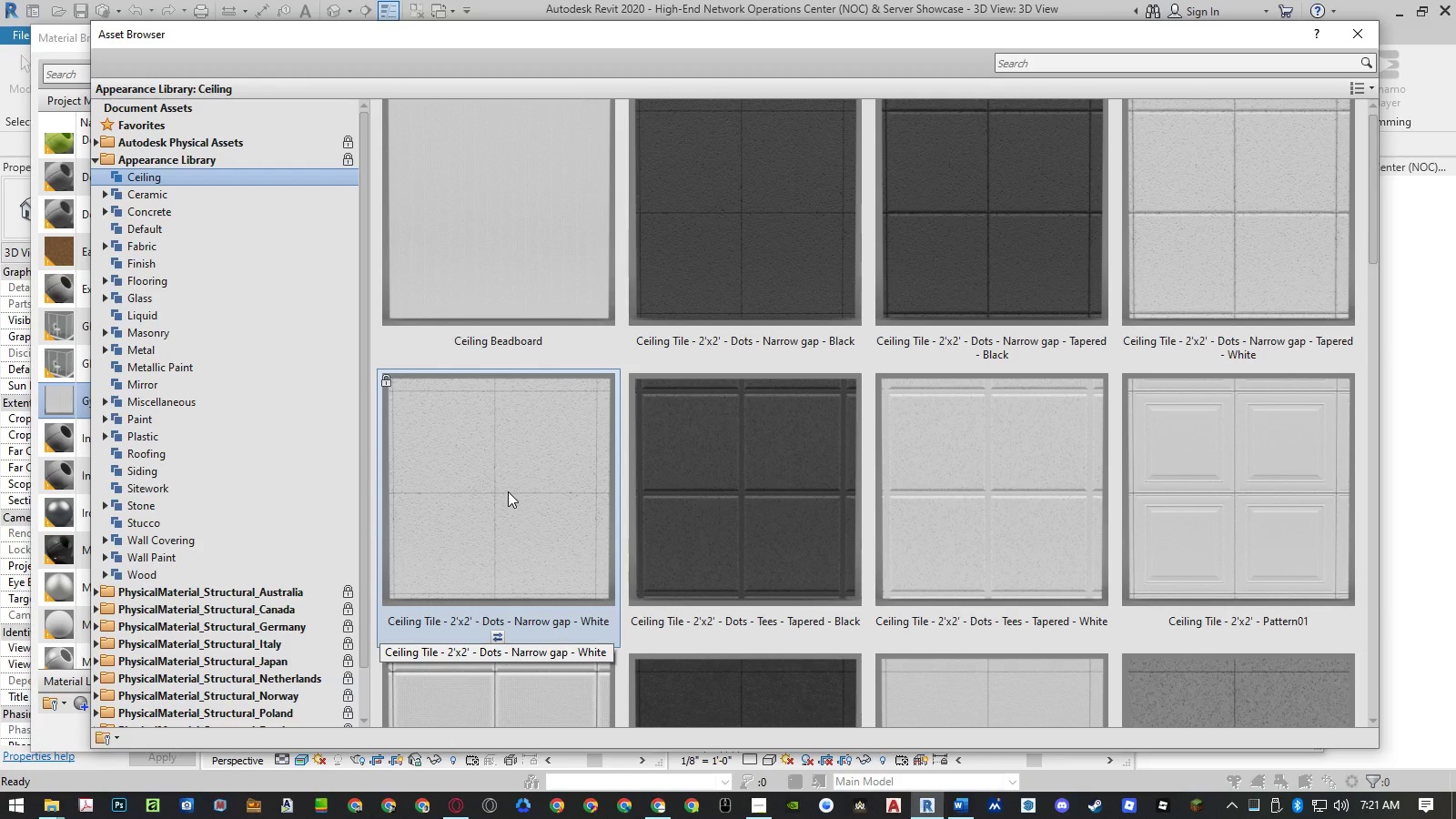 
wait(6.25)
 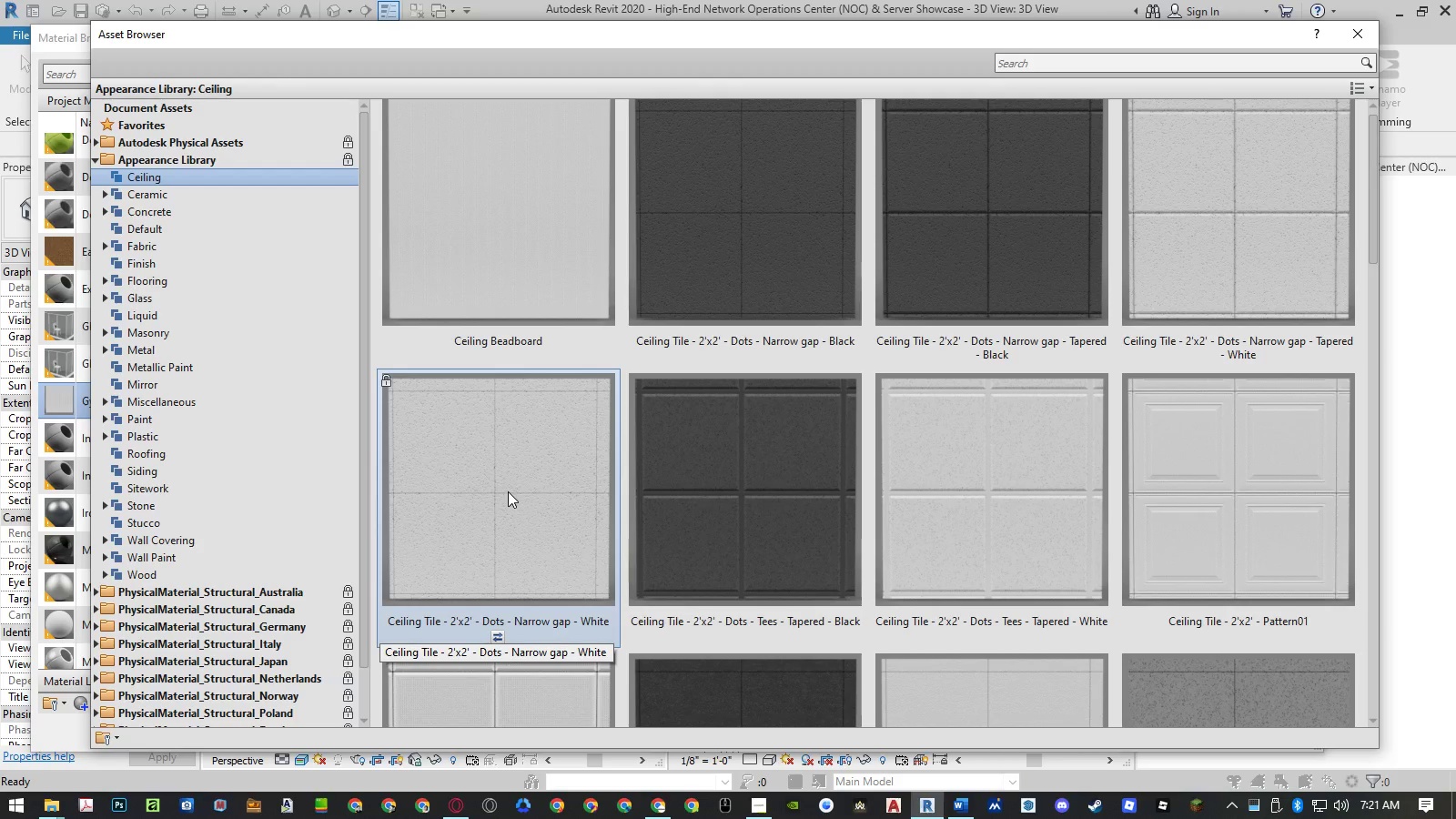 
left_click([493, 636])
 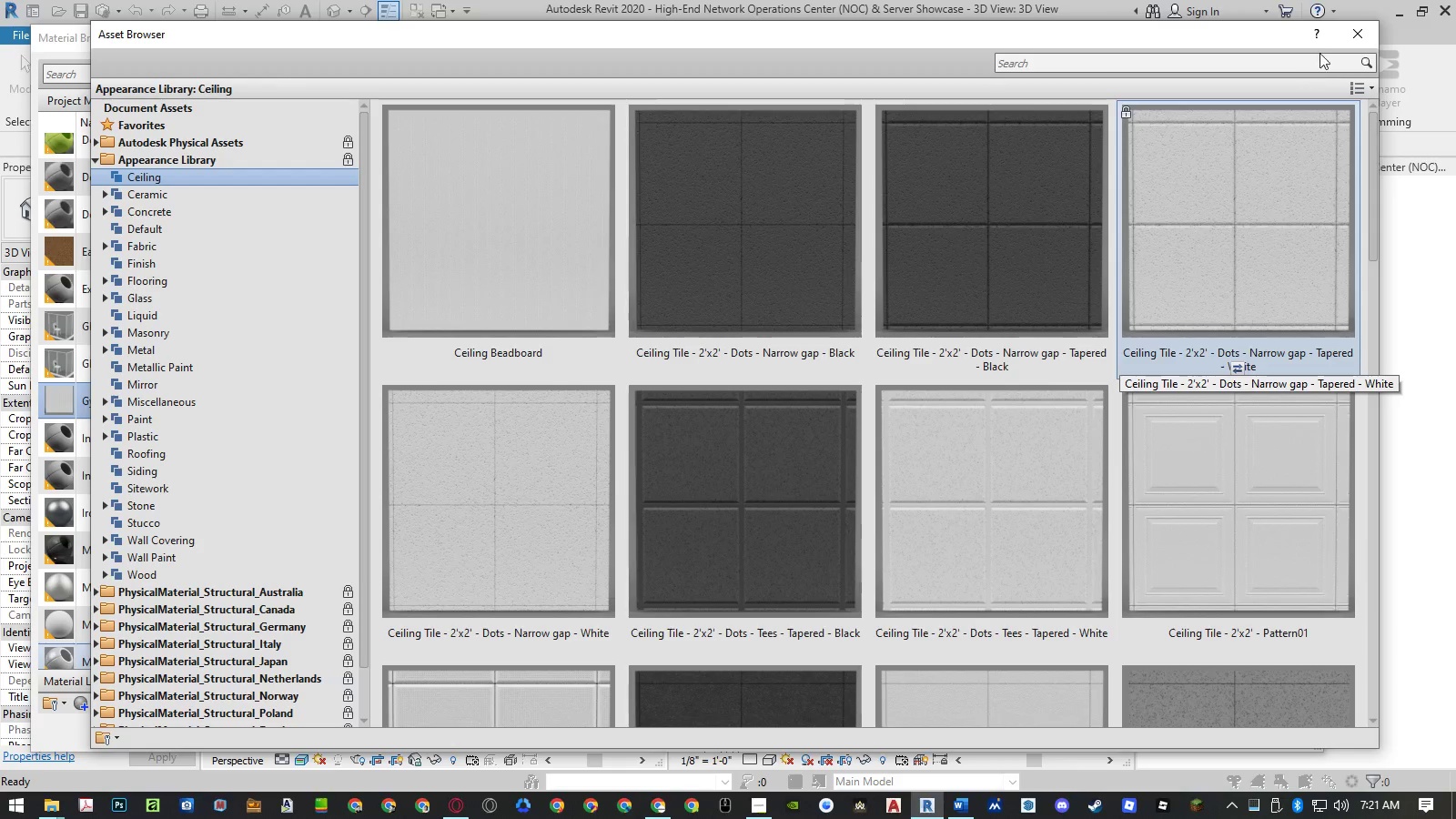 
left_click([1344, 31])
 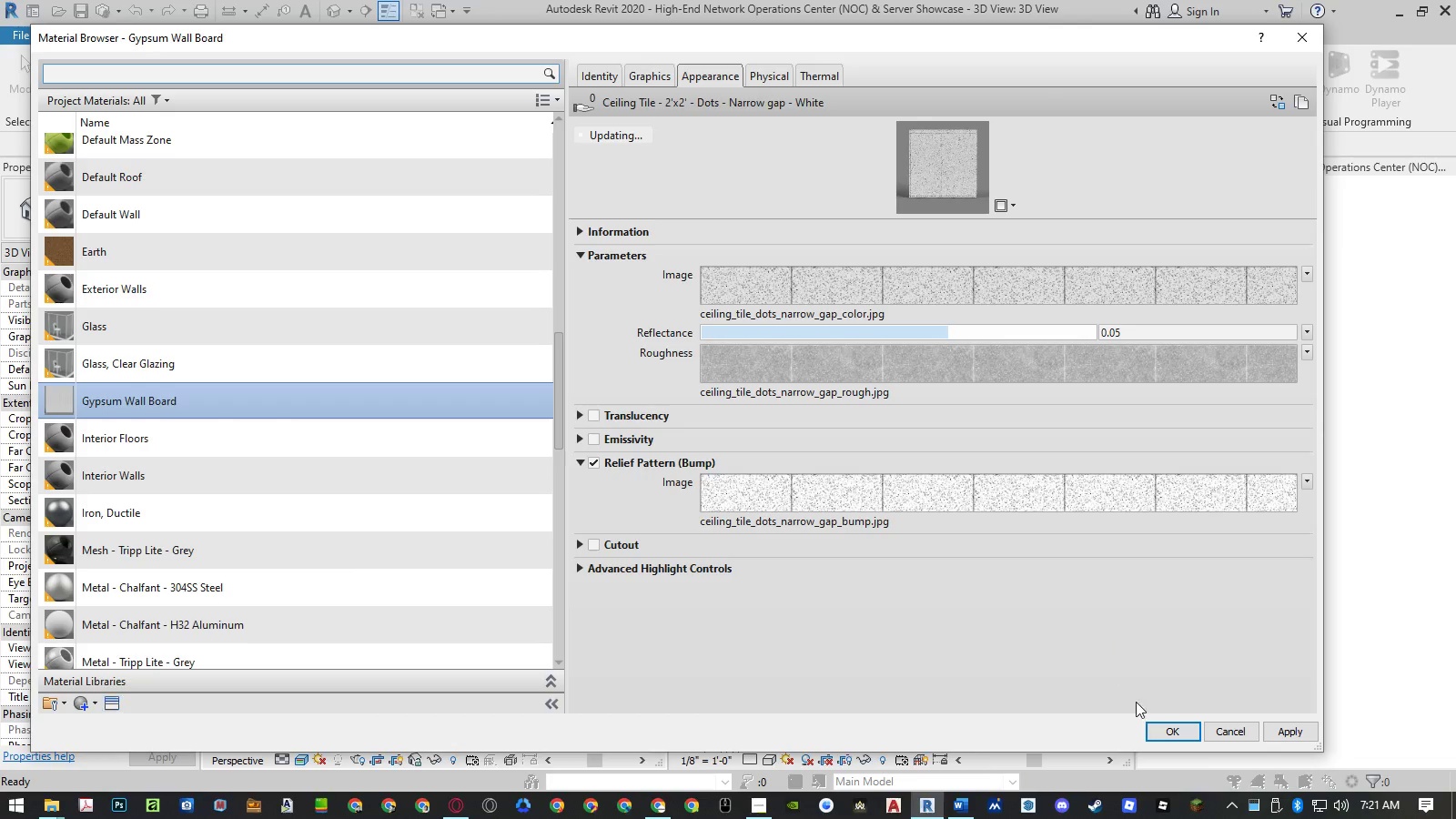 
left_click([1166, 735])
 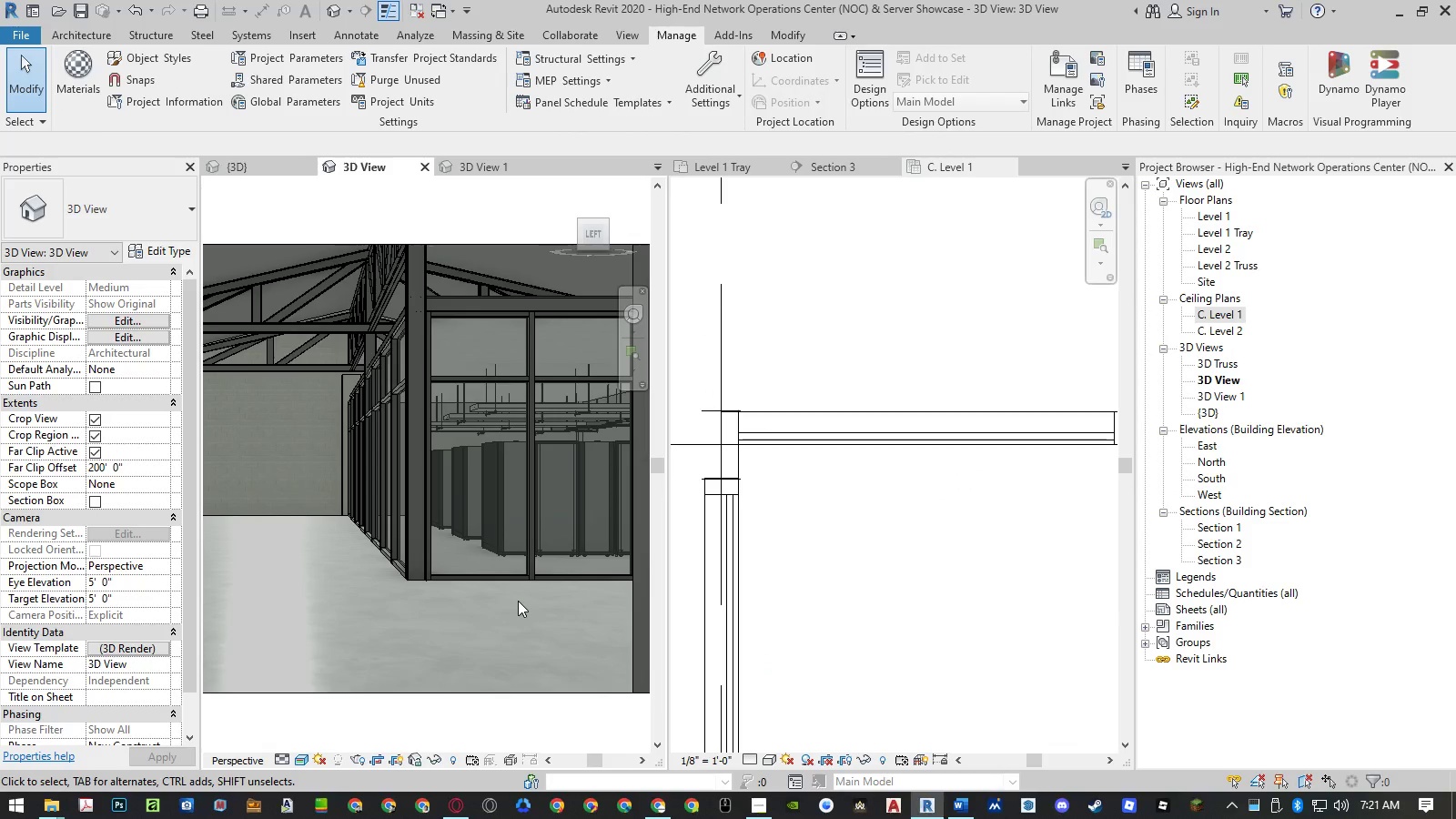 
scroll: coordinate [528, 315], scroll_direction: up, amount: 8.0
 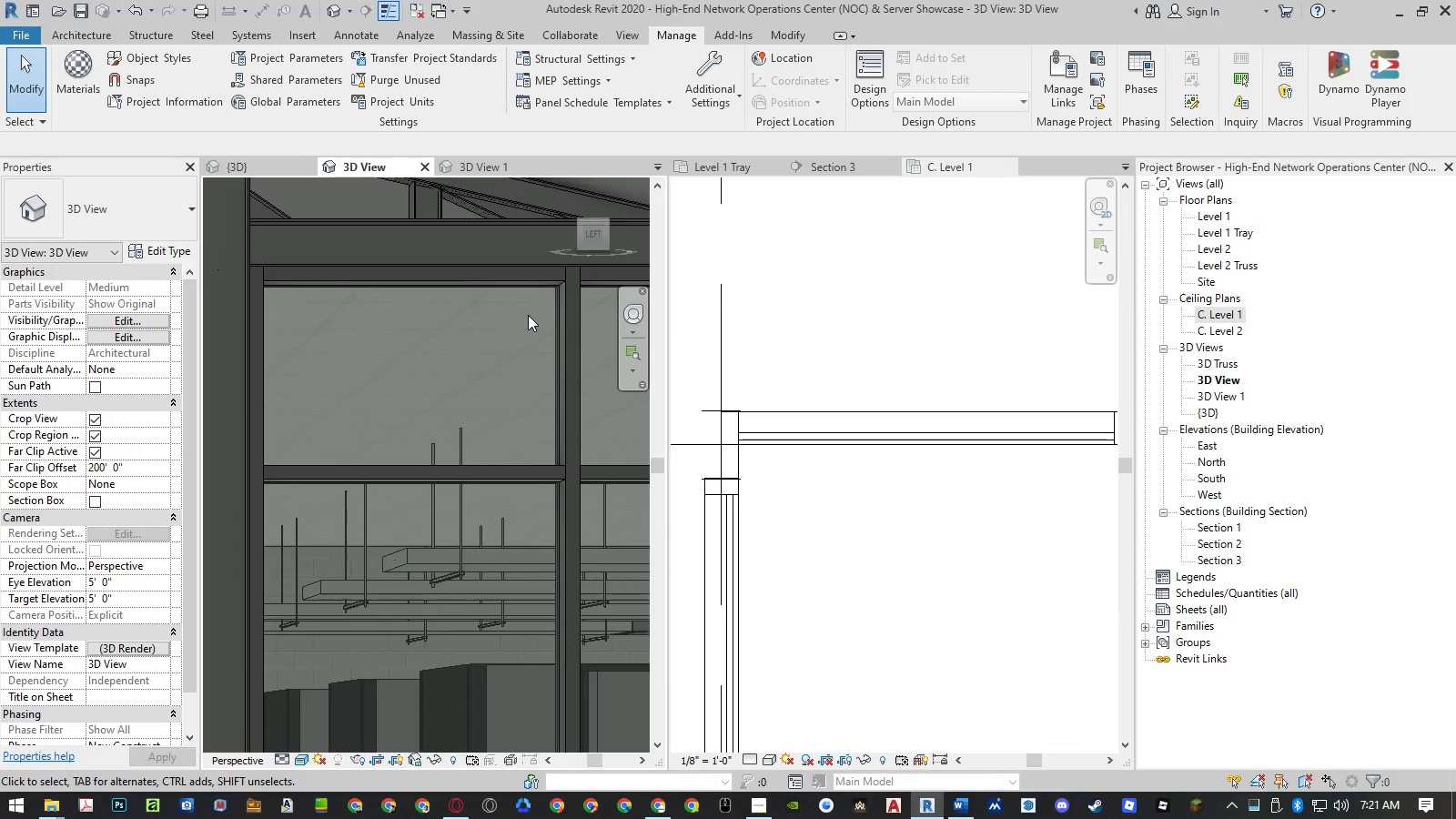 
scroll: coordinate [528, 315], scroll_direction: down, amount: 3.0
 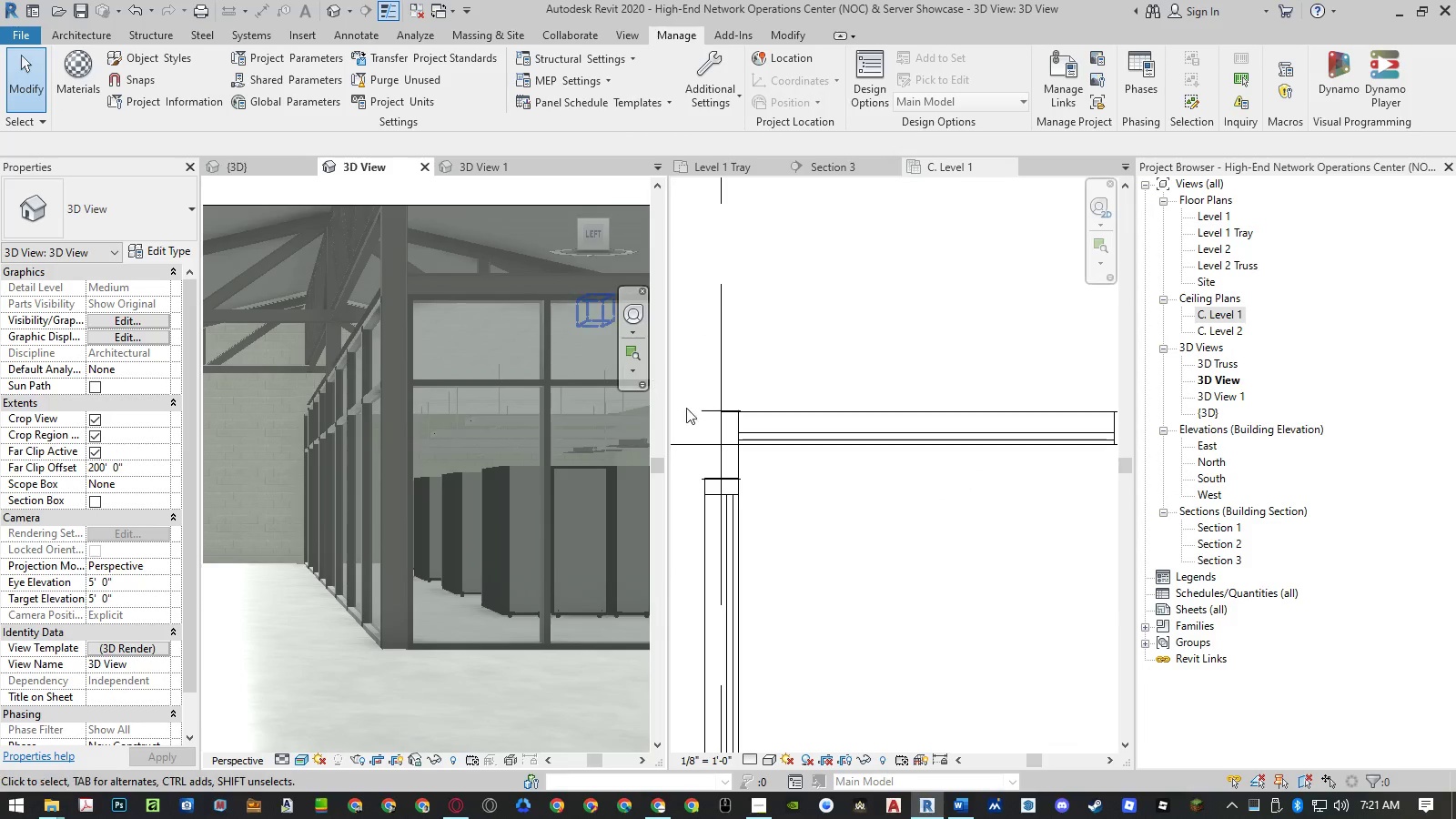 
left_click([788, 487])
 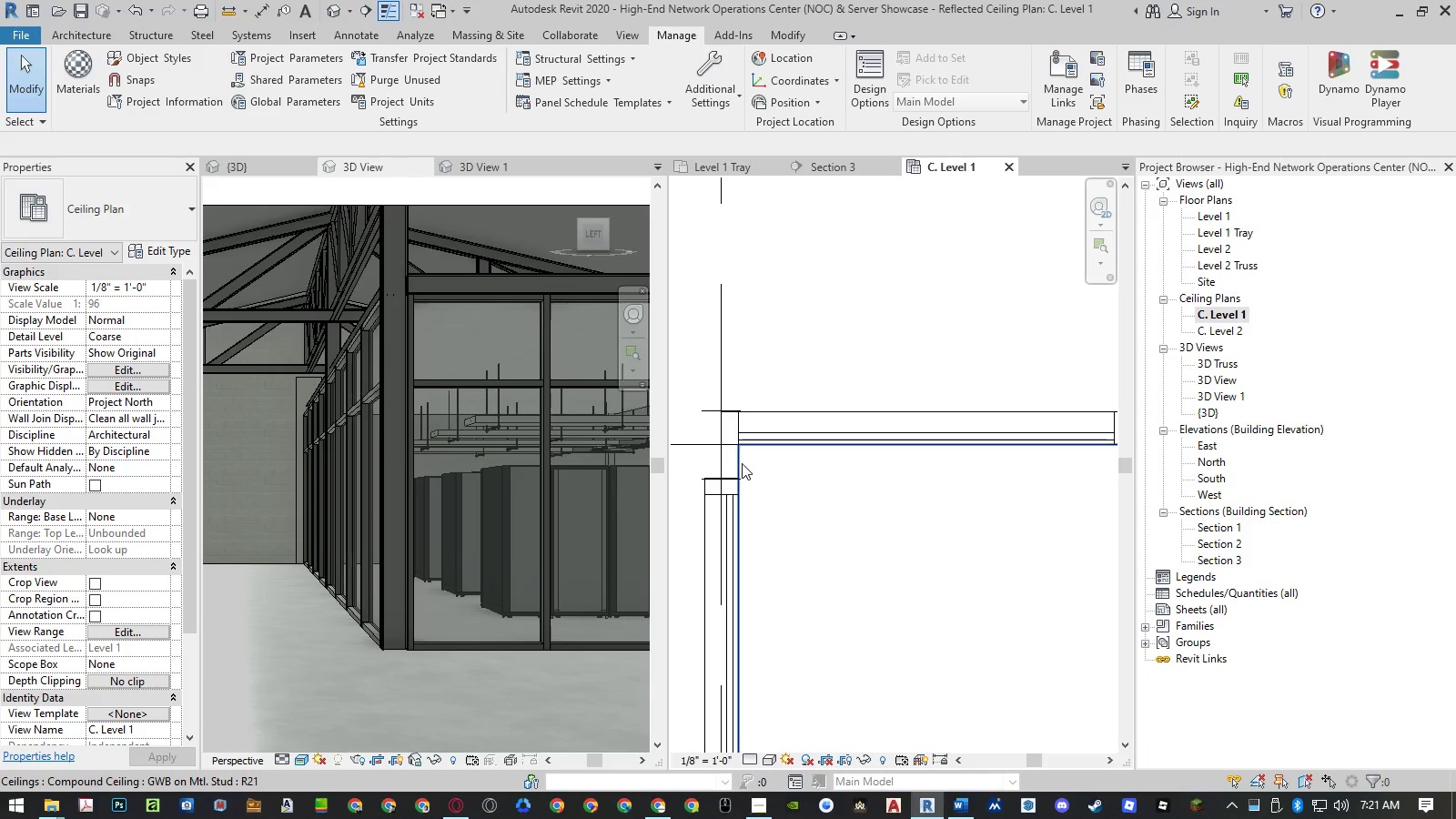 
left_click([741, 463])
 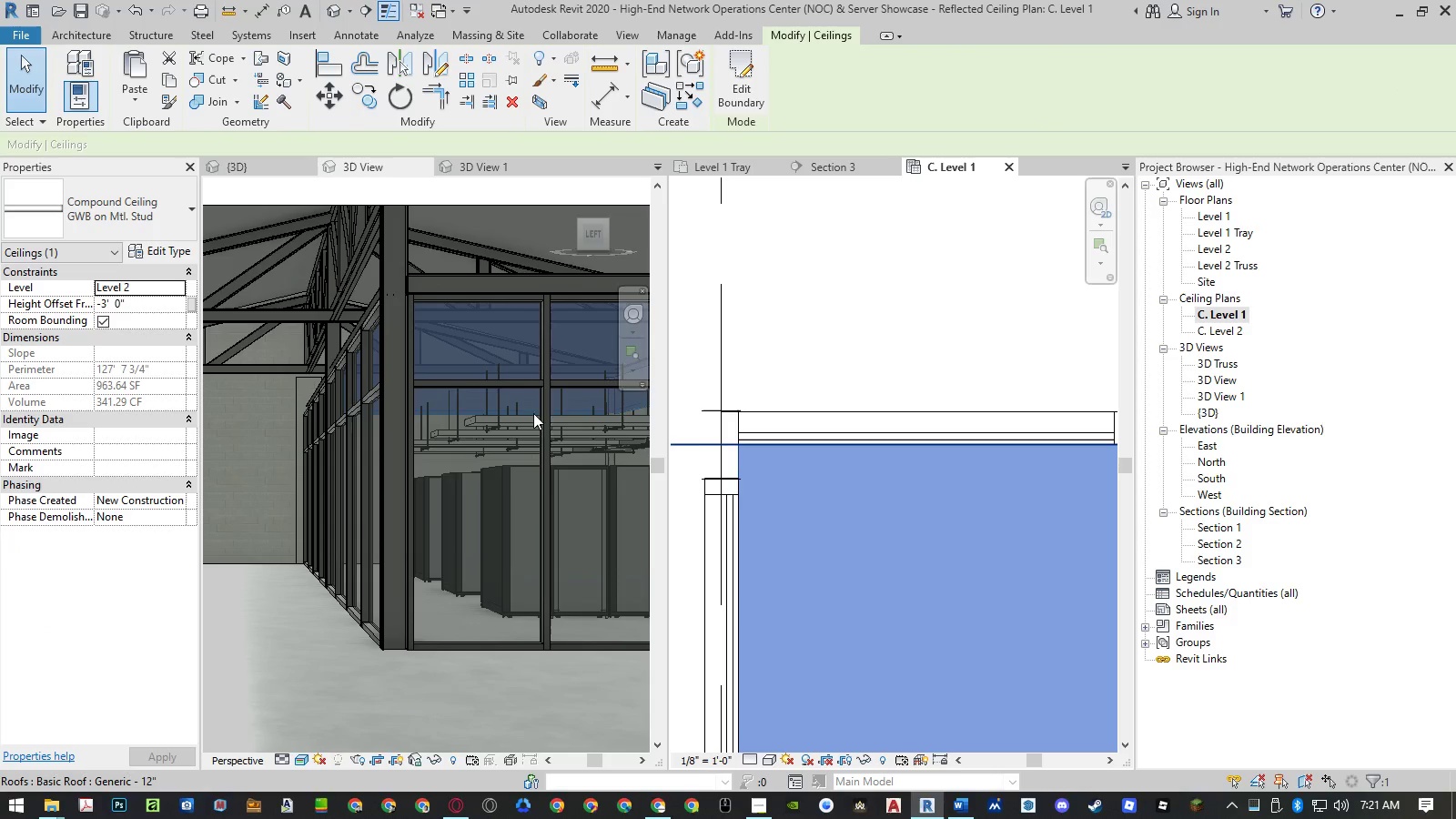 
wait(6.8)
 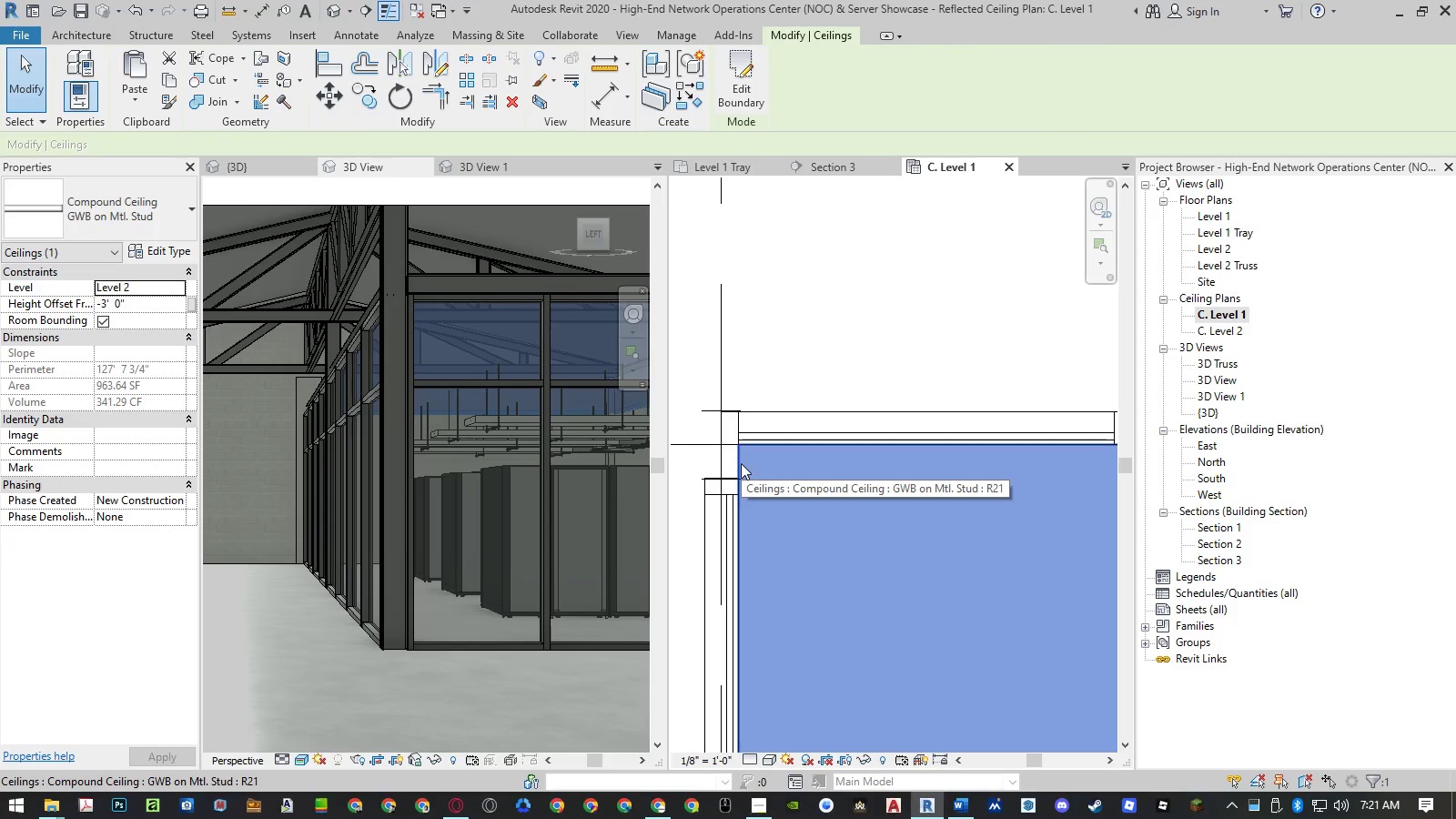 
left_click([481, 163])
 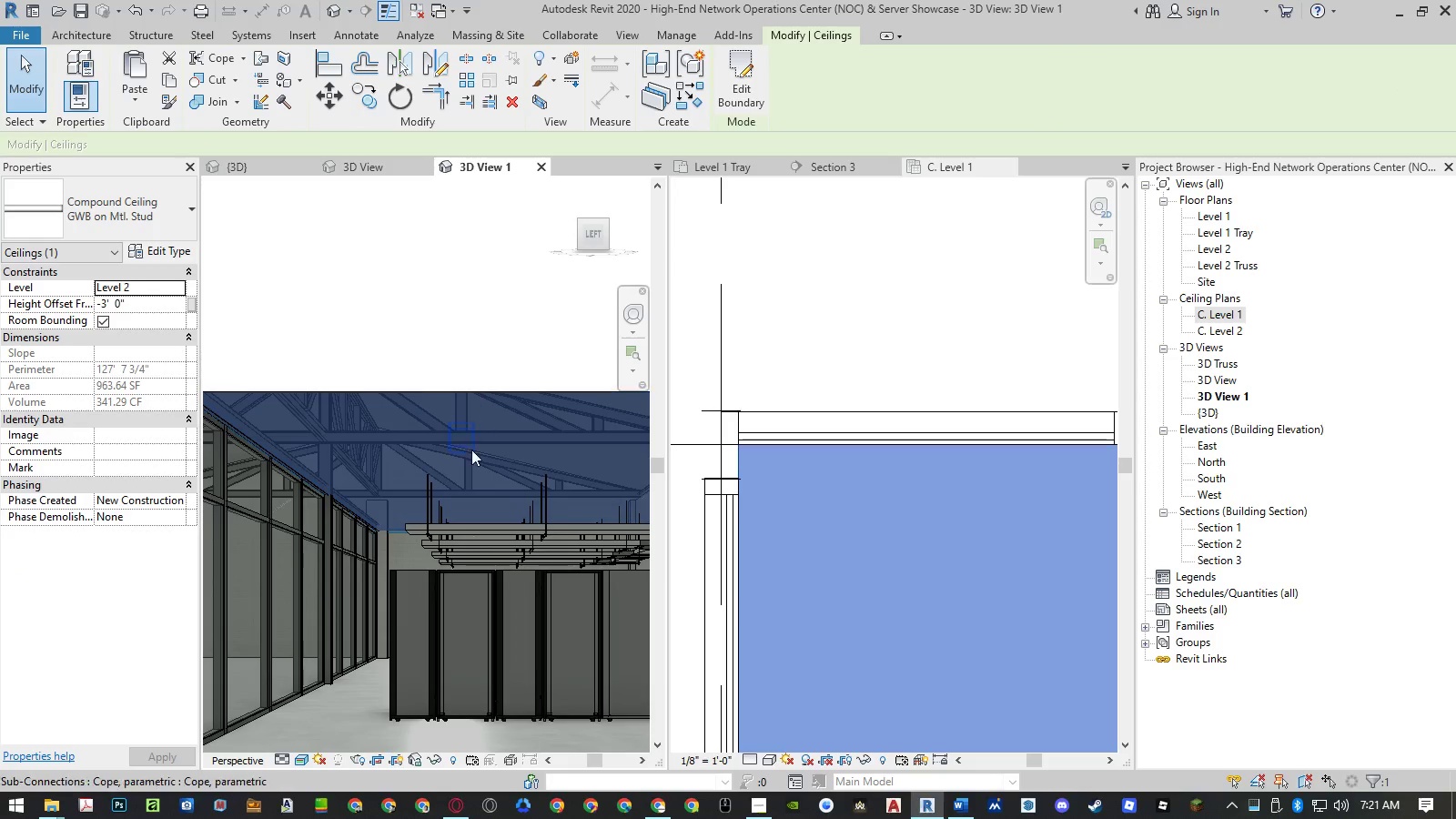 
left_click_drag(start_coordinate=[427, 504], to_coordinate=[591, 248])
 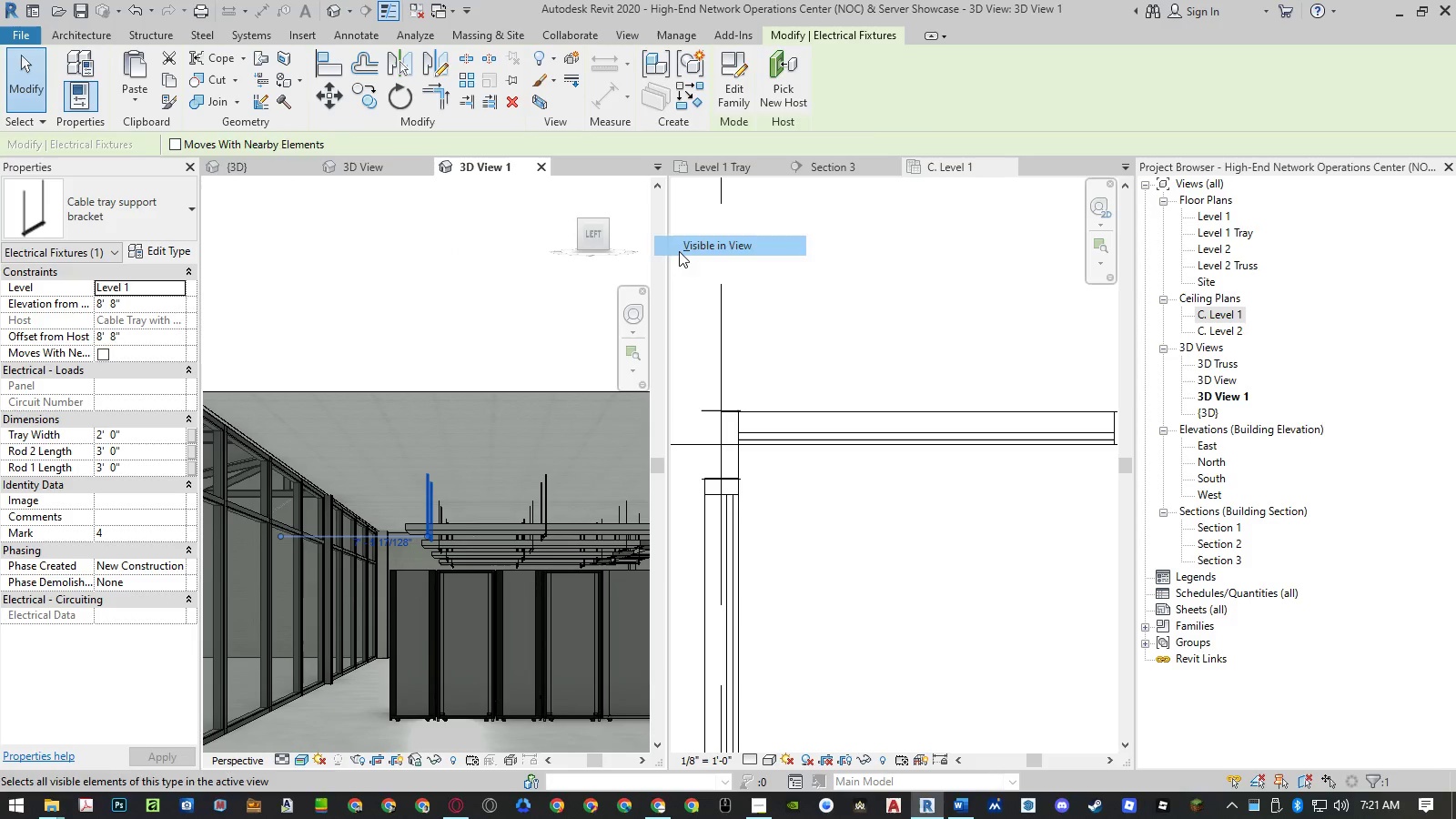 
right_click([427, 504])
 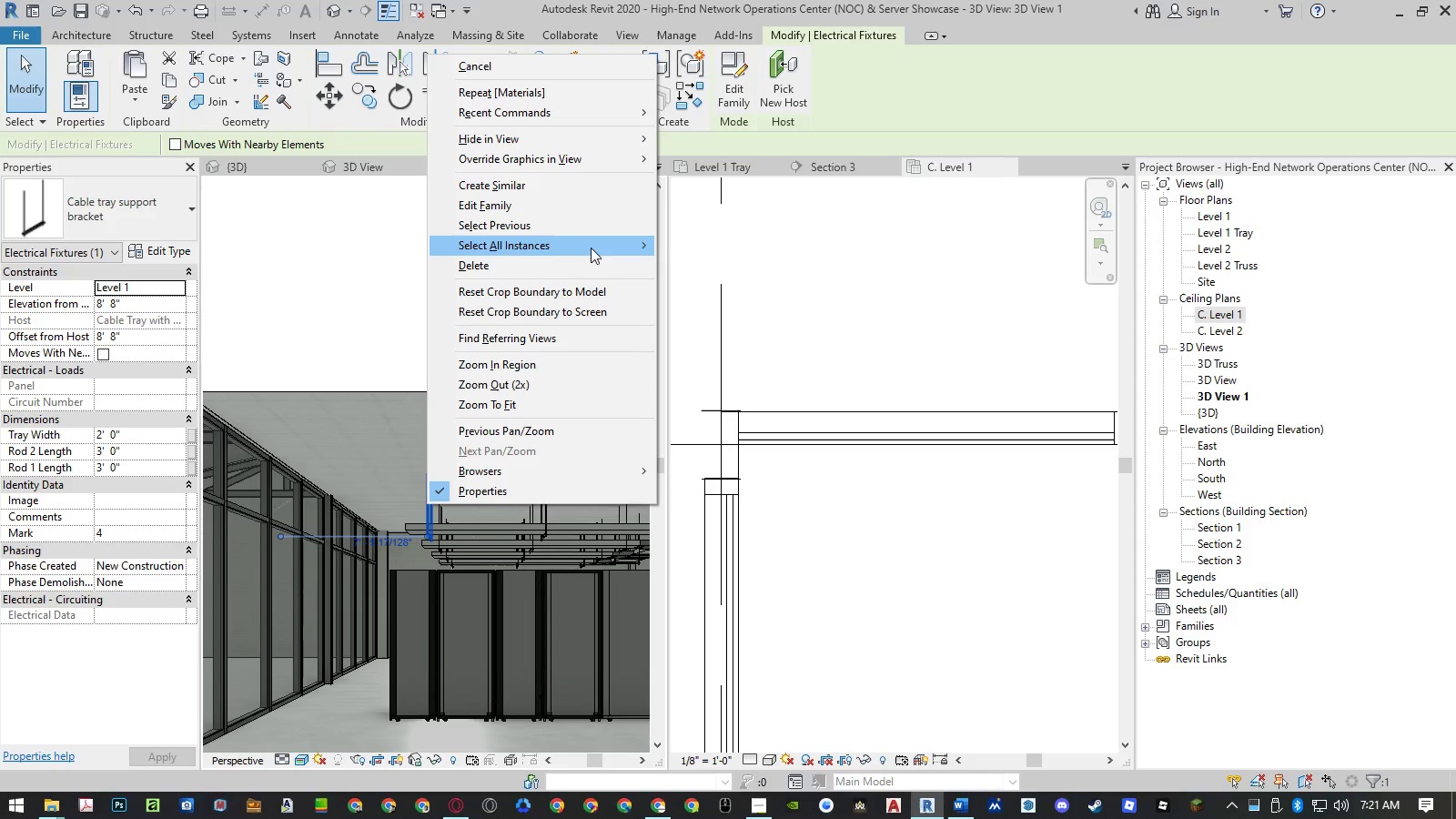 
double_click([679, 251])
 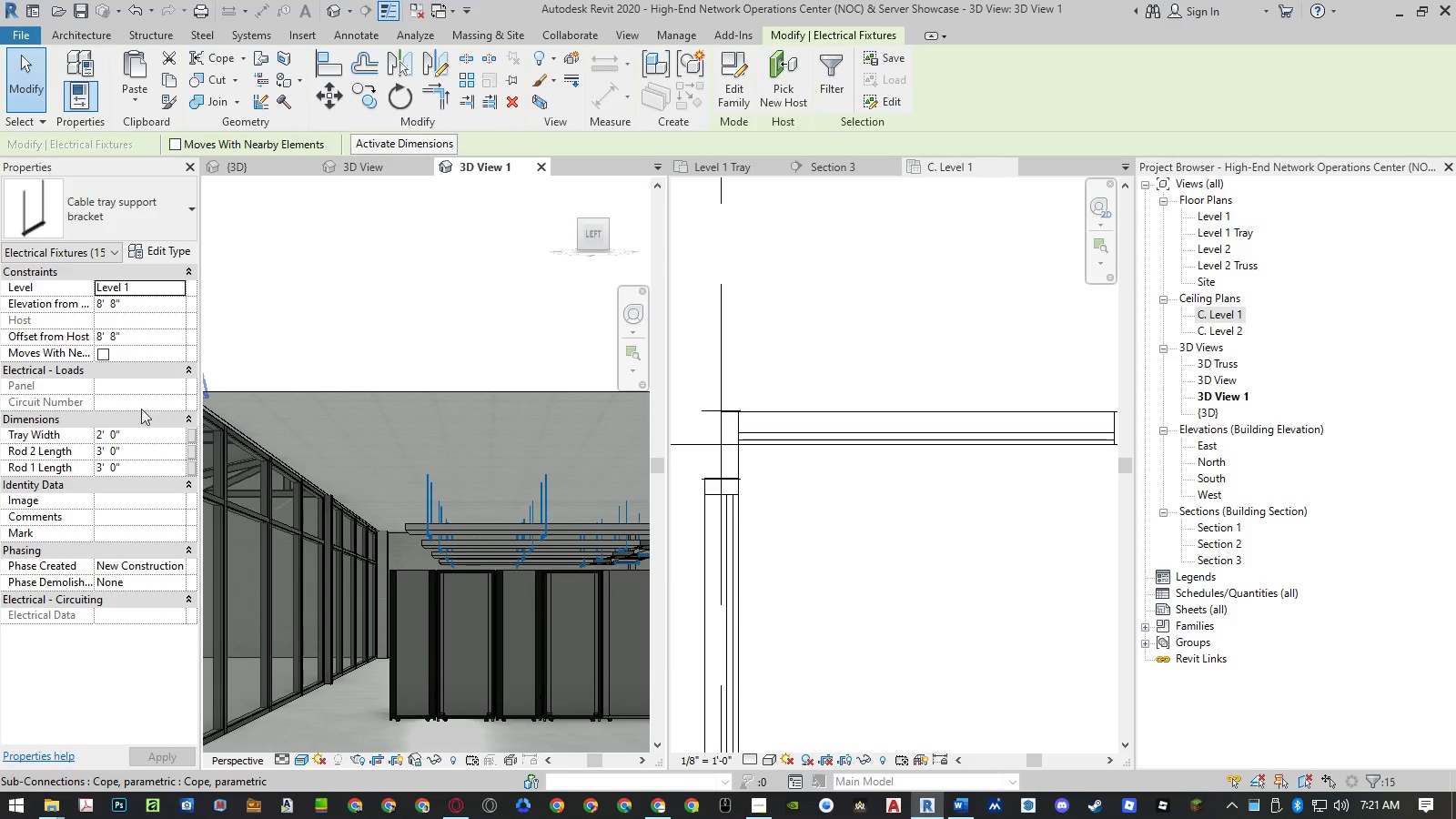 
mouse_move([106, 456])
 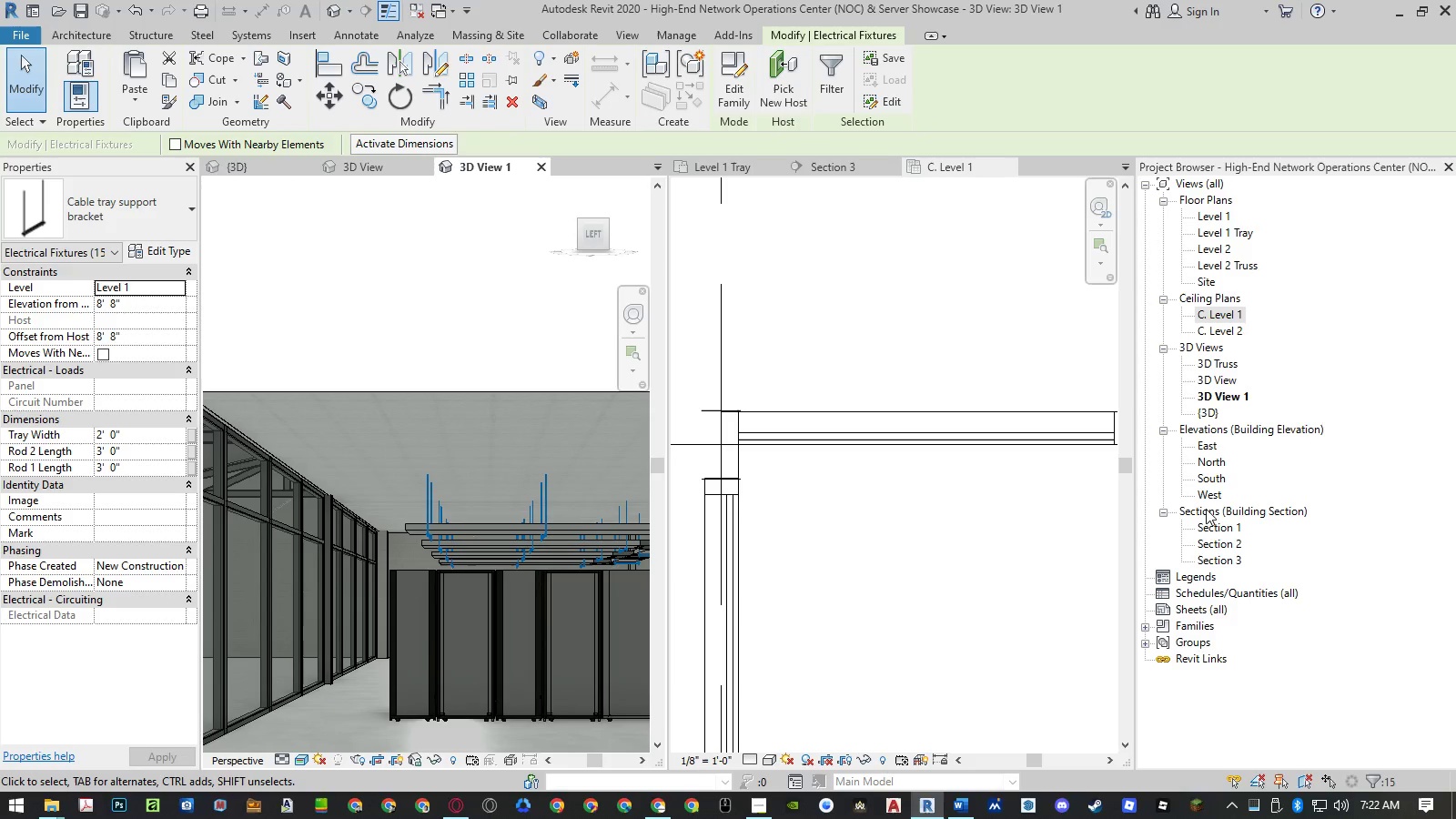 
double_click([1206, 497])
 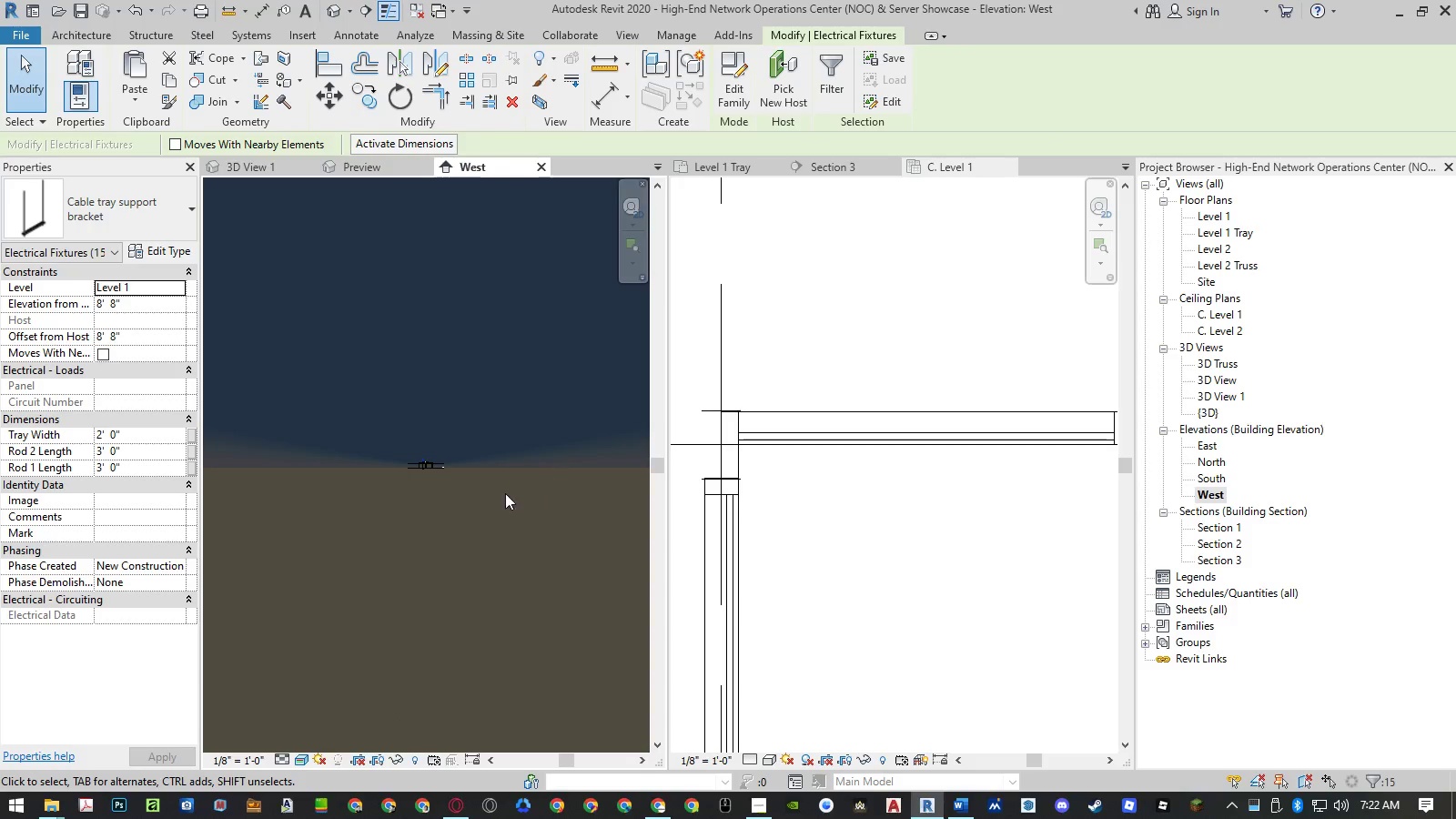 
double_click([431, 479])
 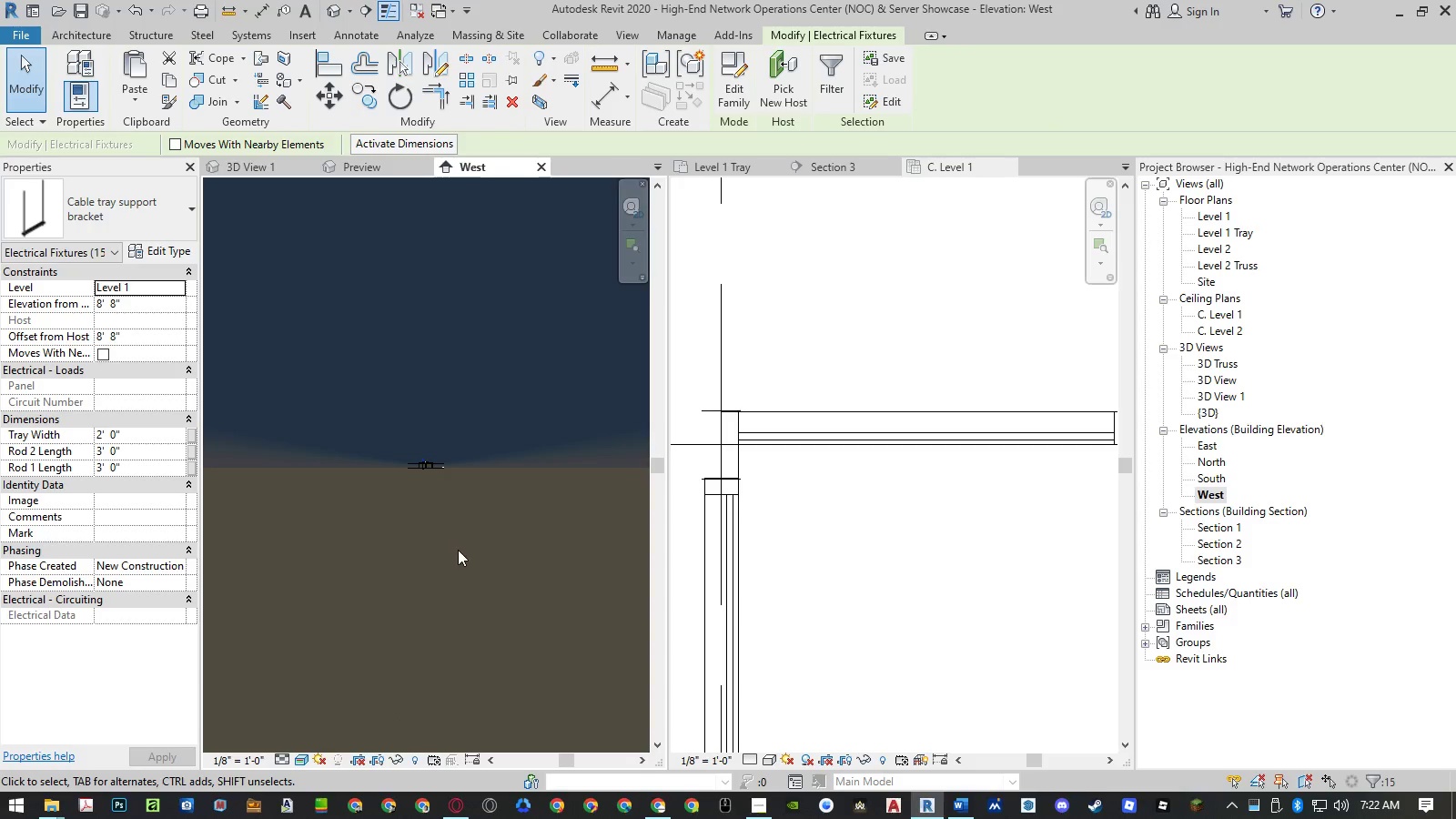 
left_click([453, 534])
 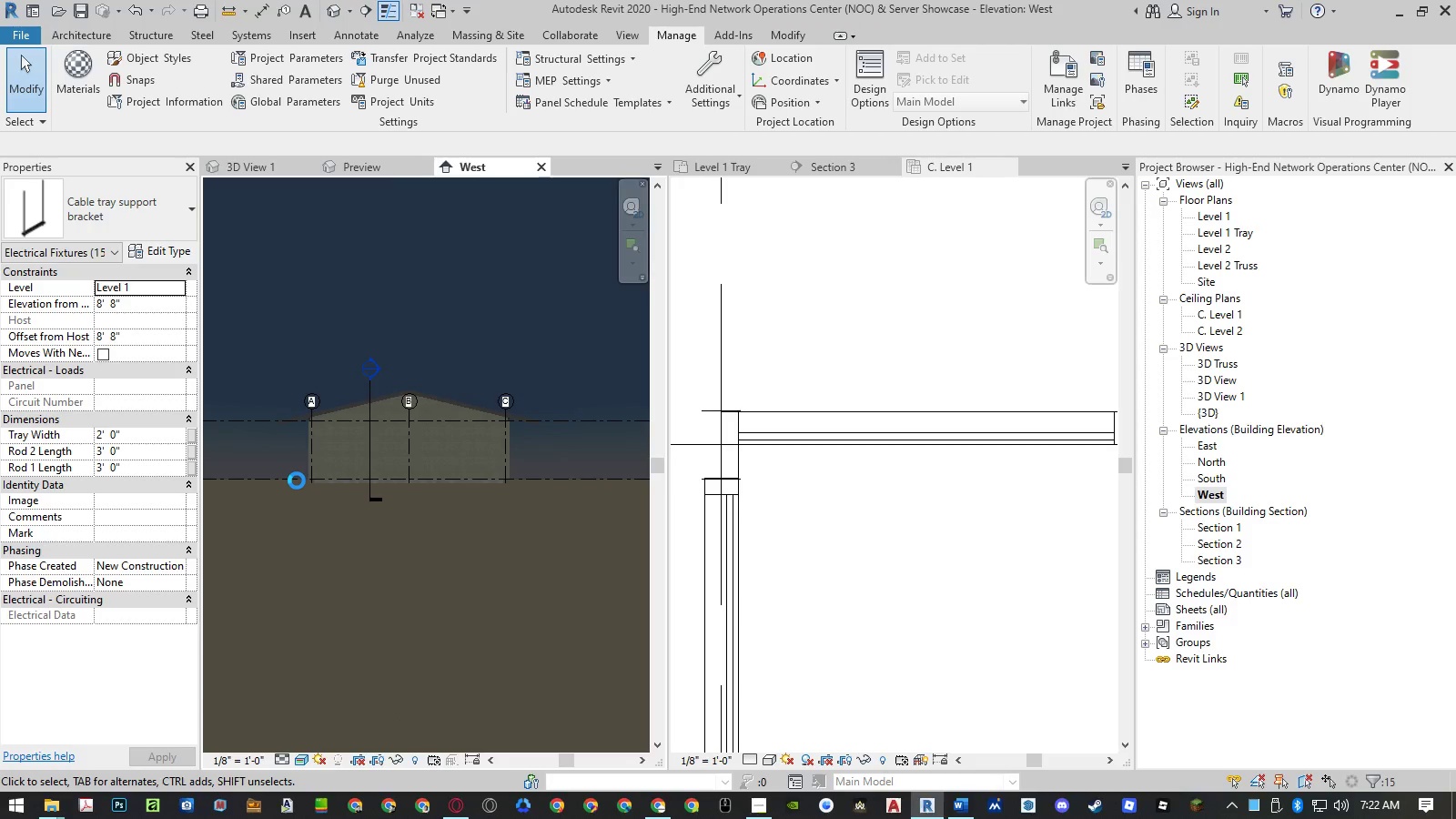 
scroll: coordinate [458, 551], scroll_direction: up, amount: 2.0
 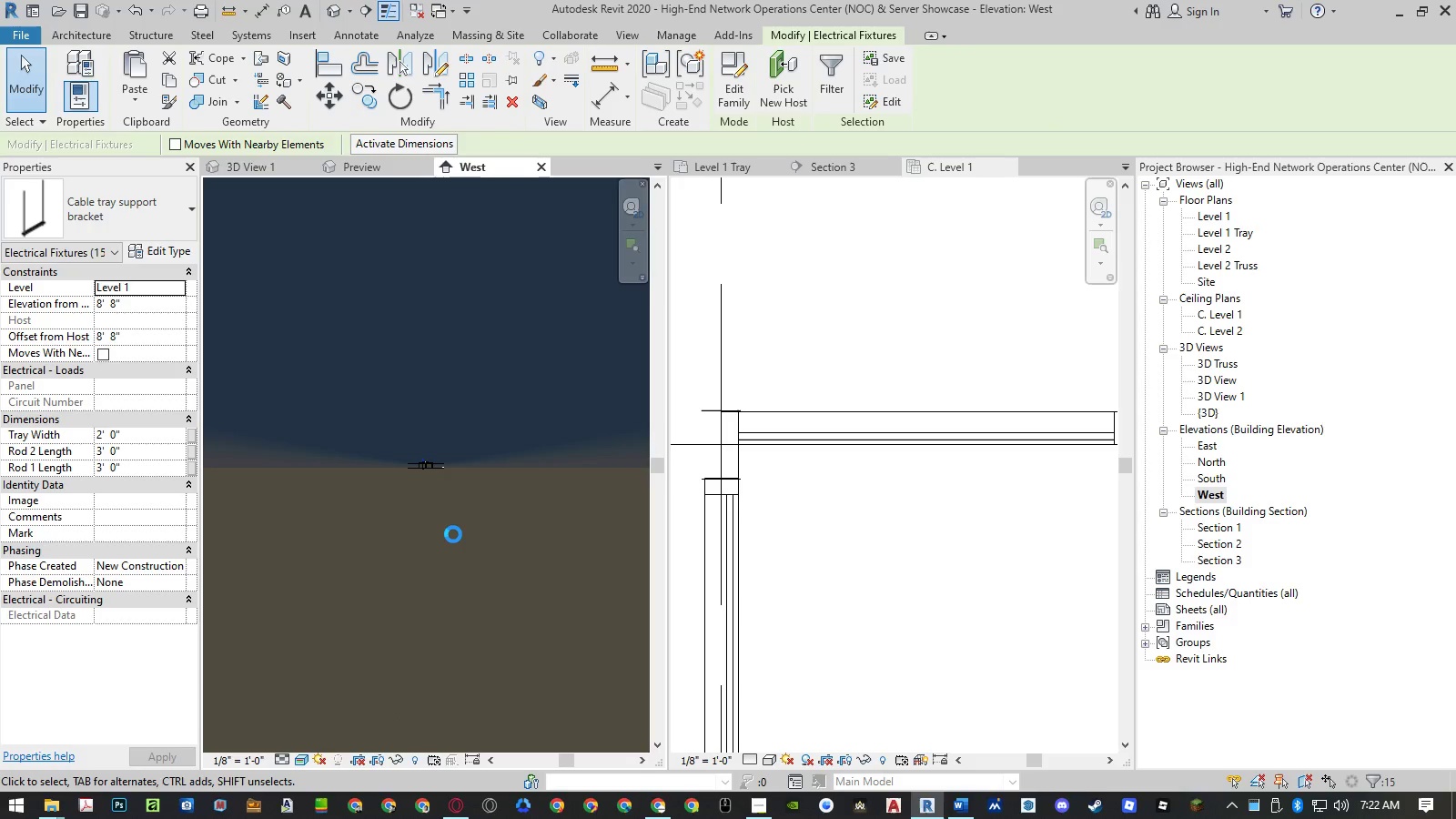 
wait(5.16)
 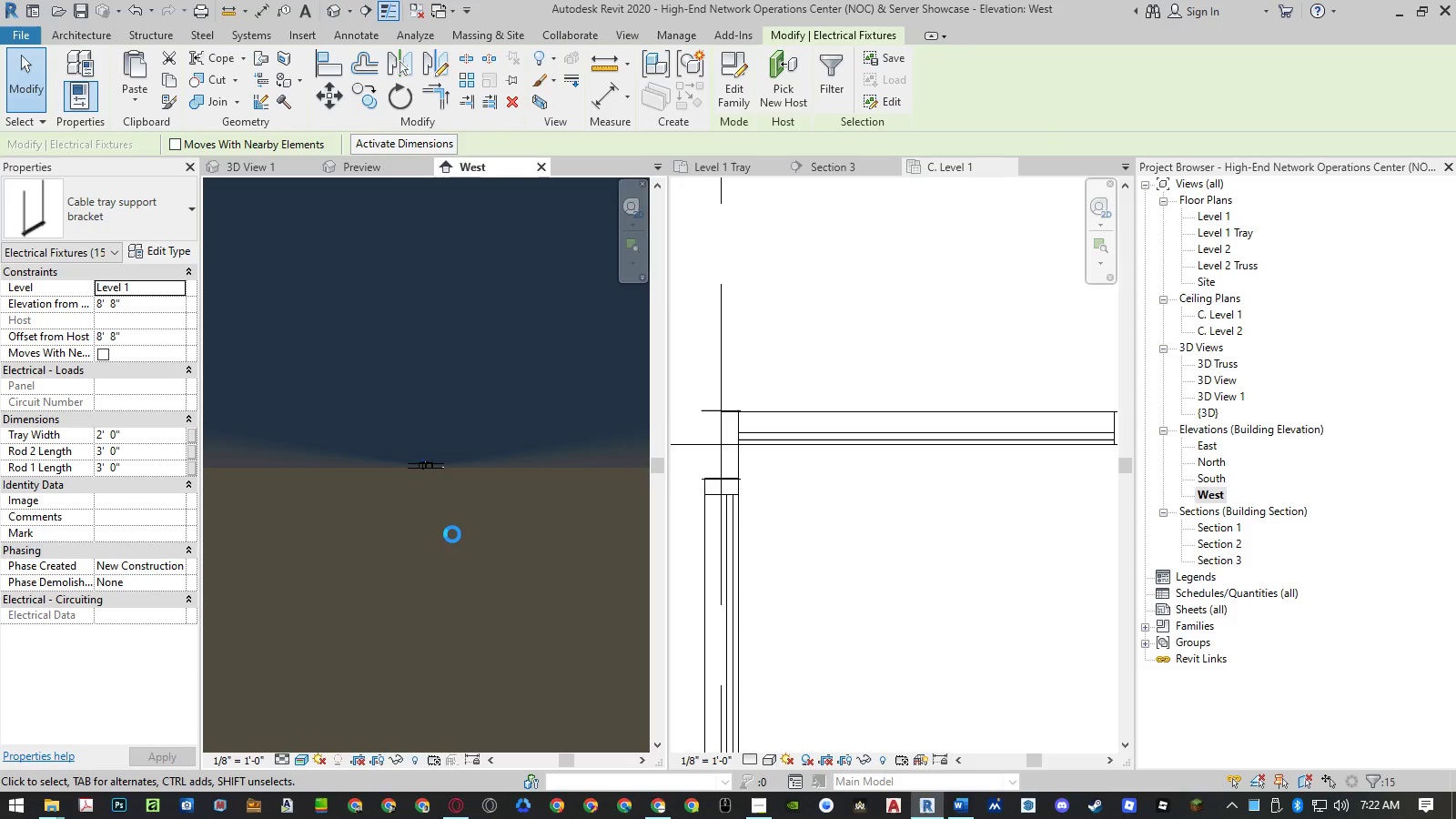 
scroll: coordinate [297, 480], scroll_direction: down, amount: 4.0
 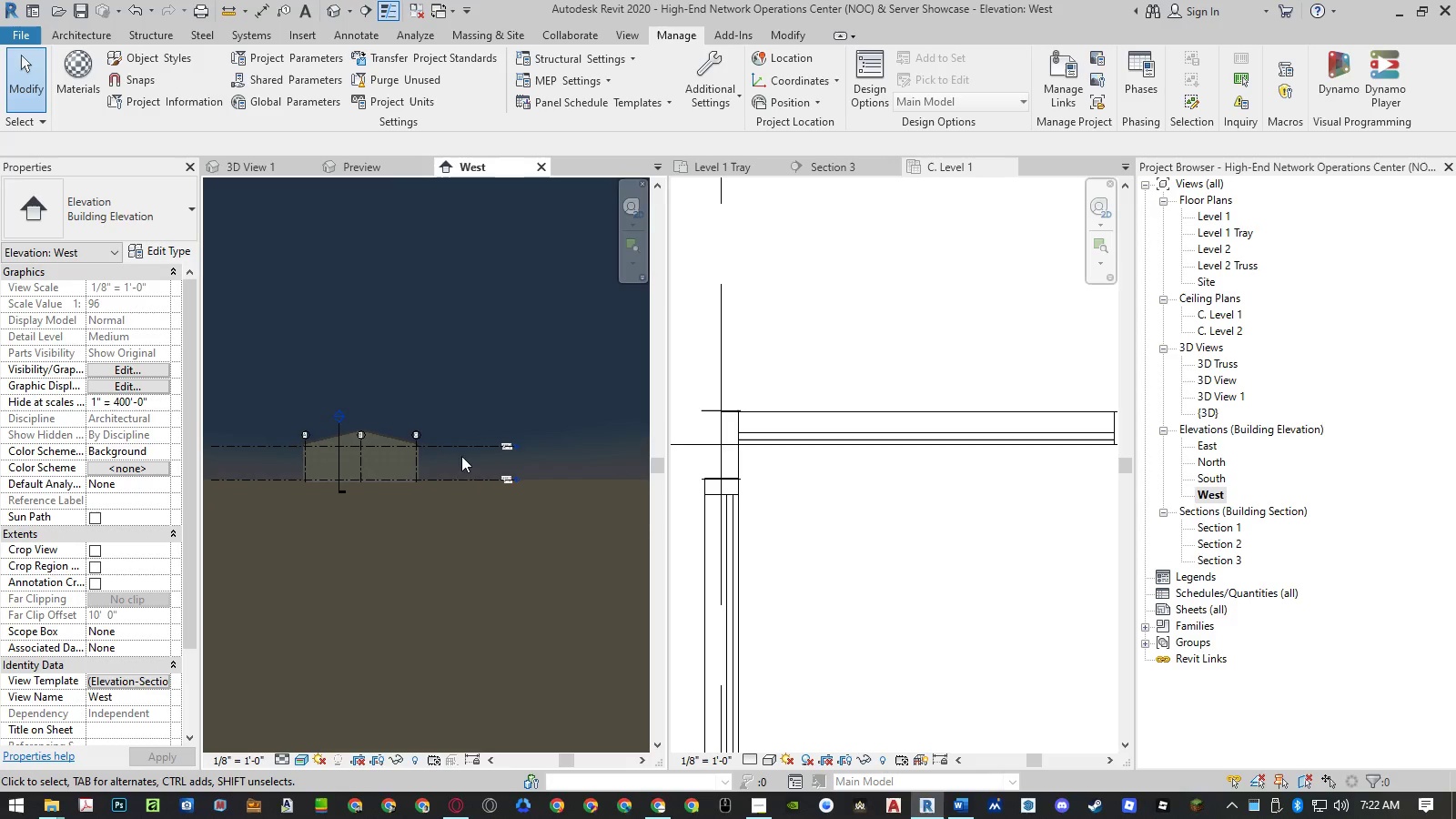 
scroll: coordinate [505, 450], scroll_direction: up, amount: 12.0
 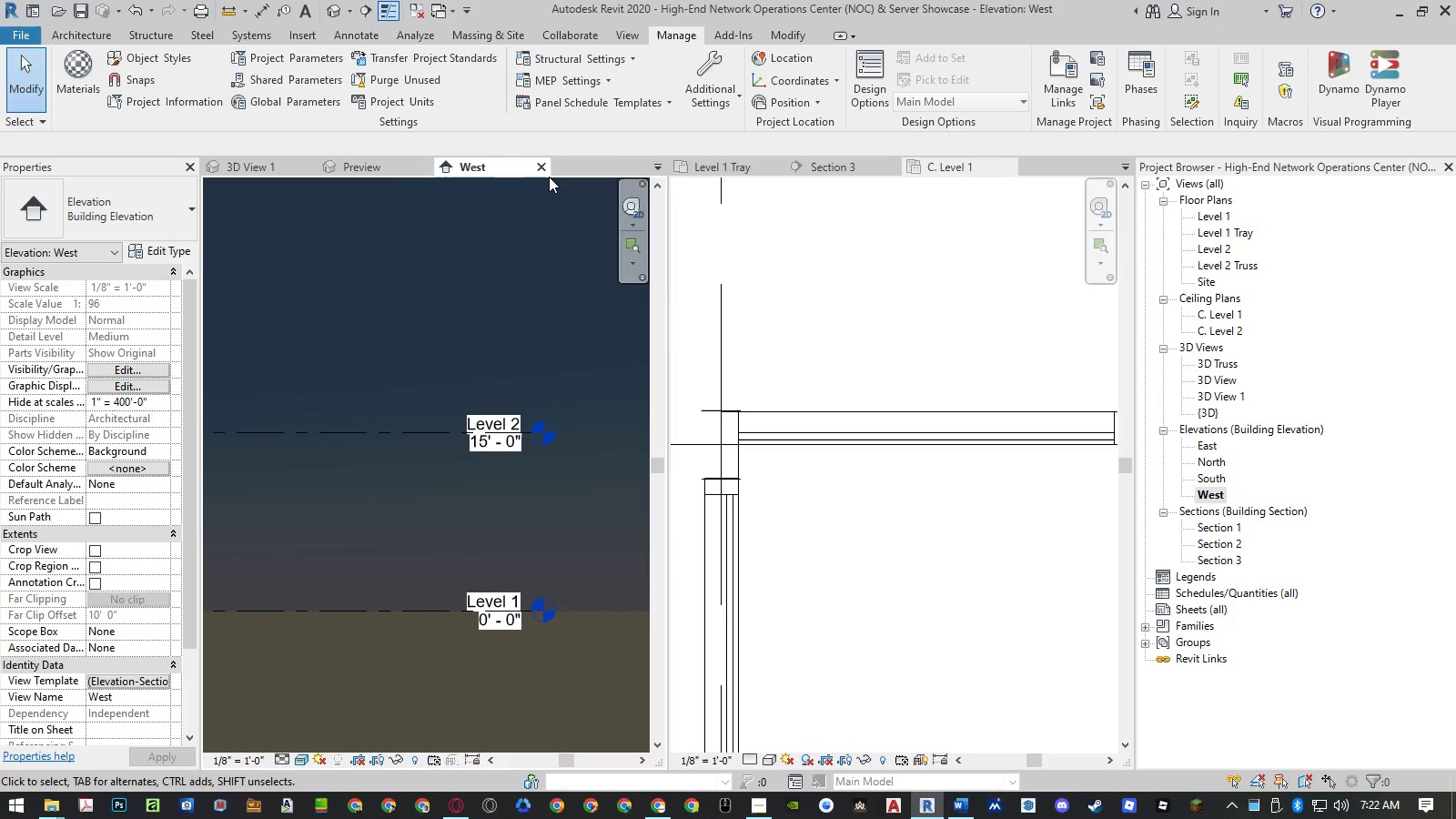 
left_click([537, 167])
 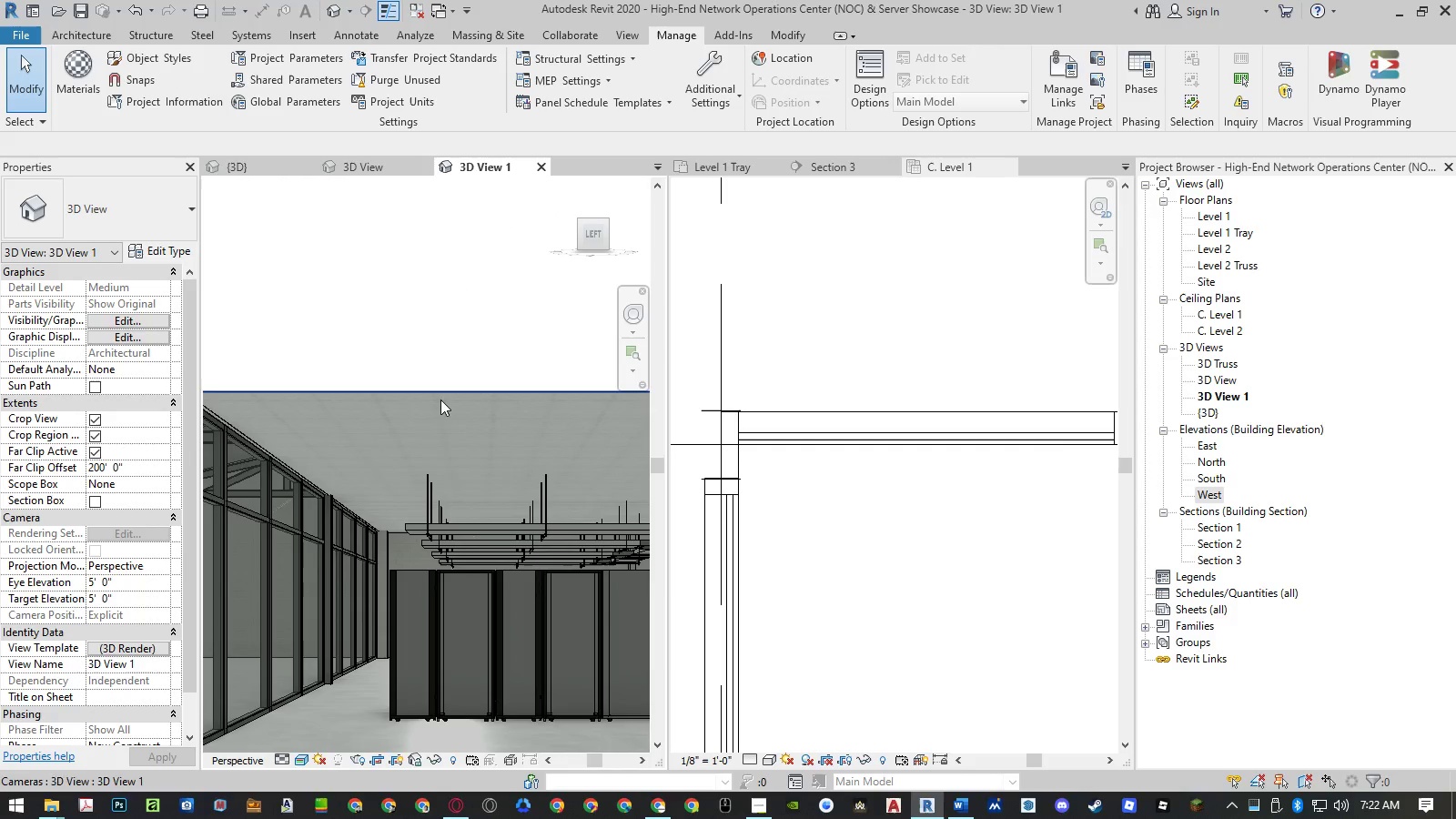 
left_click([427, 490])
 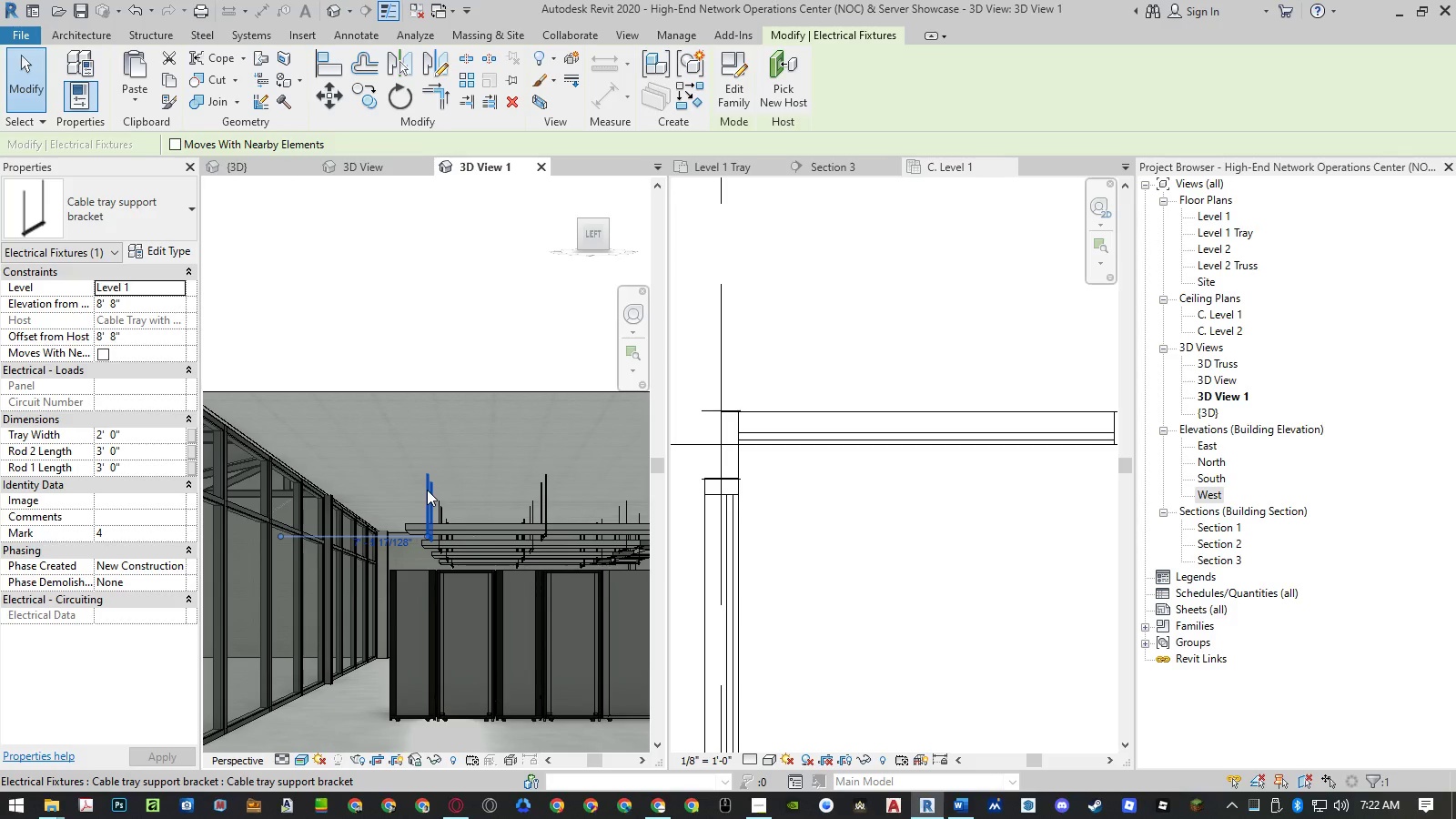 
wait(13.73)
 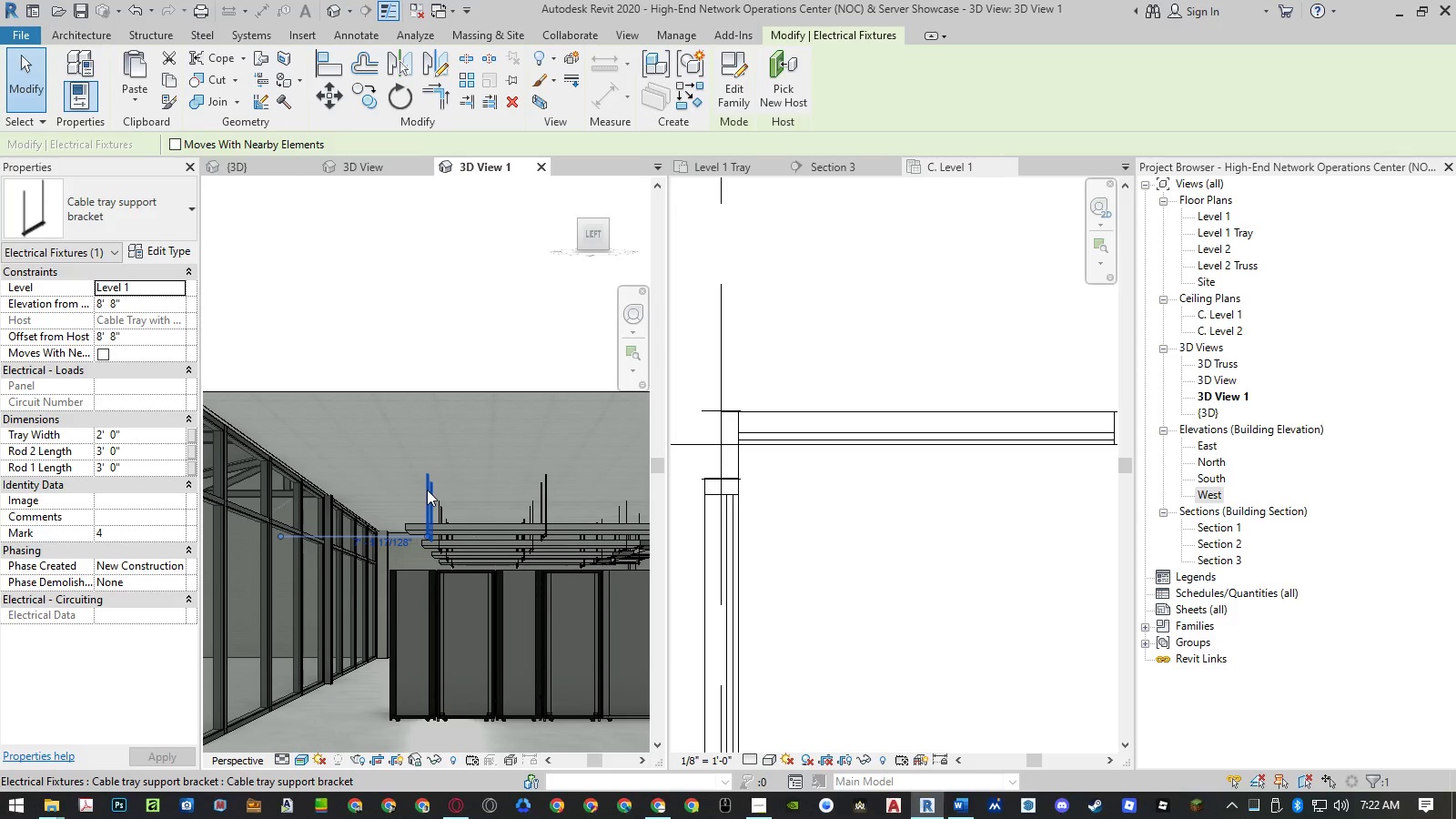 
scroll: coordinate [430, 461], scroll_direction: up, amount: 10.0
 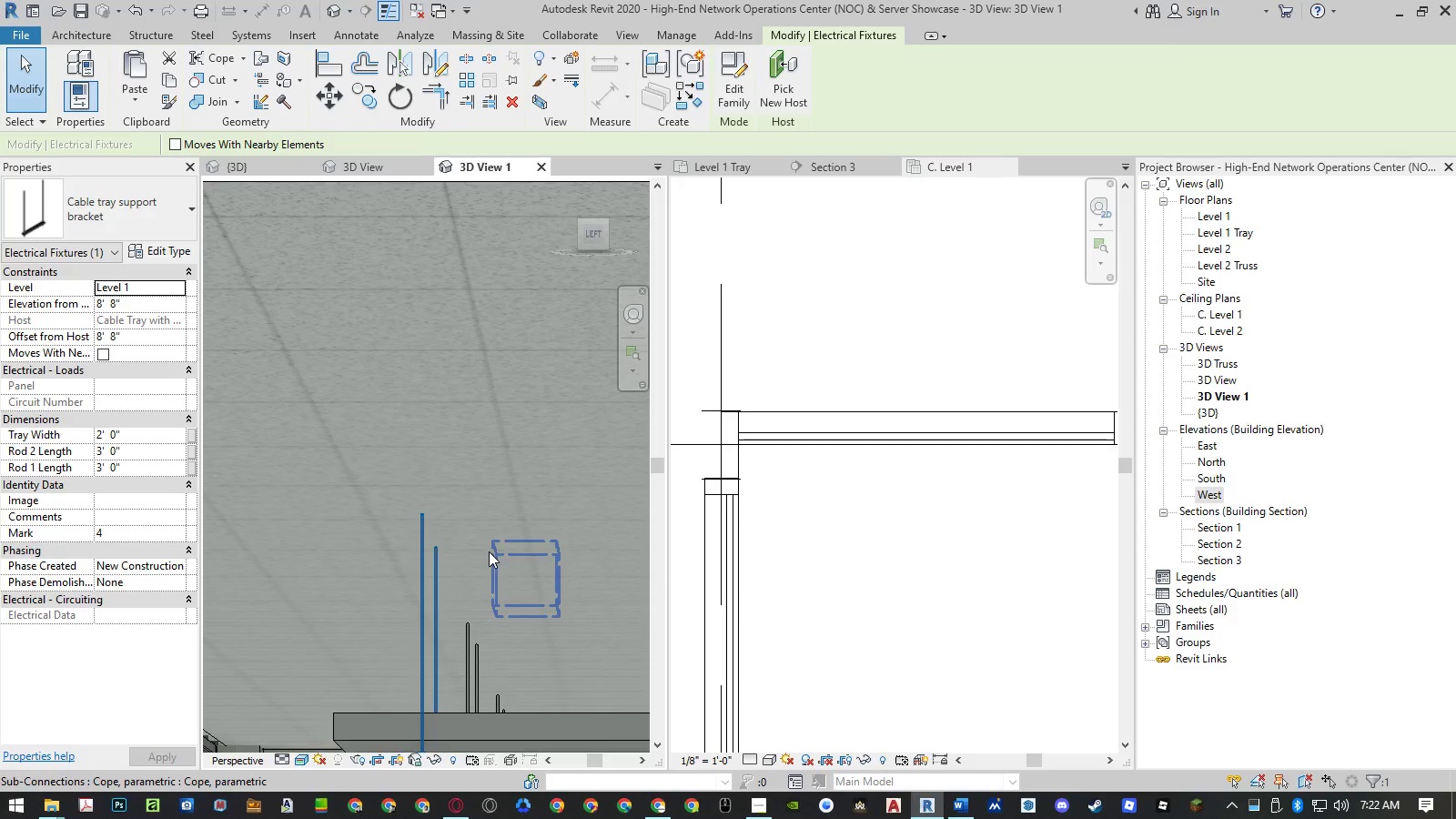 
scroll: coordinate [486, 464], scroll_direction: down, amount: 10.0
 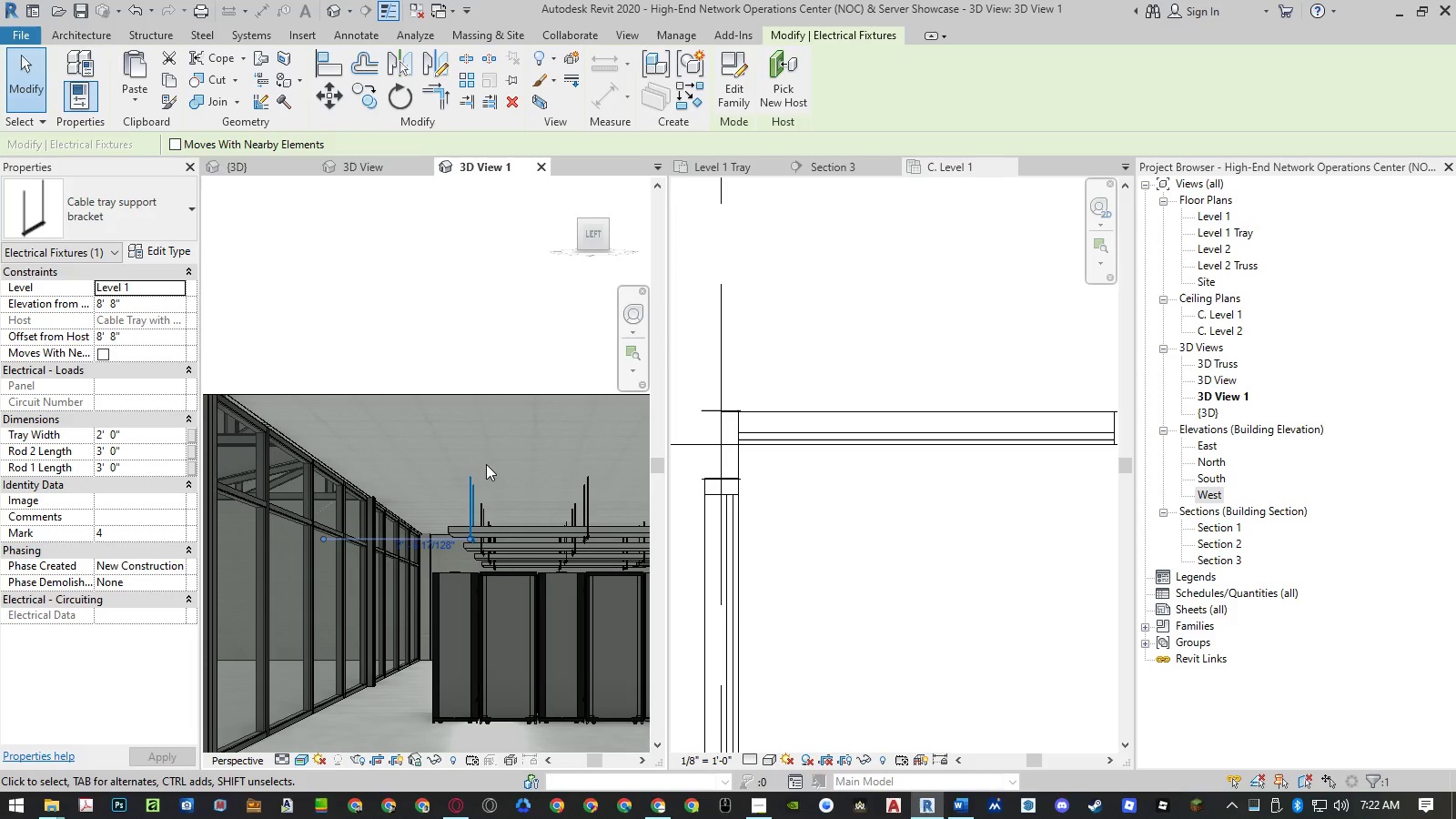 
wait(19.63)
 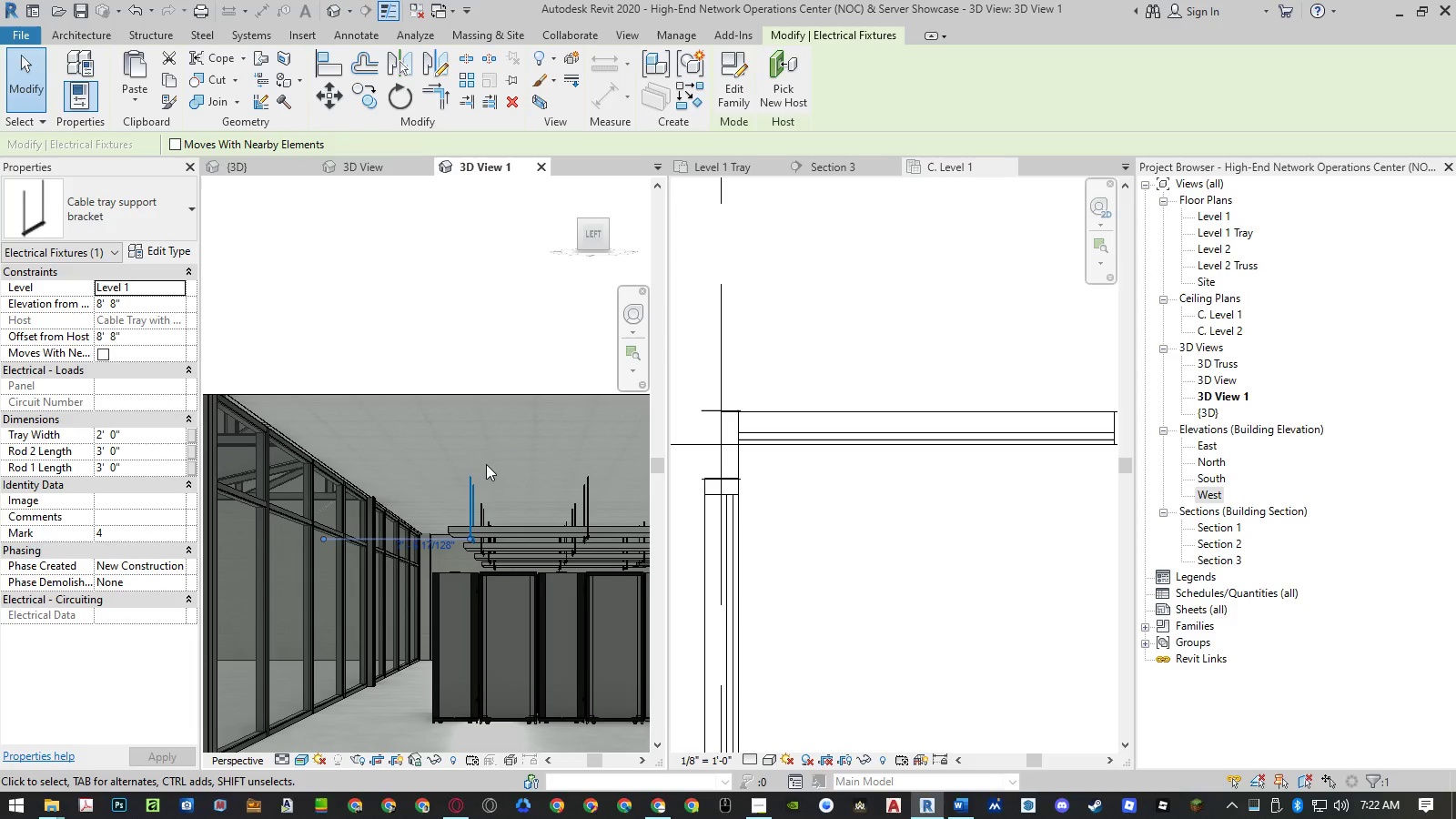 
left_click([928, 248])
 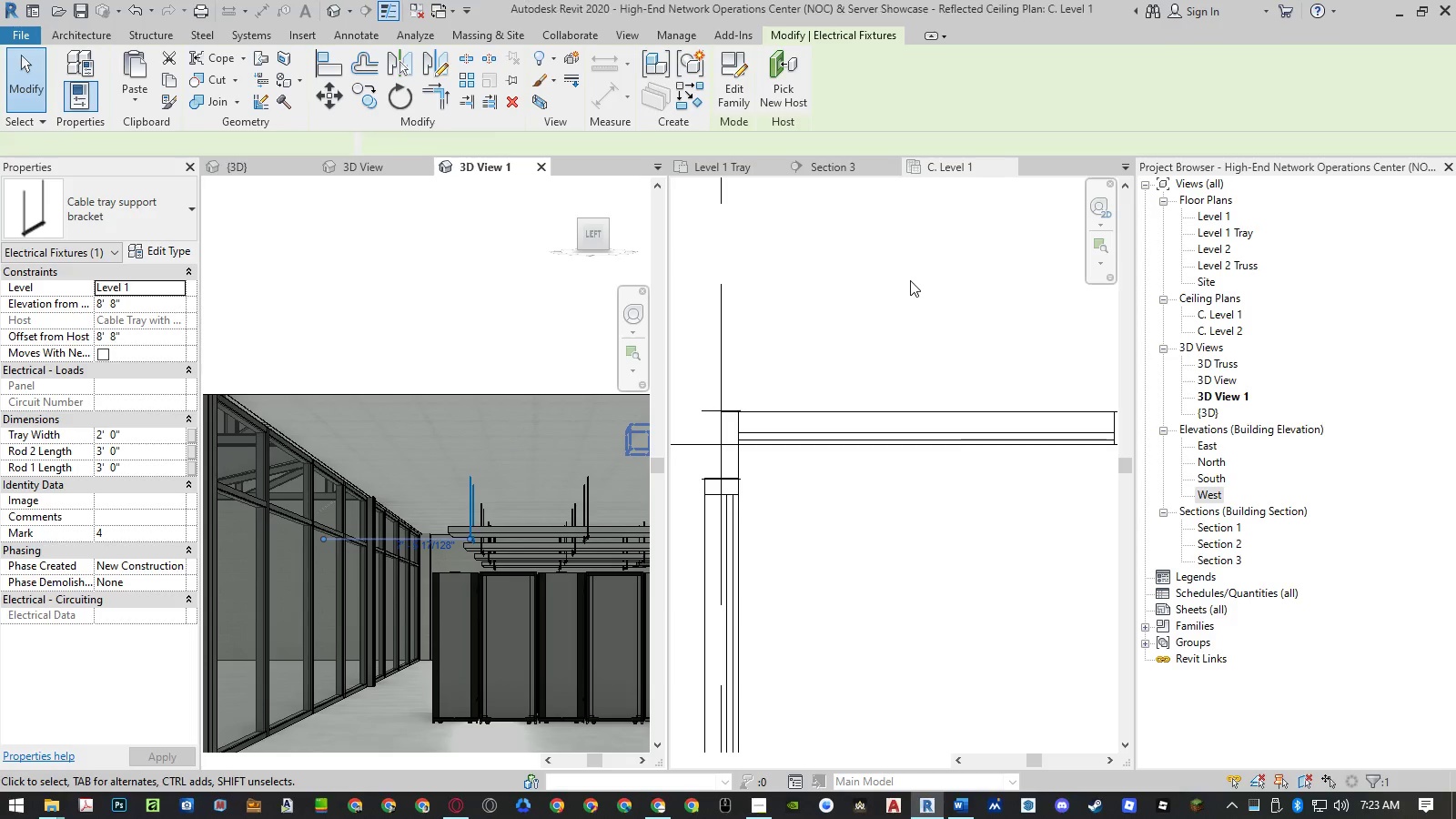 
middle_click([910, 280])
 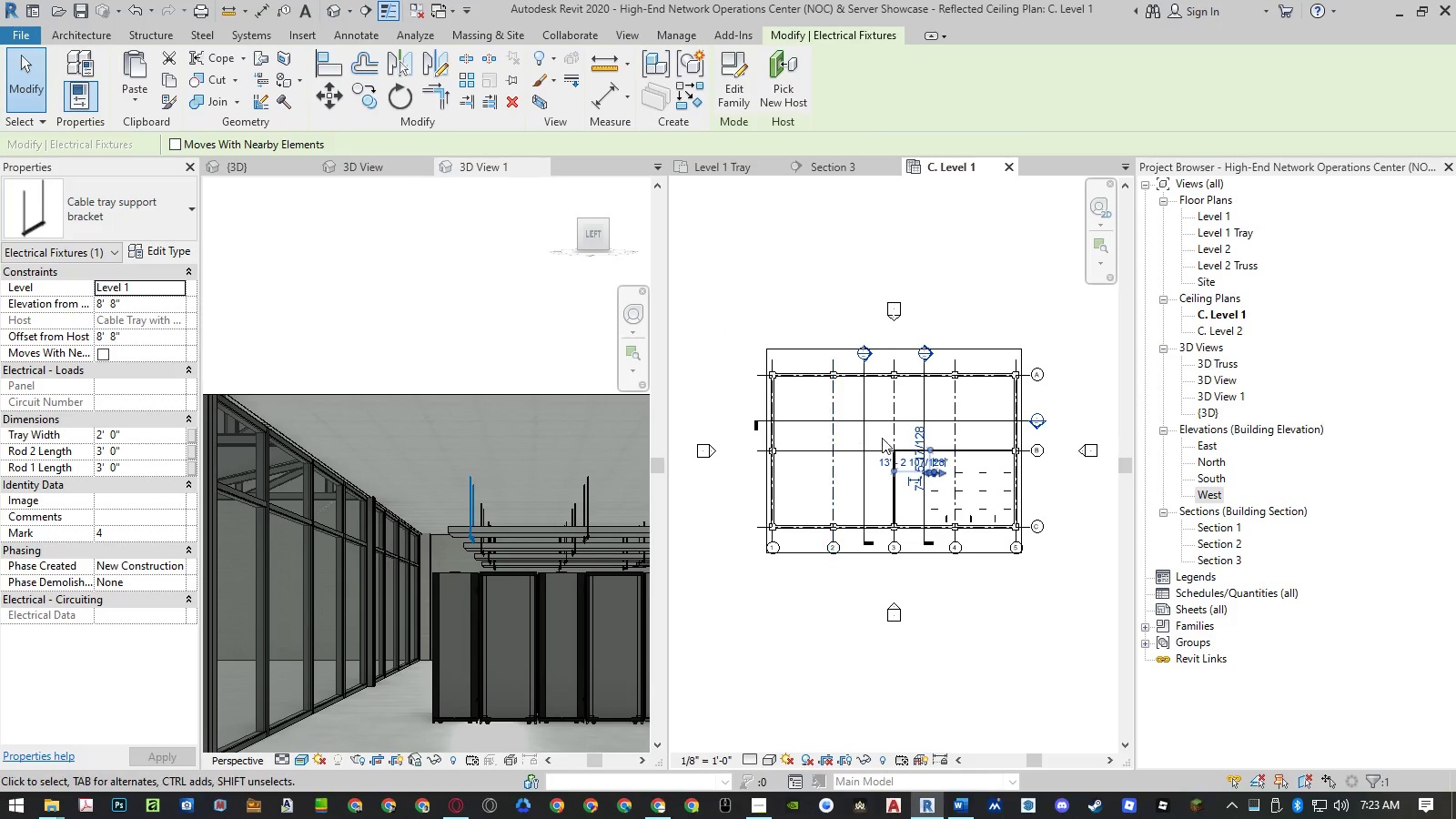 
scroll: coordinate [882, 438], scroll_direction: up, amount: 2.0
 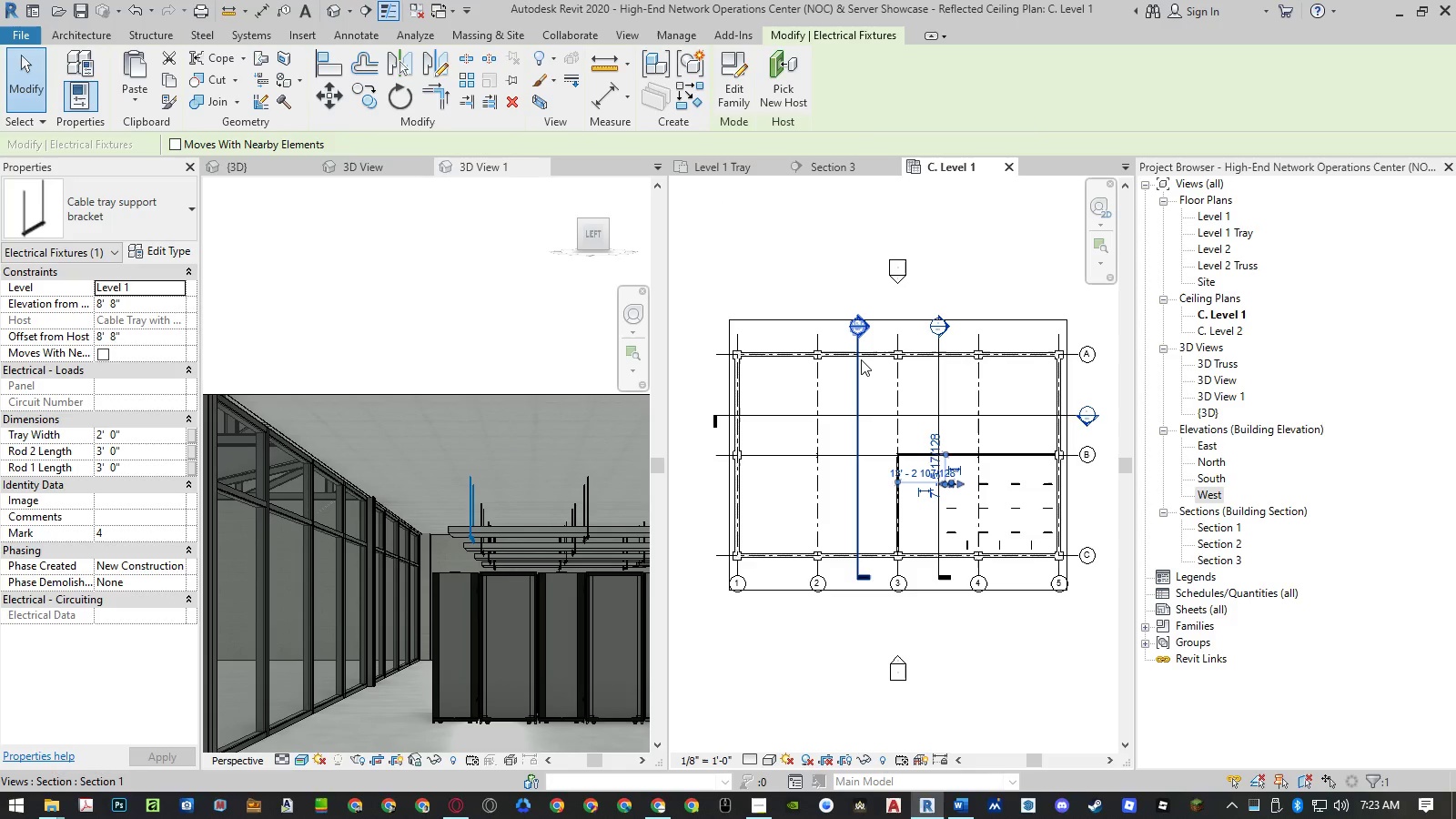 
left_click([861, 359])
 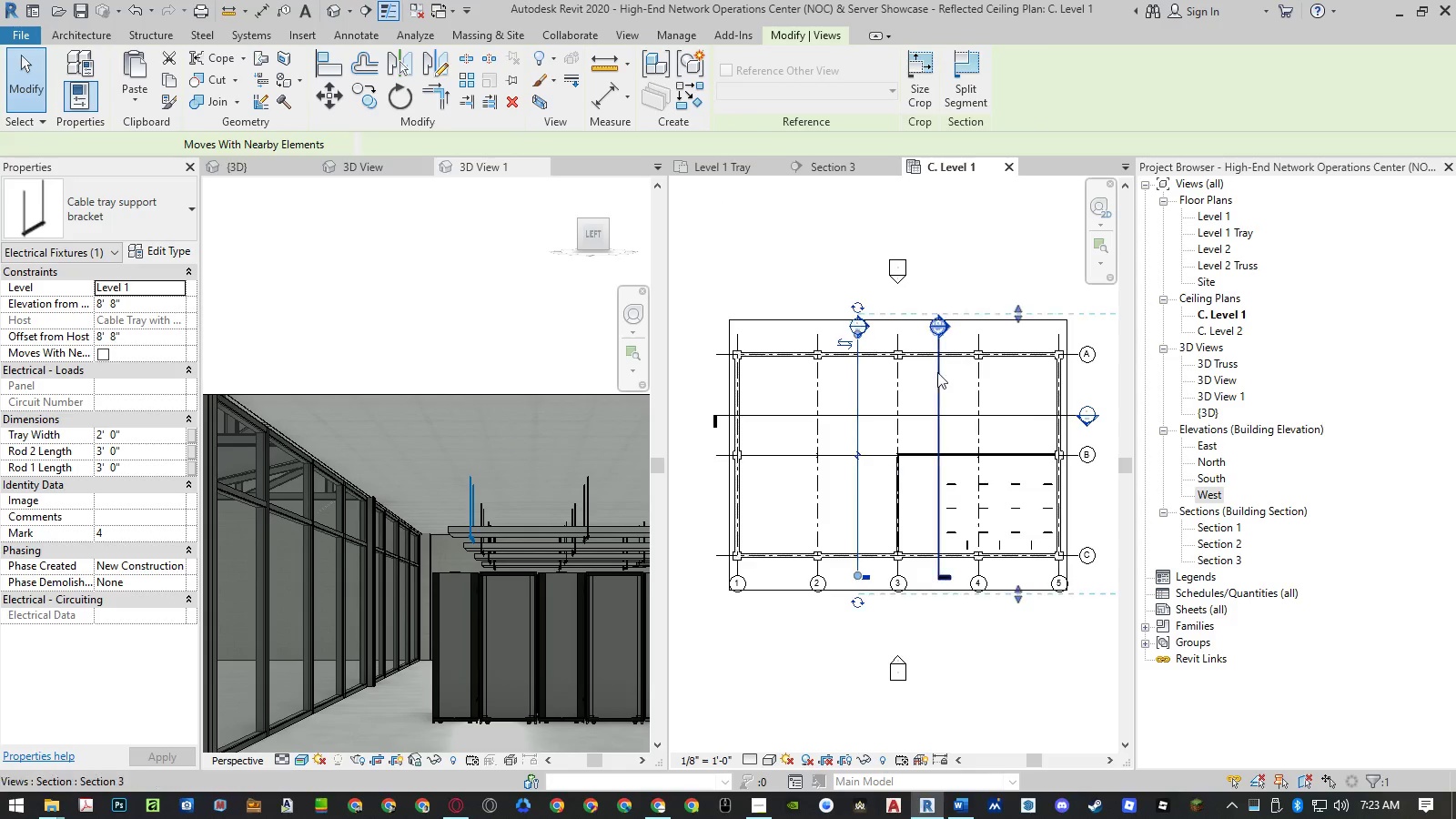 
hold_key(key=ControlLeft, duration=1.5)
left_click([939, 372])
 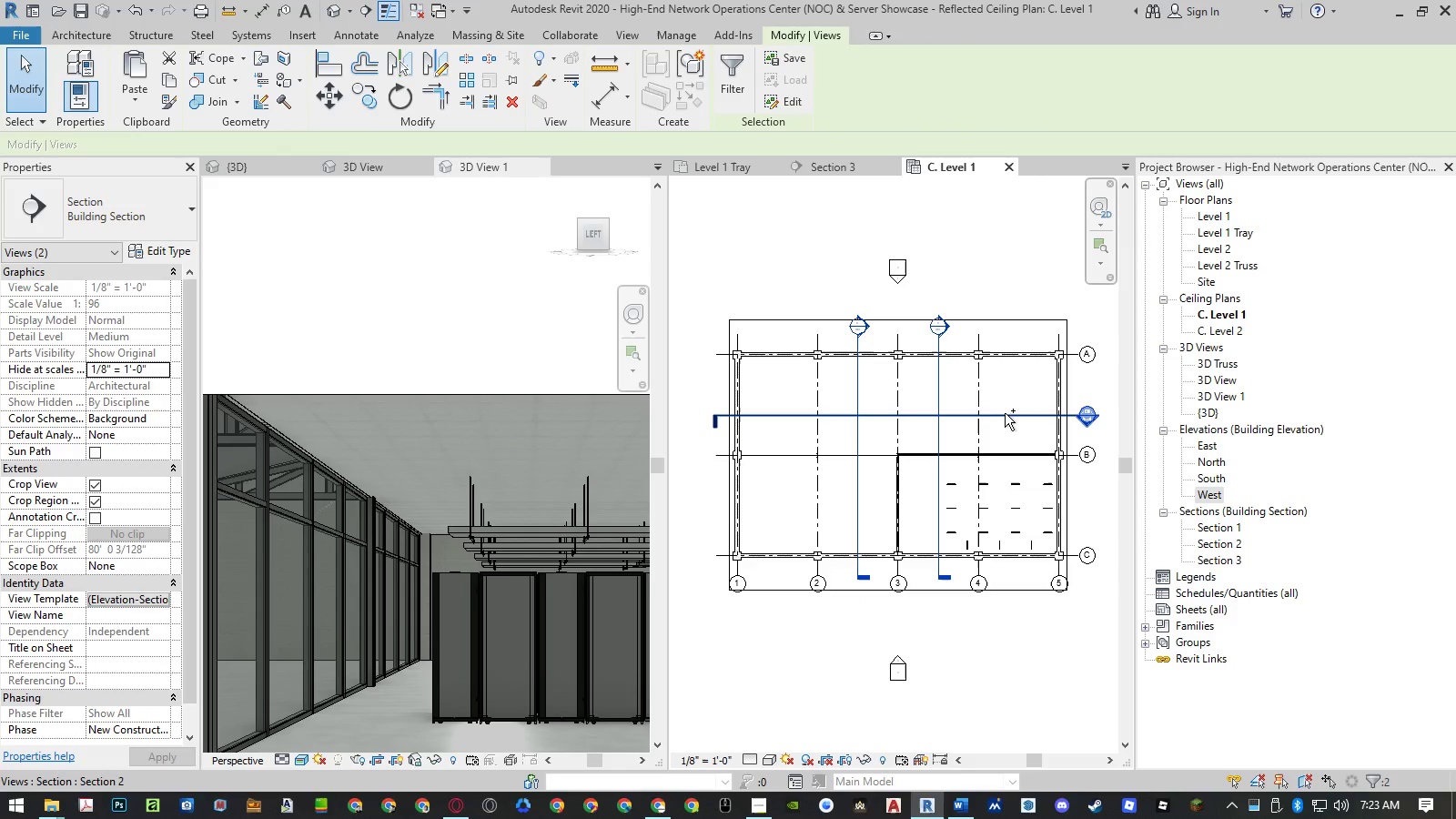 
left_click([1006, 415])
 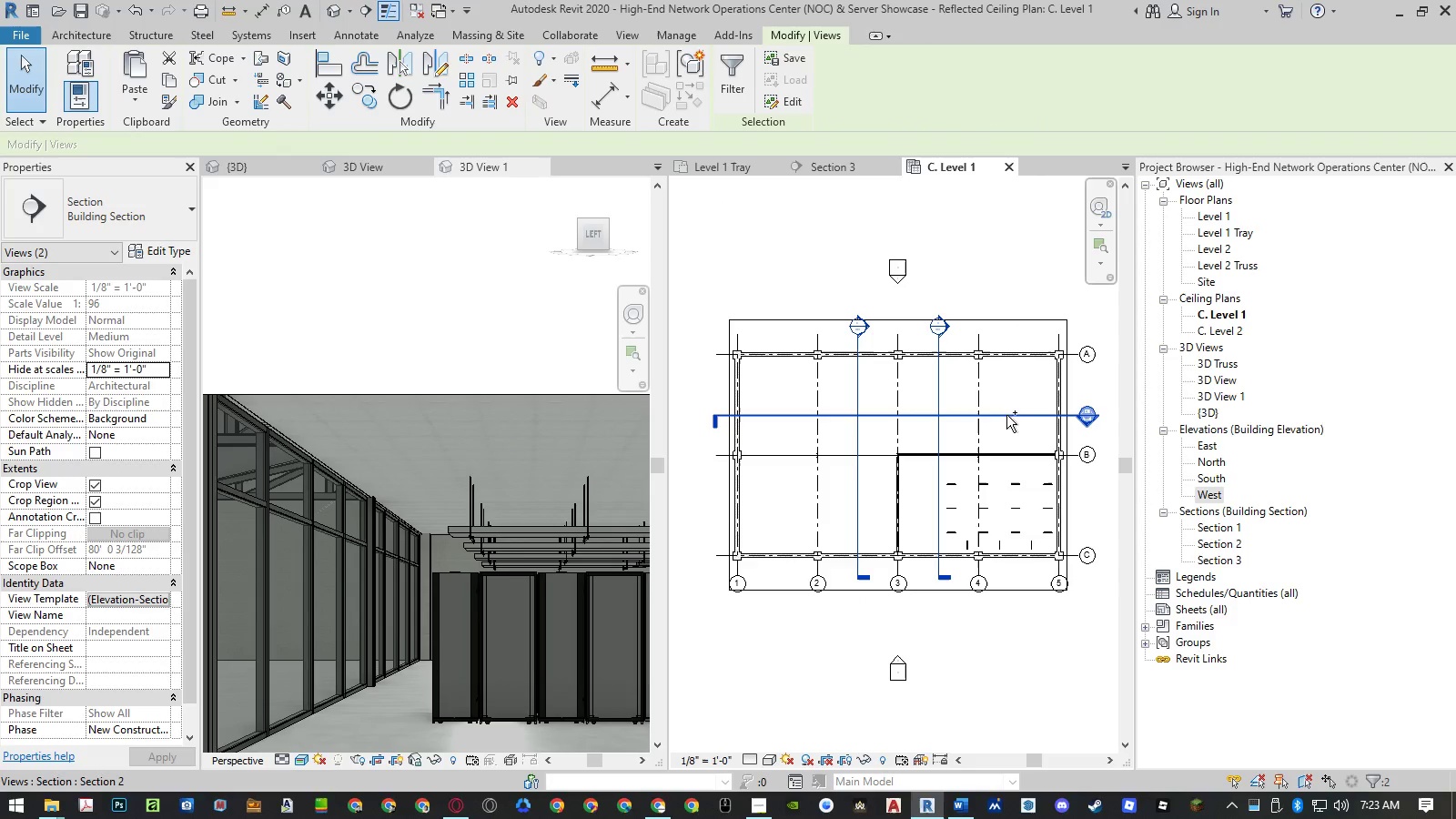 
right_click([1006, 415])
 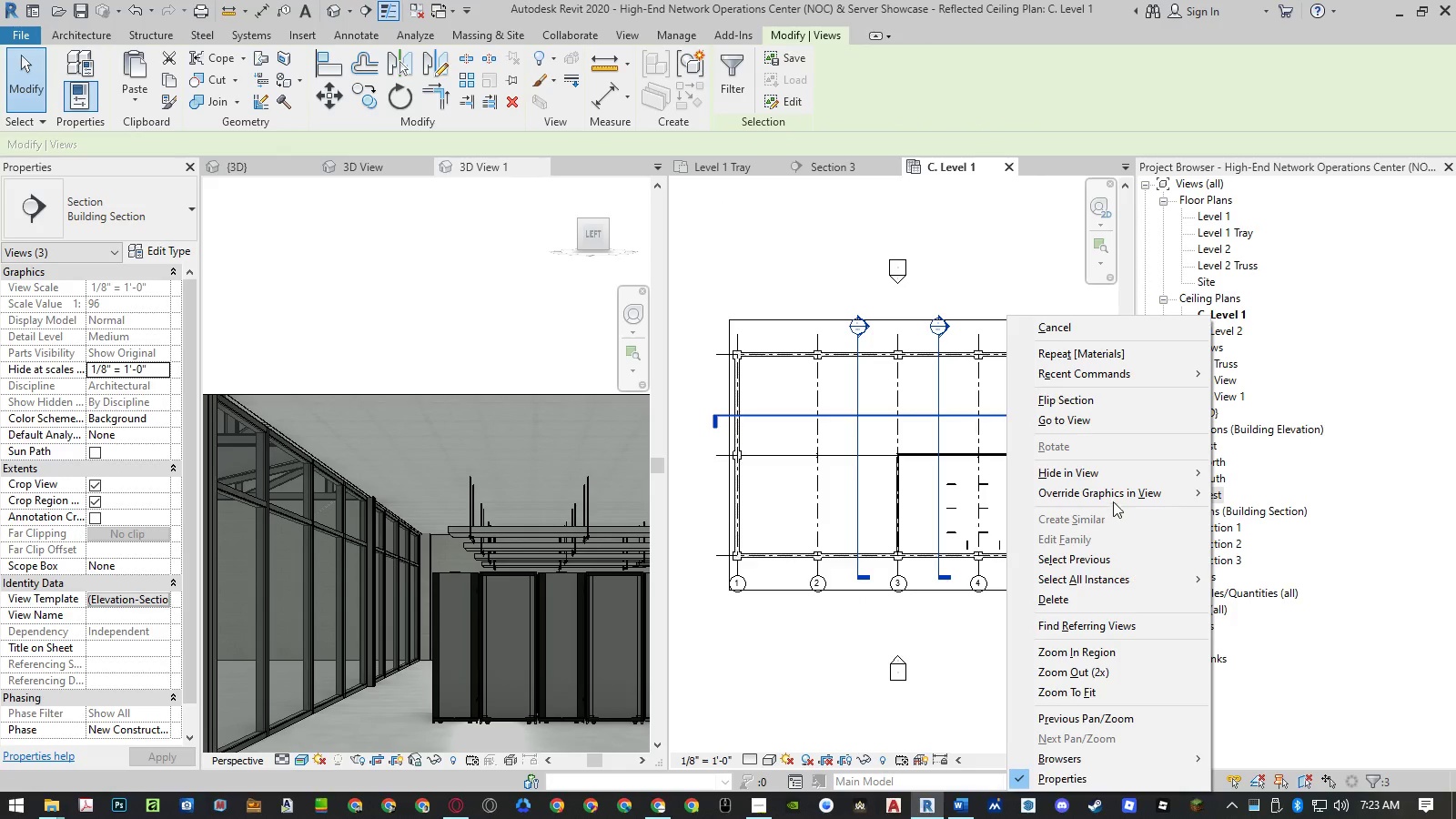 
left_click([1122, 469])
 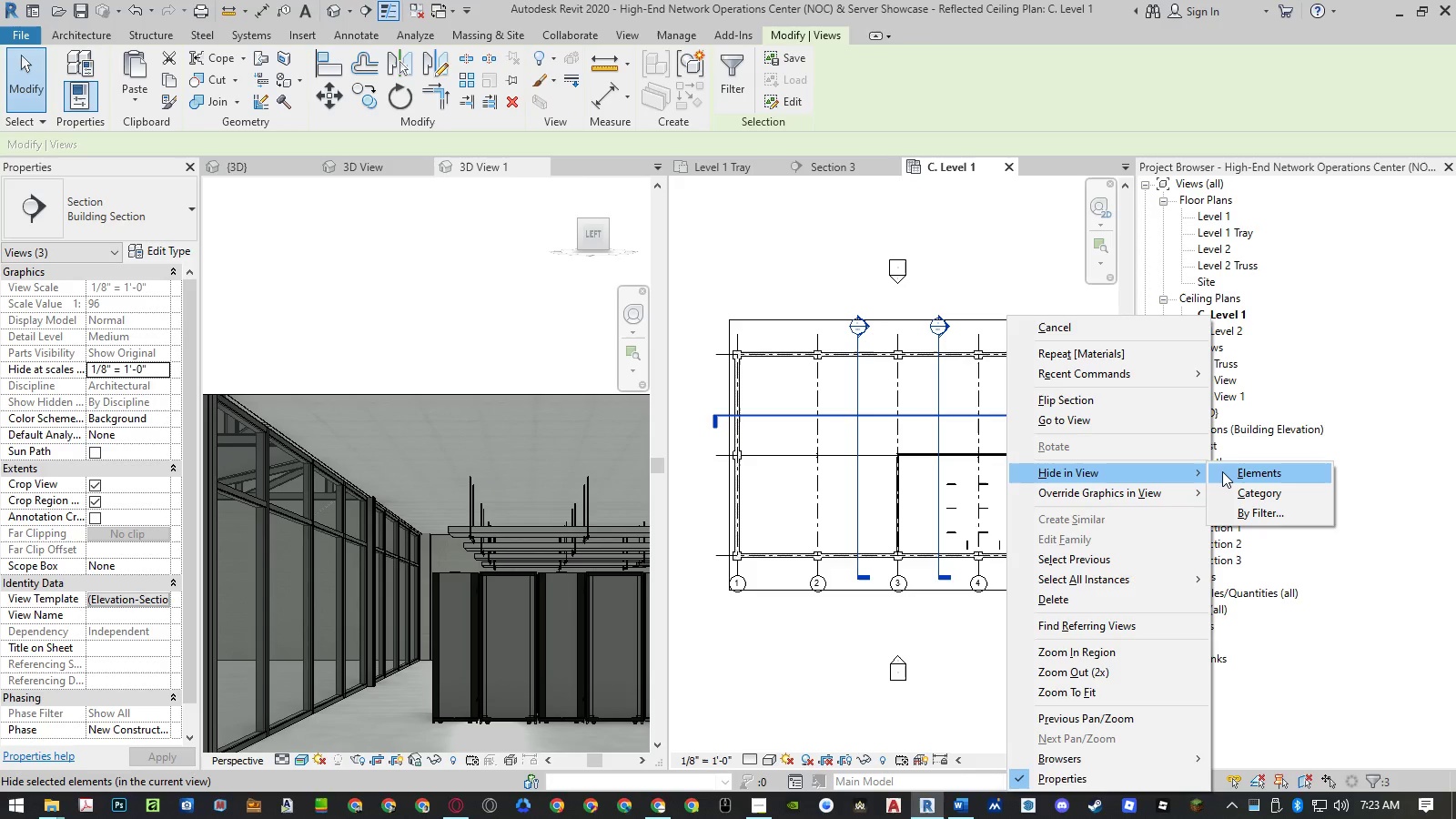 
left_click([1223, 471])
 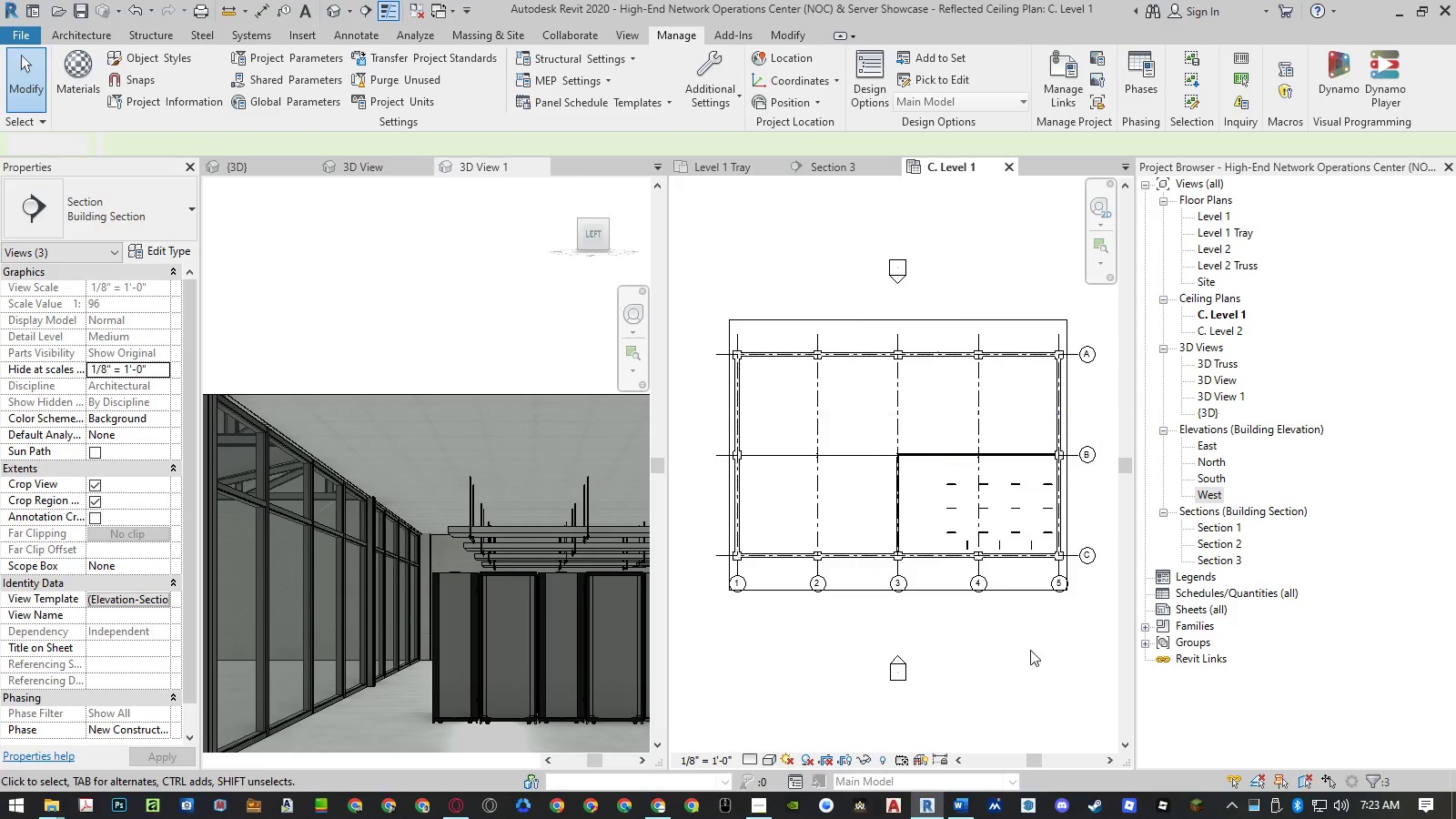 
left_click([1029, 652])
 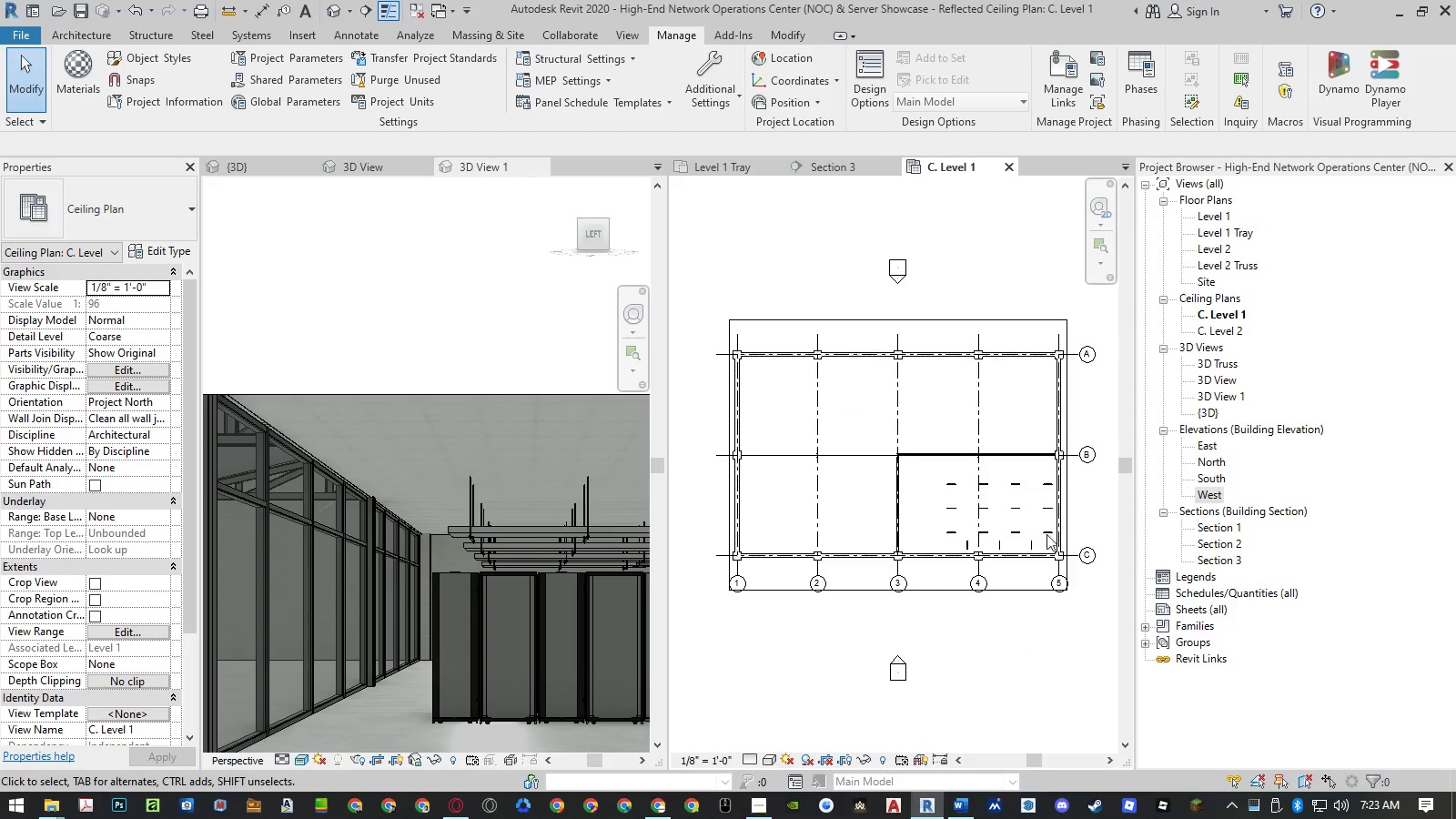 
scroll: coordinate [986, 422], scroll_direction: up, amount: 9.0
 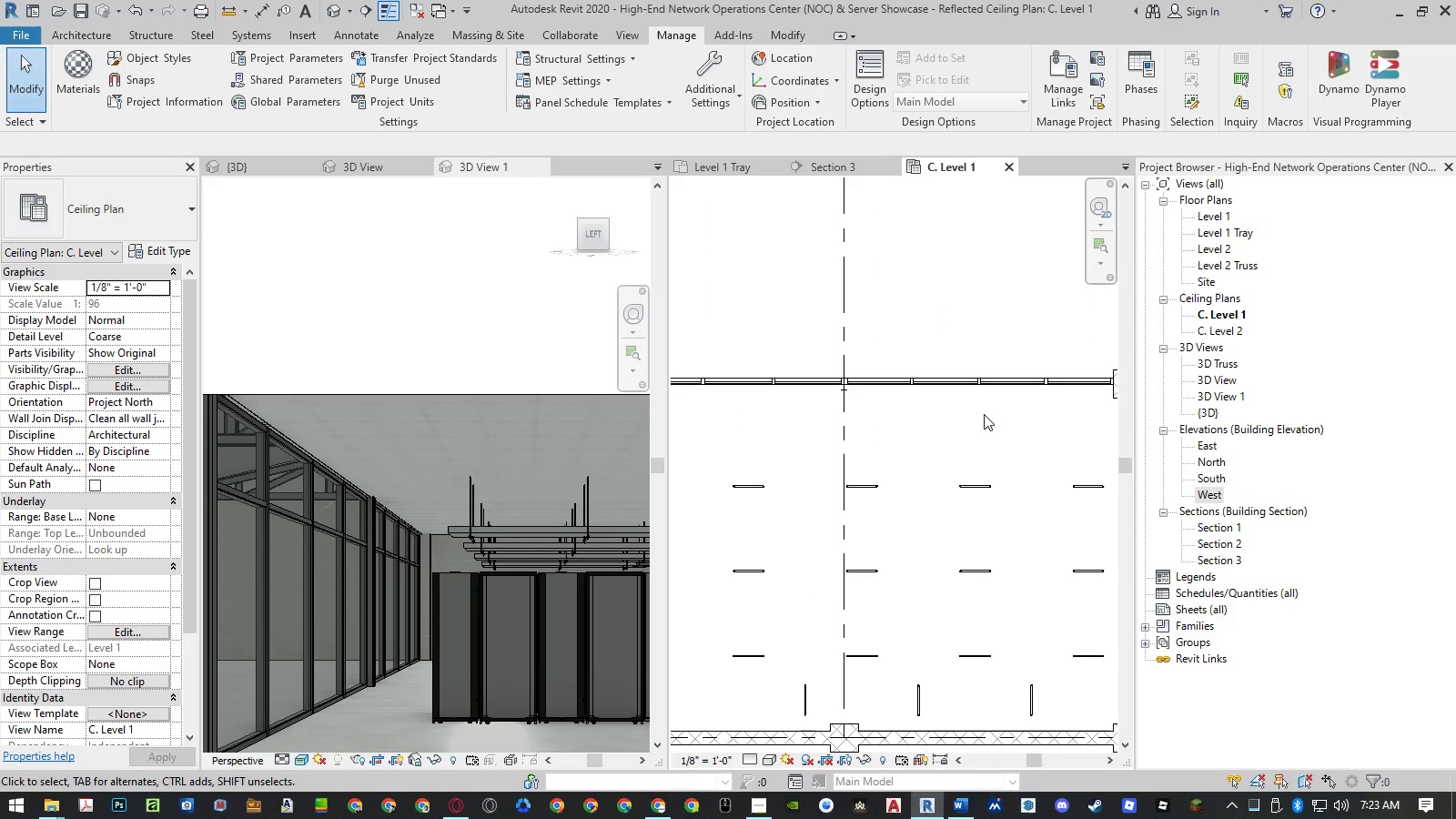 
scroll: coordinate [970, 483], scroll_direction: down, amount: 3.0
 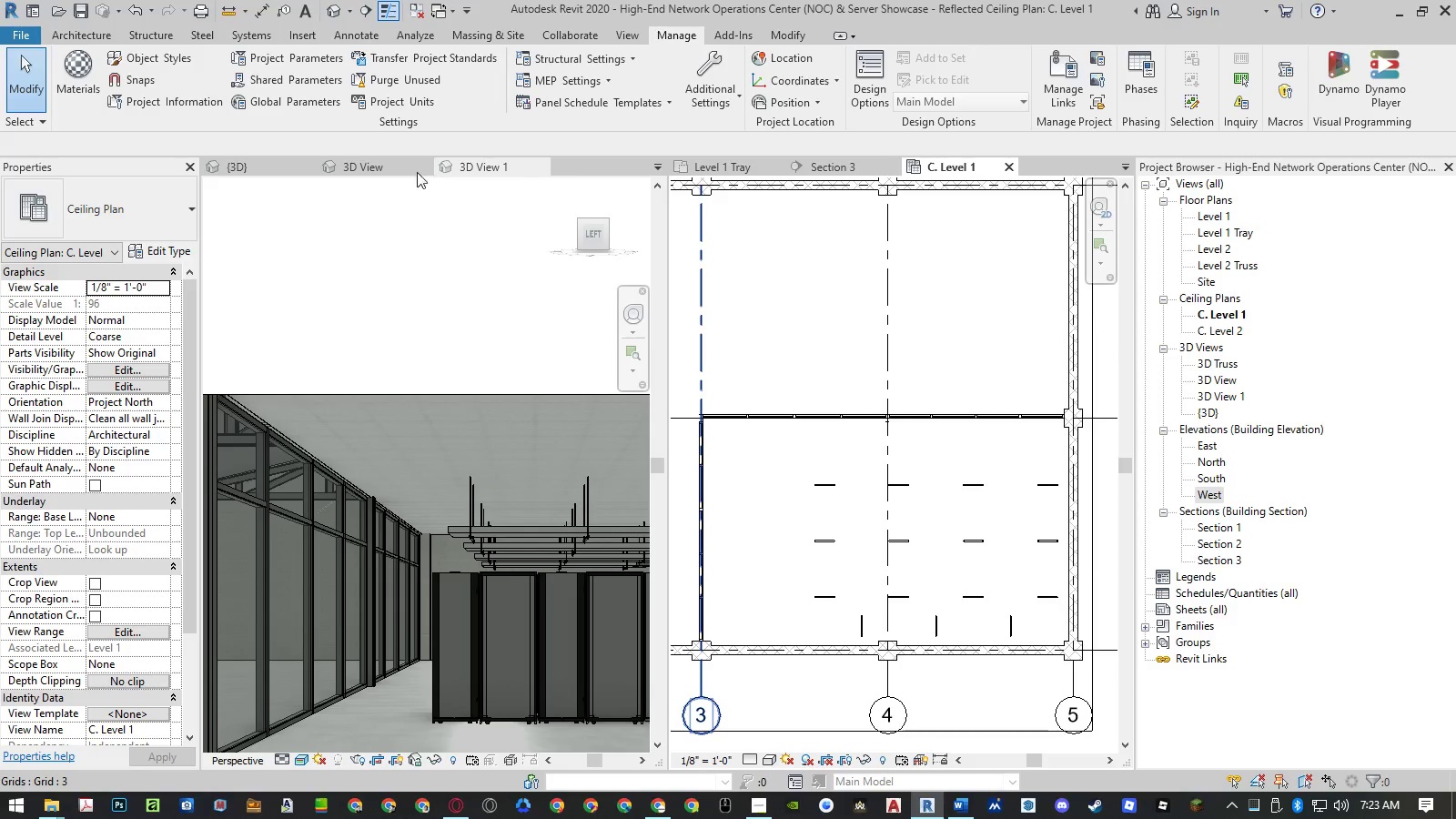 
wait(7.4)
 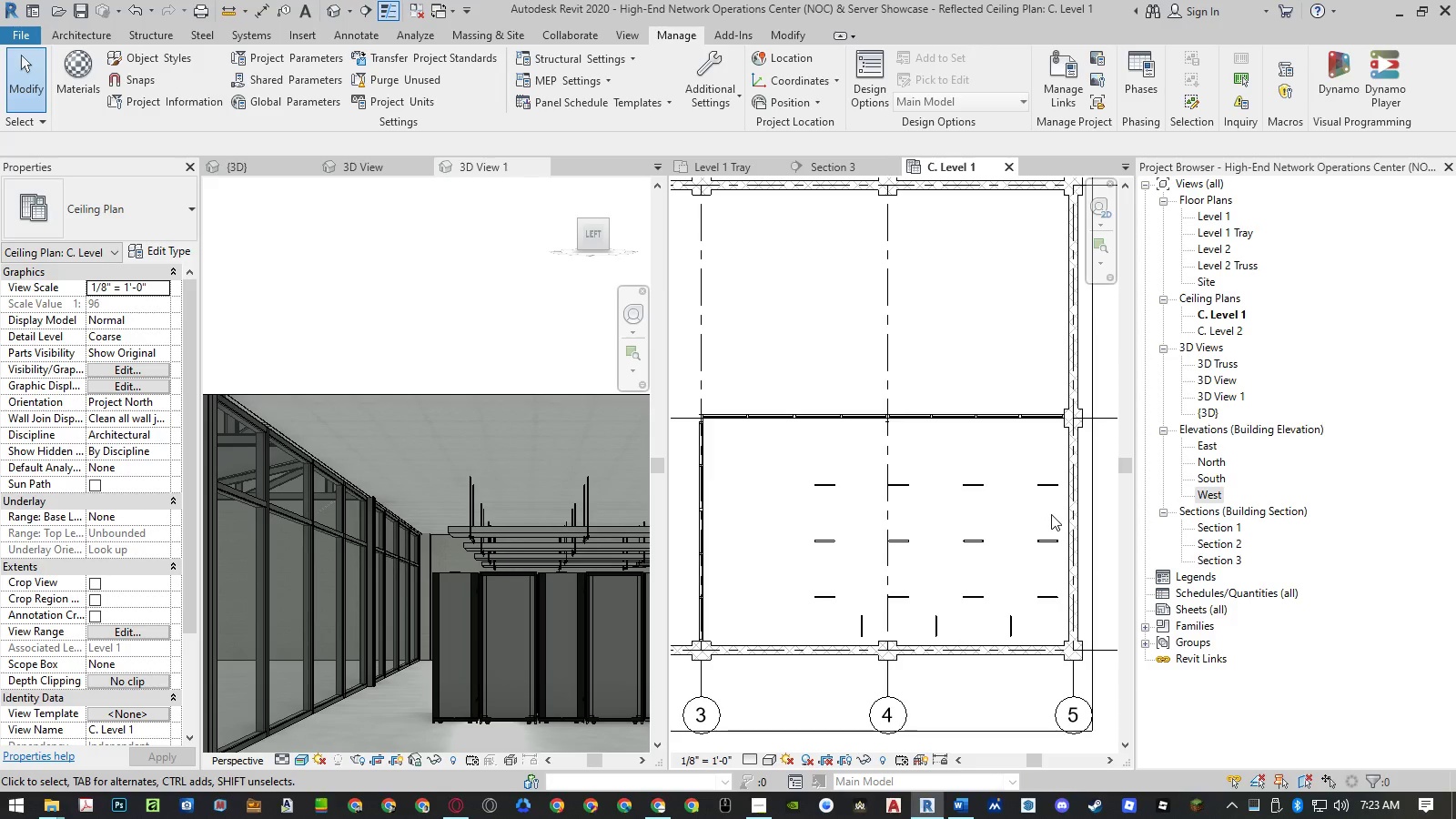 
left_click([654, 812])
 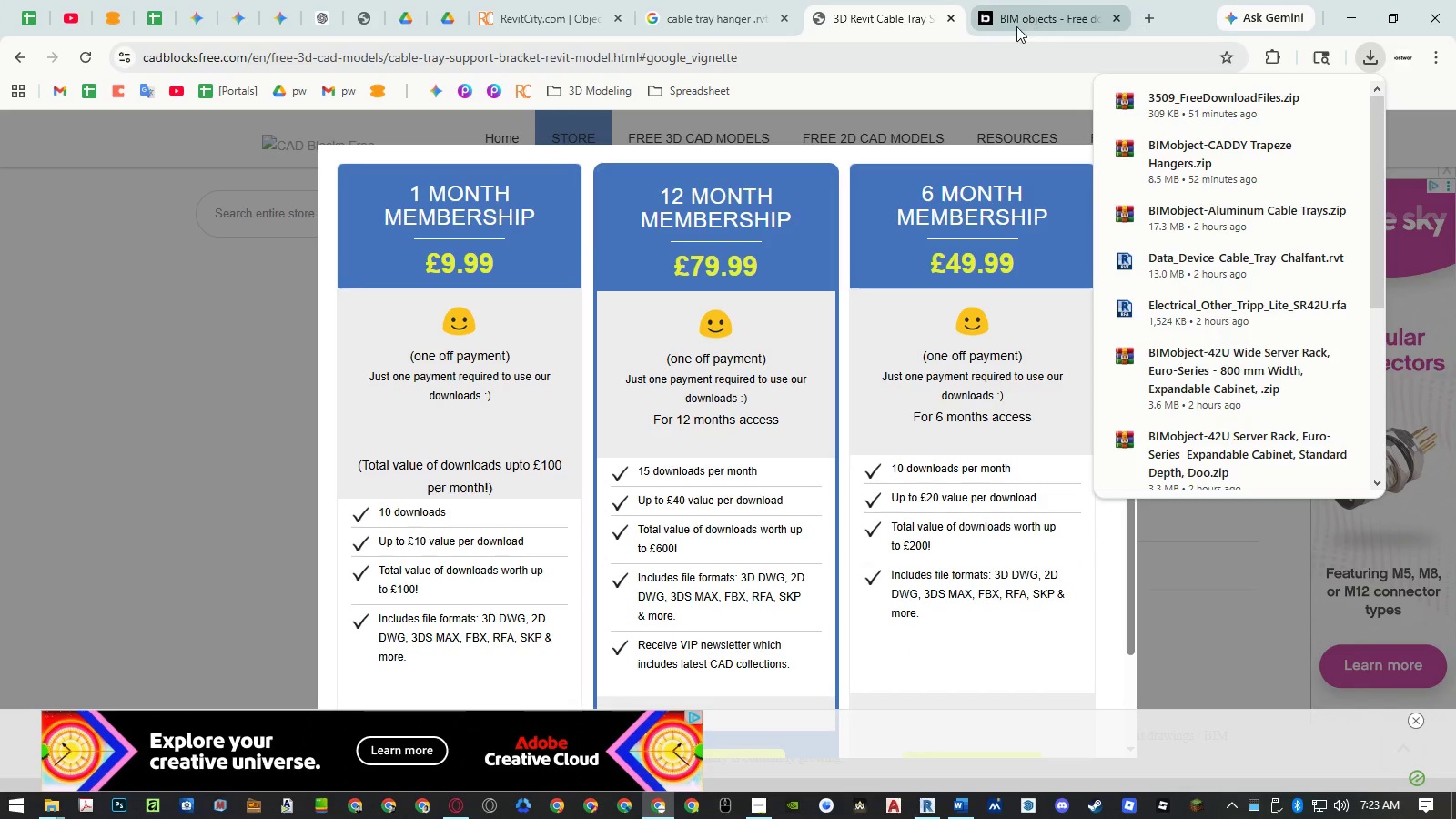 
middle_click([881, 16])
 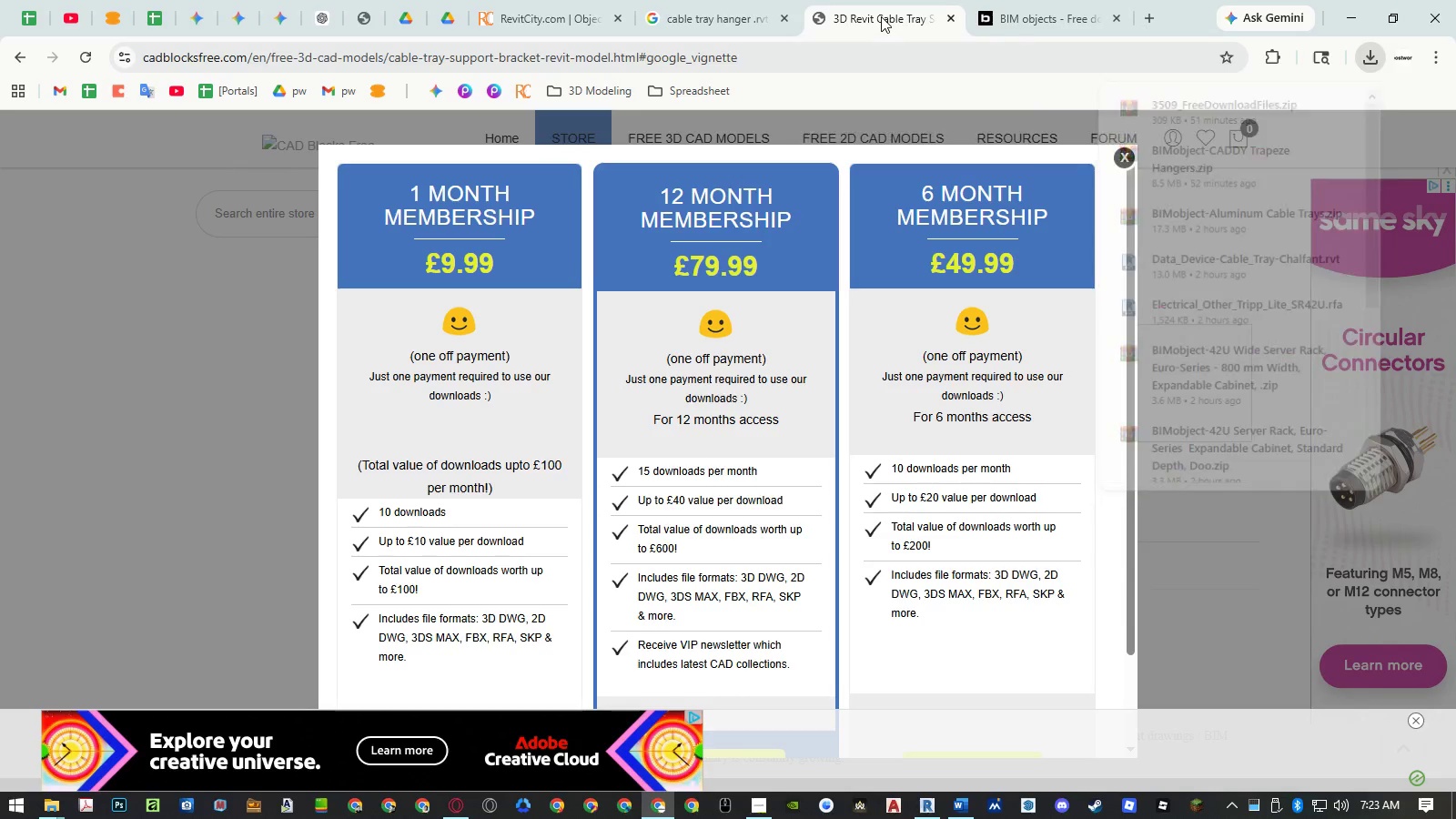 
scroll: coordinate [881, 16], scroll_direction: down, amount: 1.0
 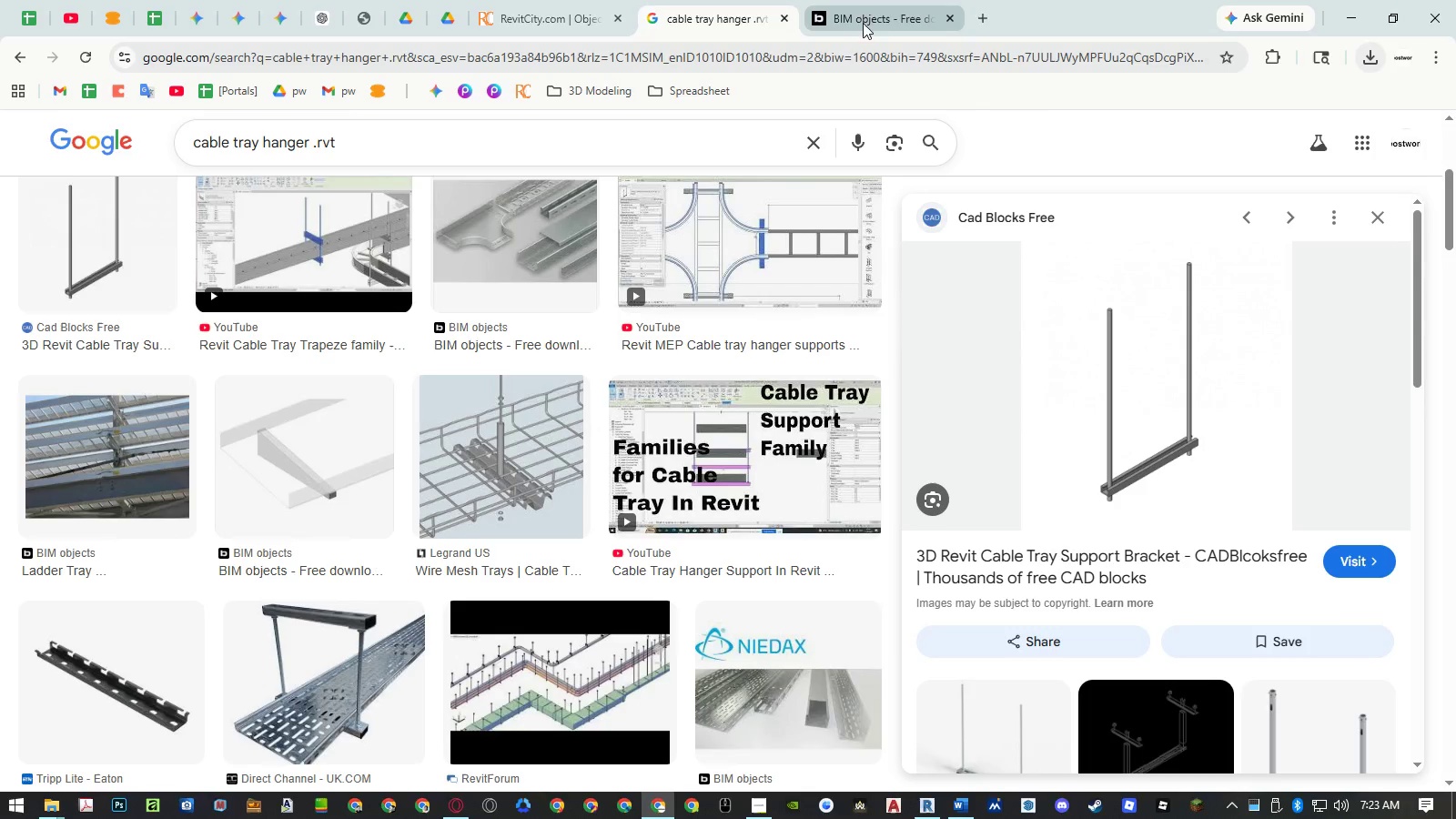 
left_click([883, 17])
 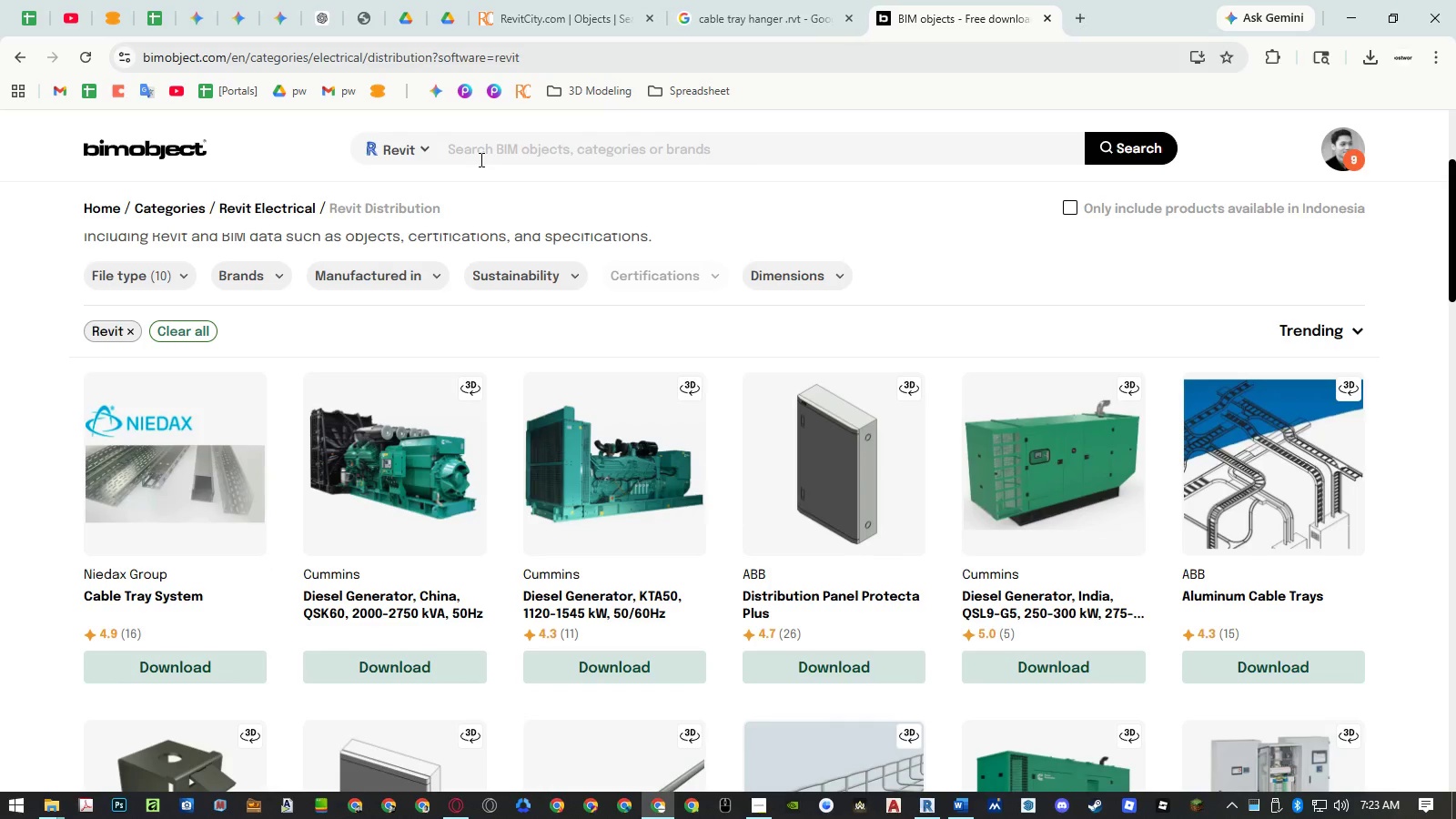 
left_click([489, 146])
 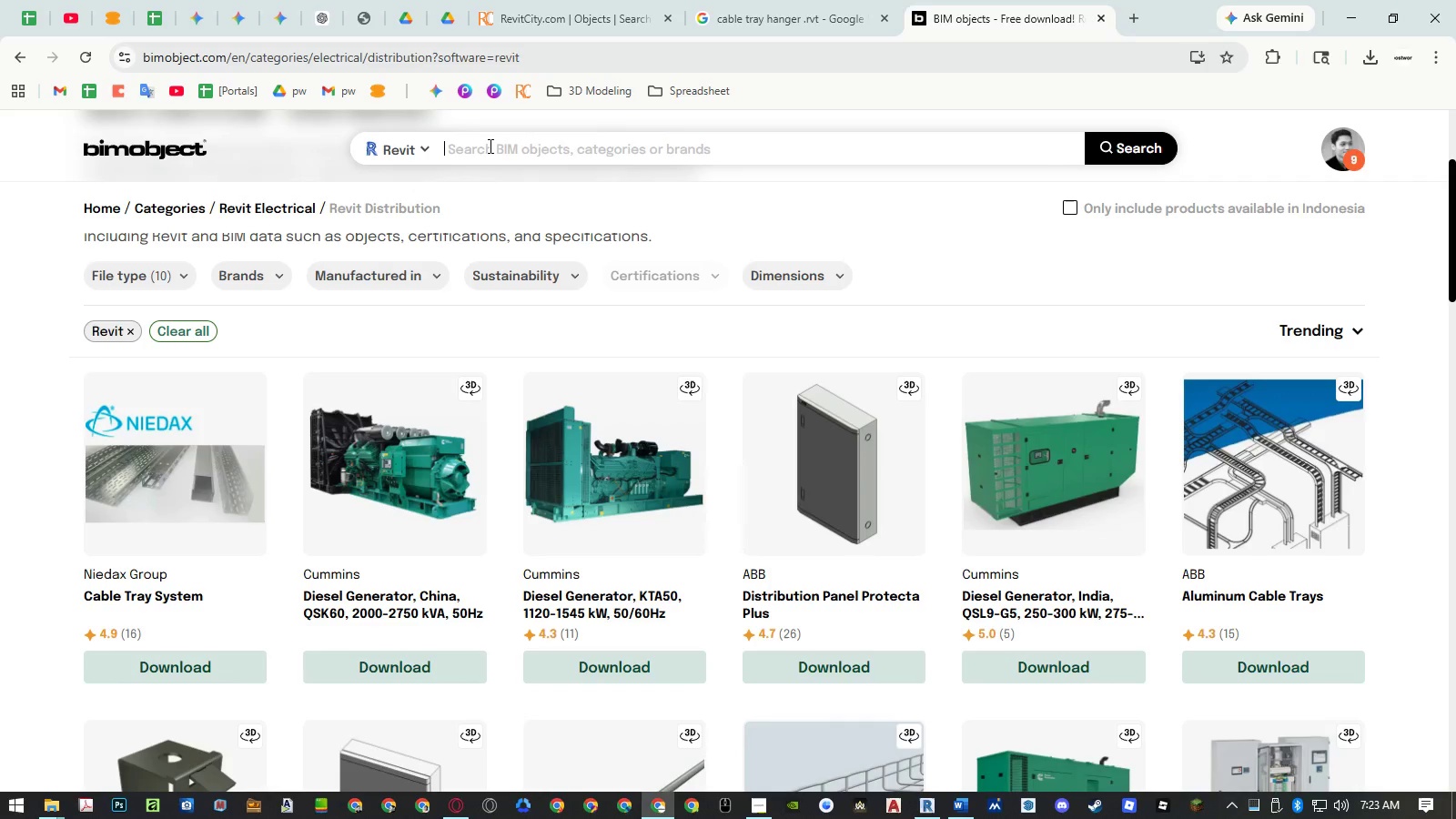 
type(hang)
 